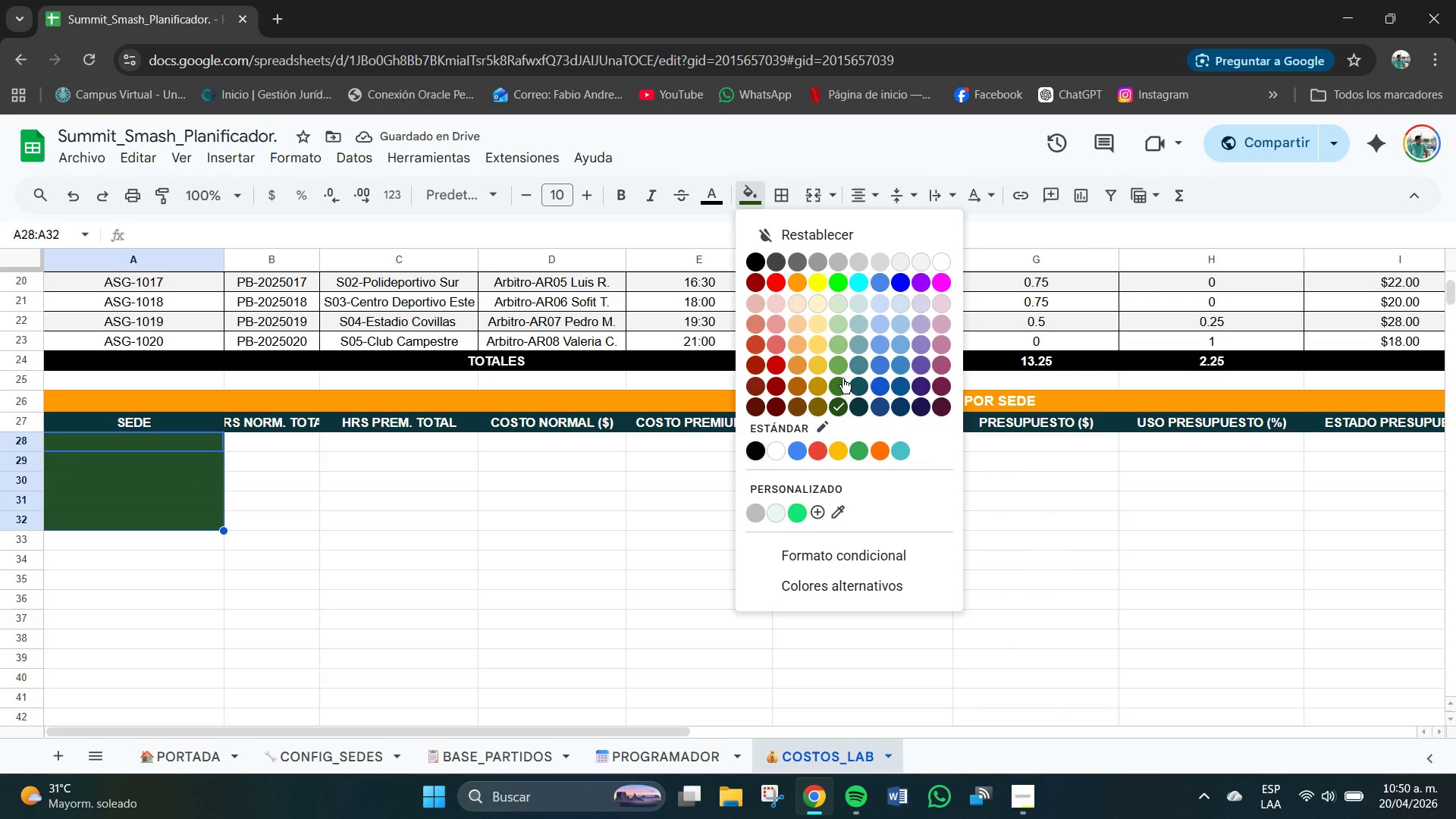 
left_click([842, 378])
 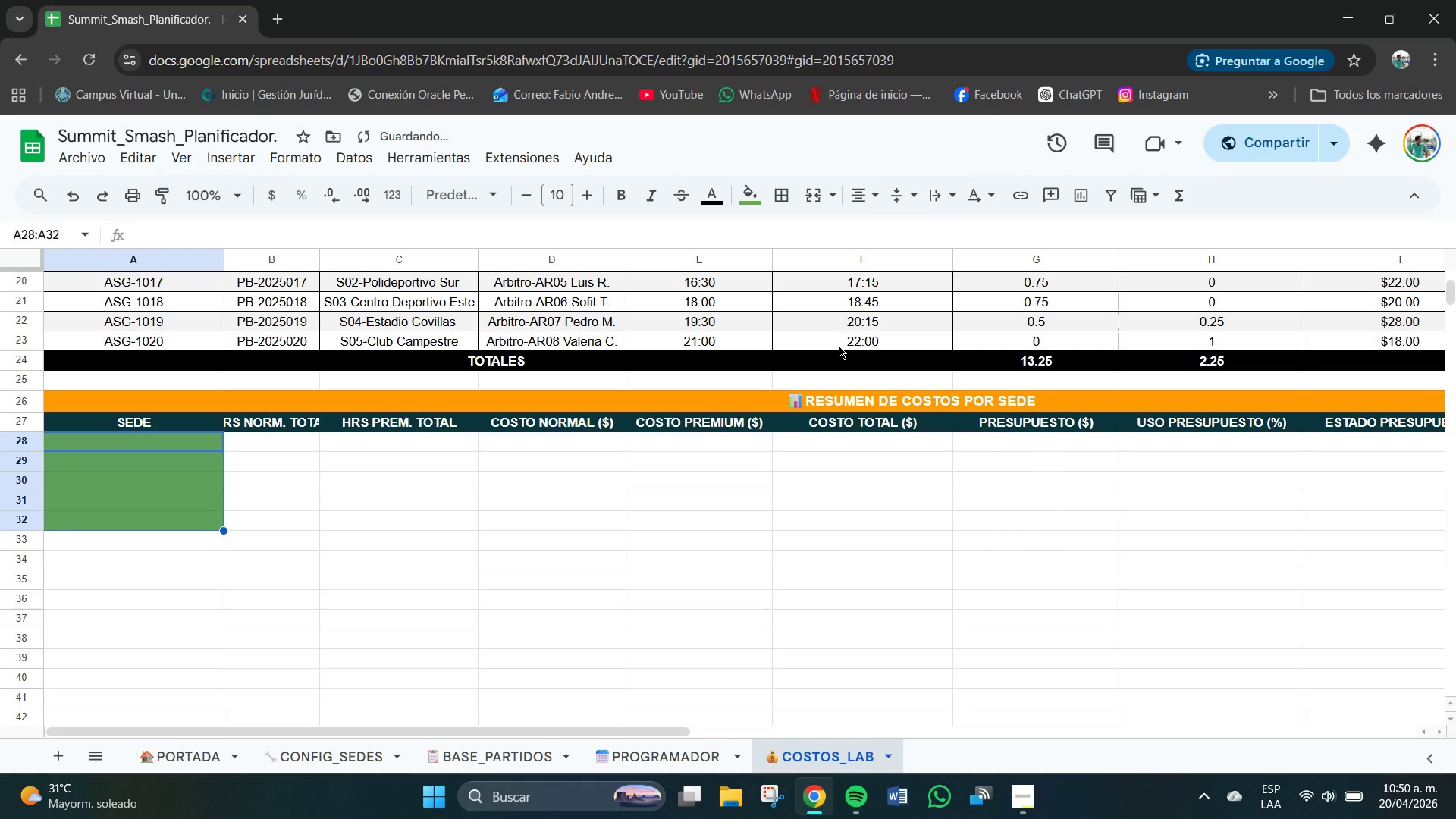 
wait(5.88)
 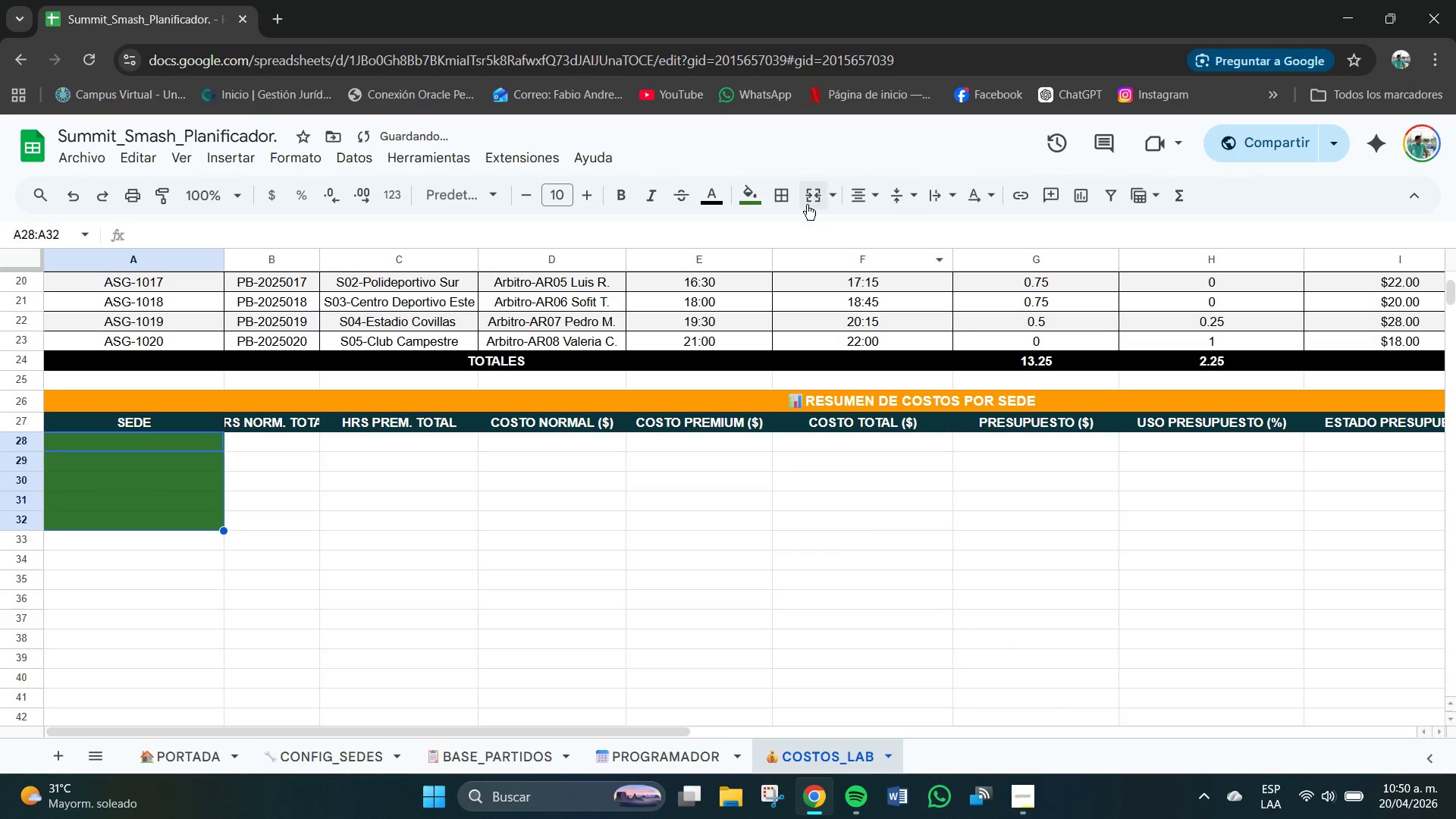 
left_click([626, 191])
 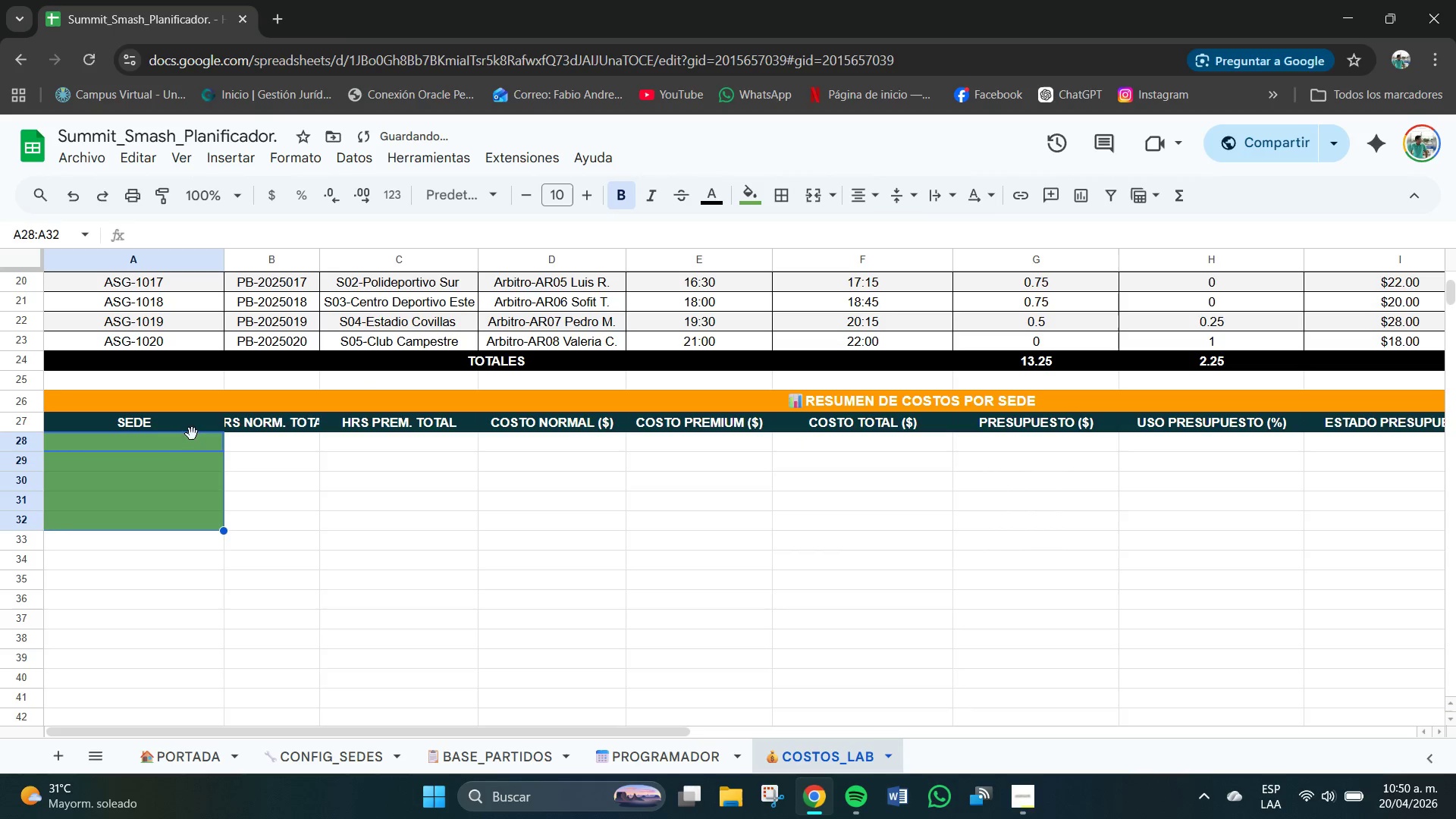 
double_click([165, 450])
 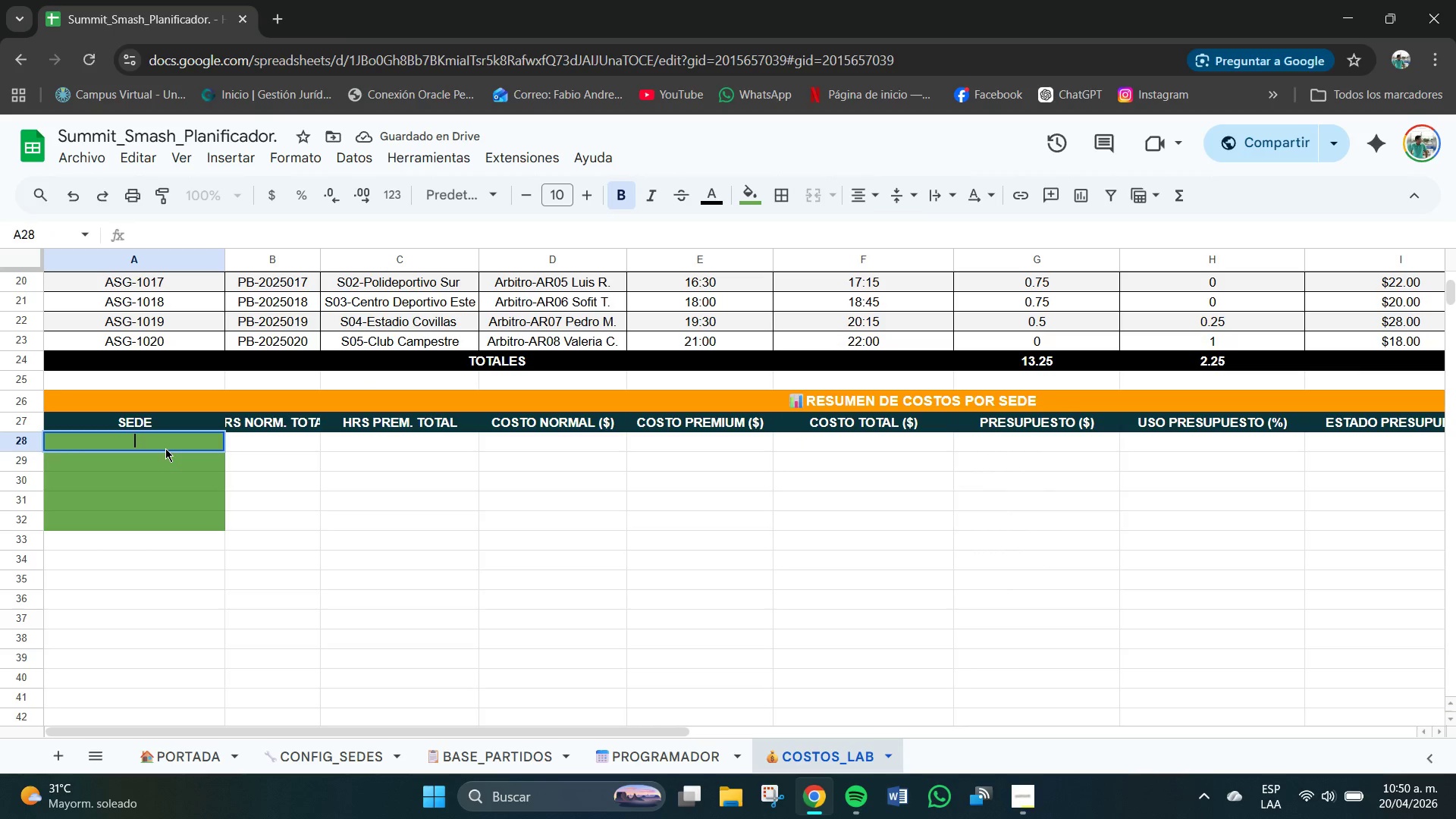 
type(S01-Complejo Noe)
key(Backspace)
type(rte)
 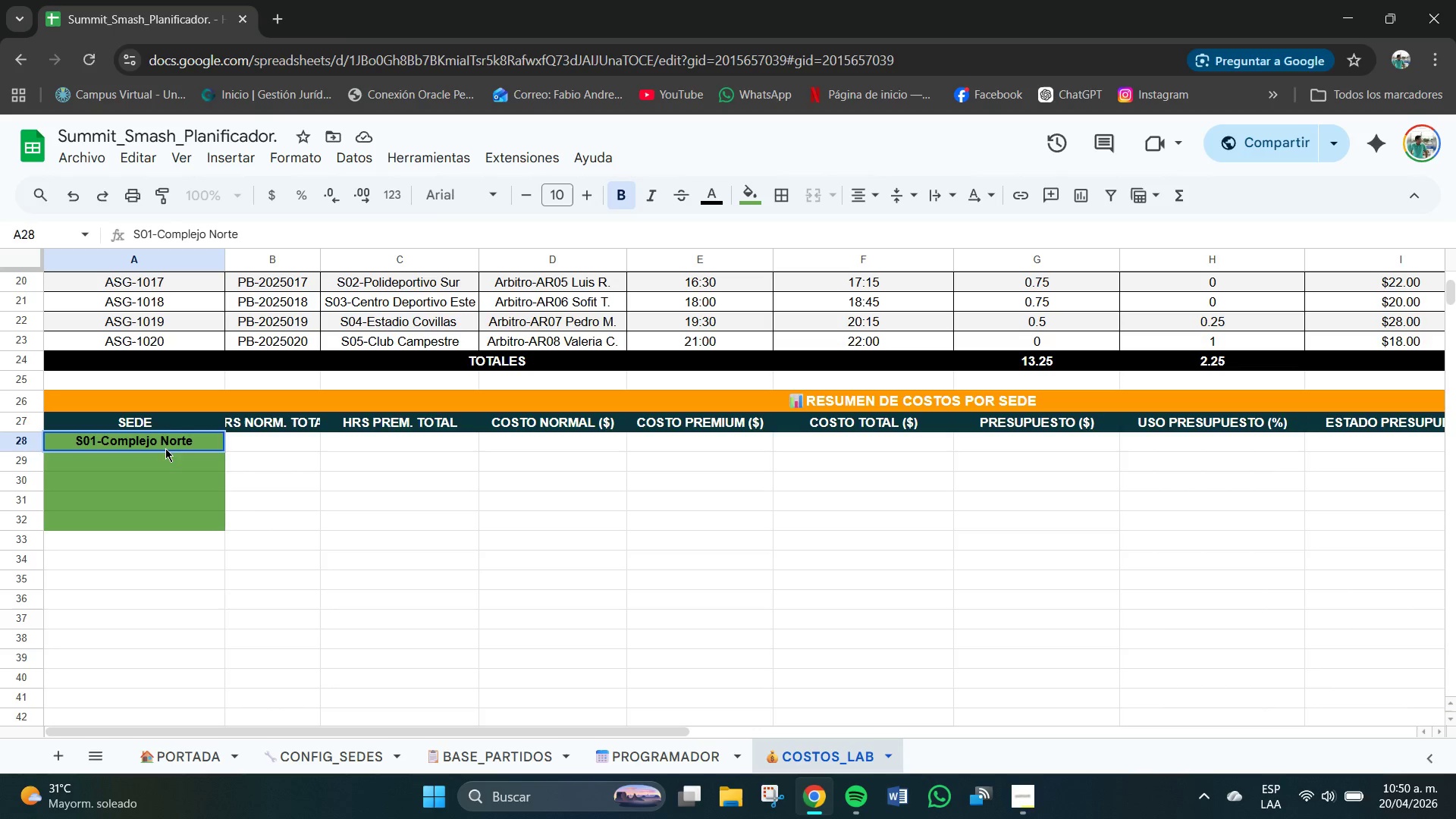 
key(Enter)
 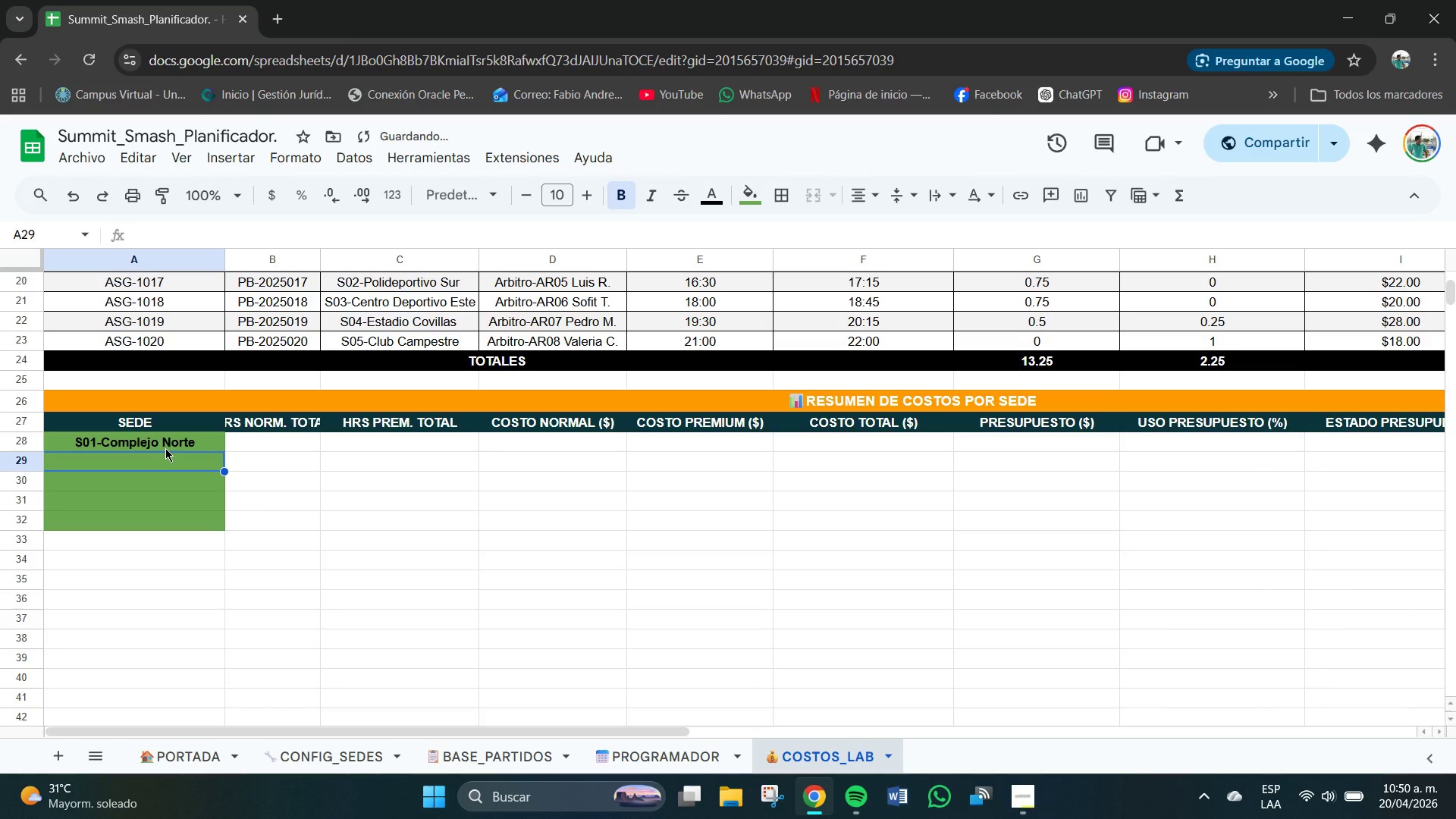 
type(S02_)
key(Backspace)
type(-Polideportivo Sur)
 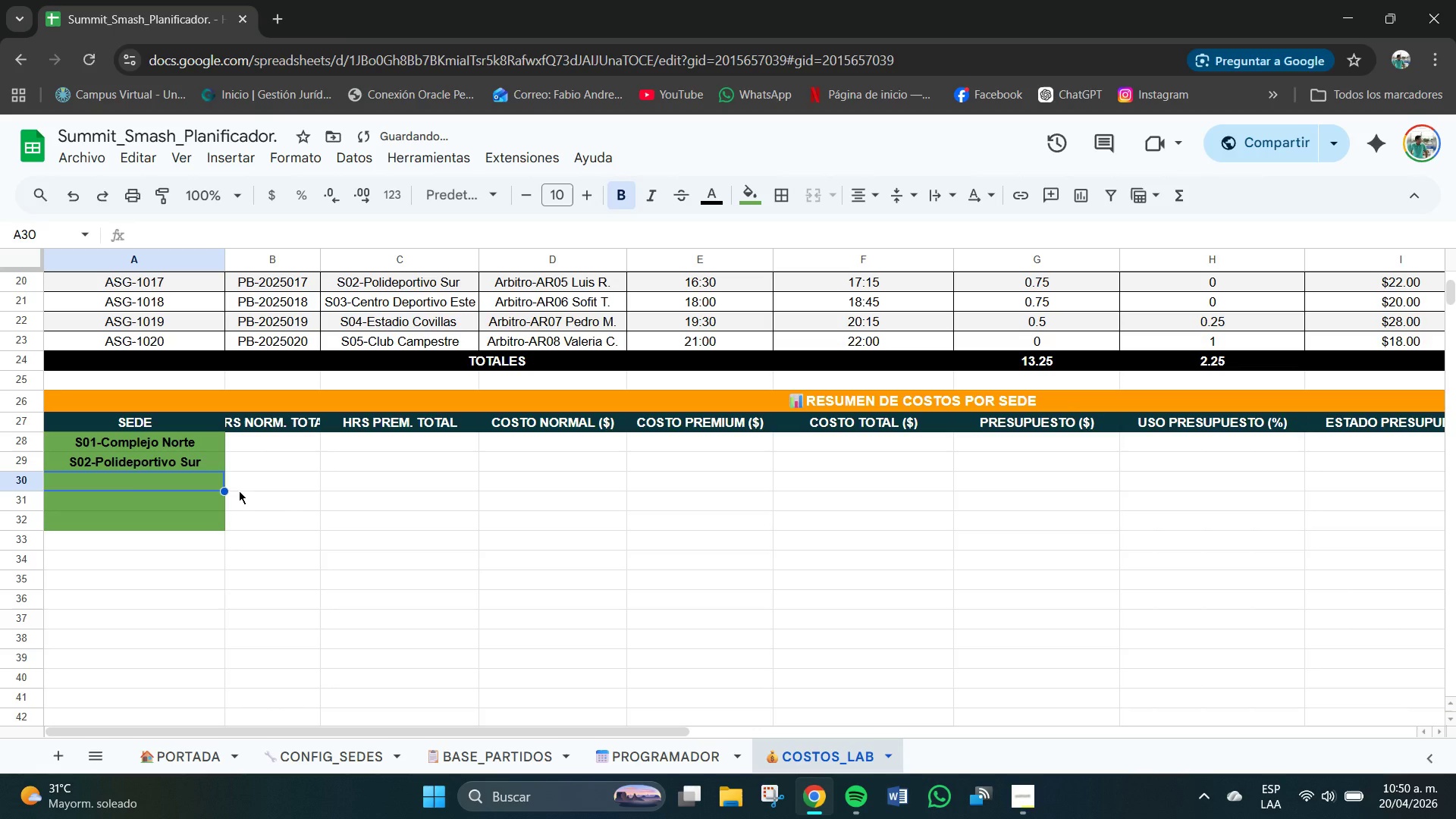 
 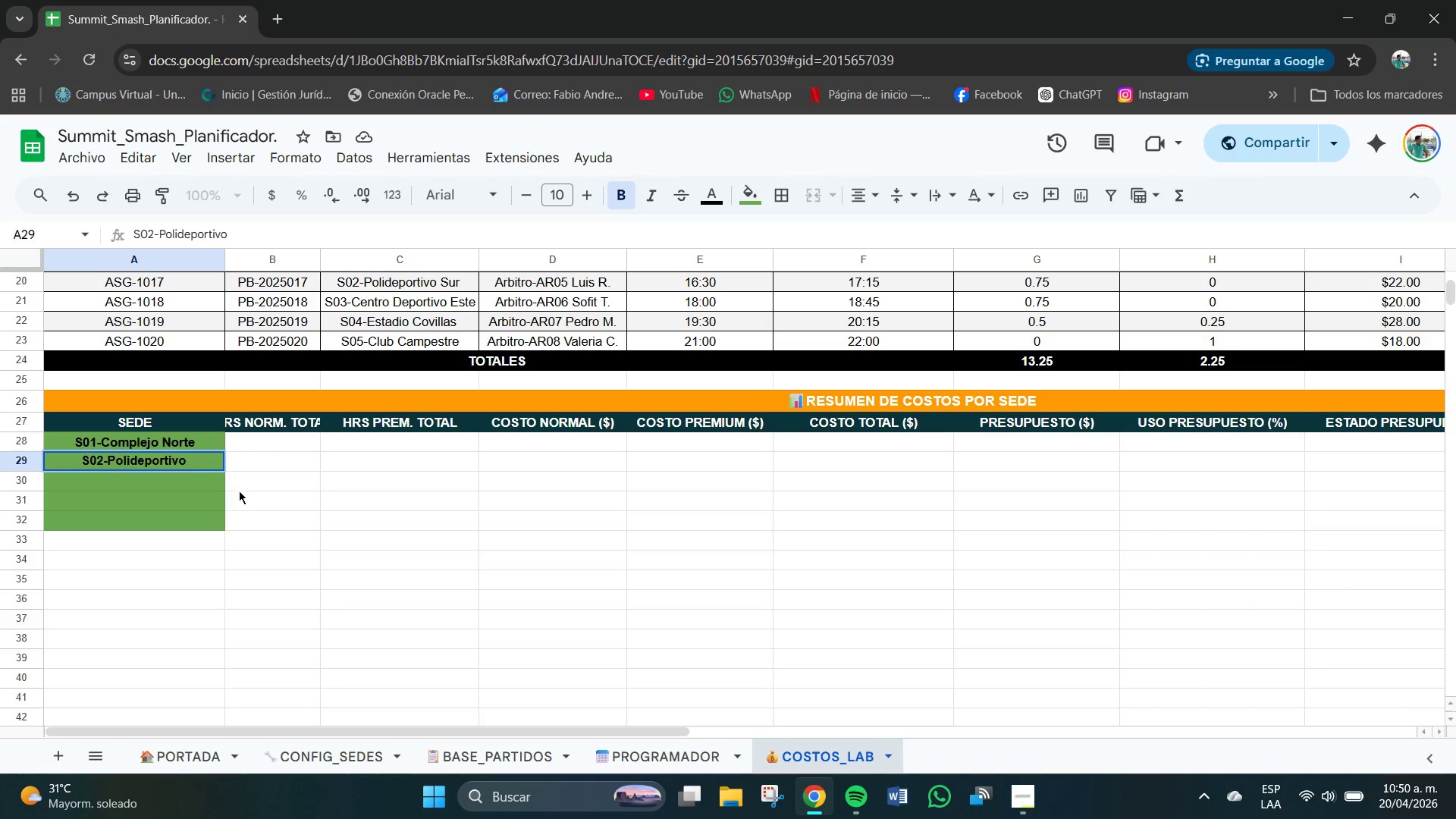 
key(Enter)
 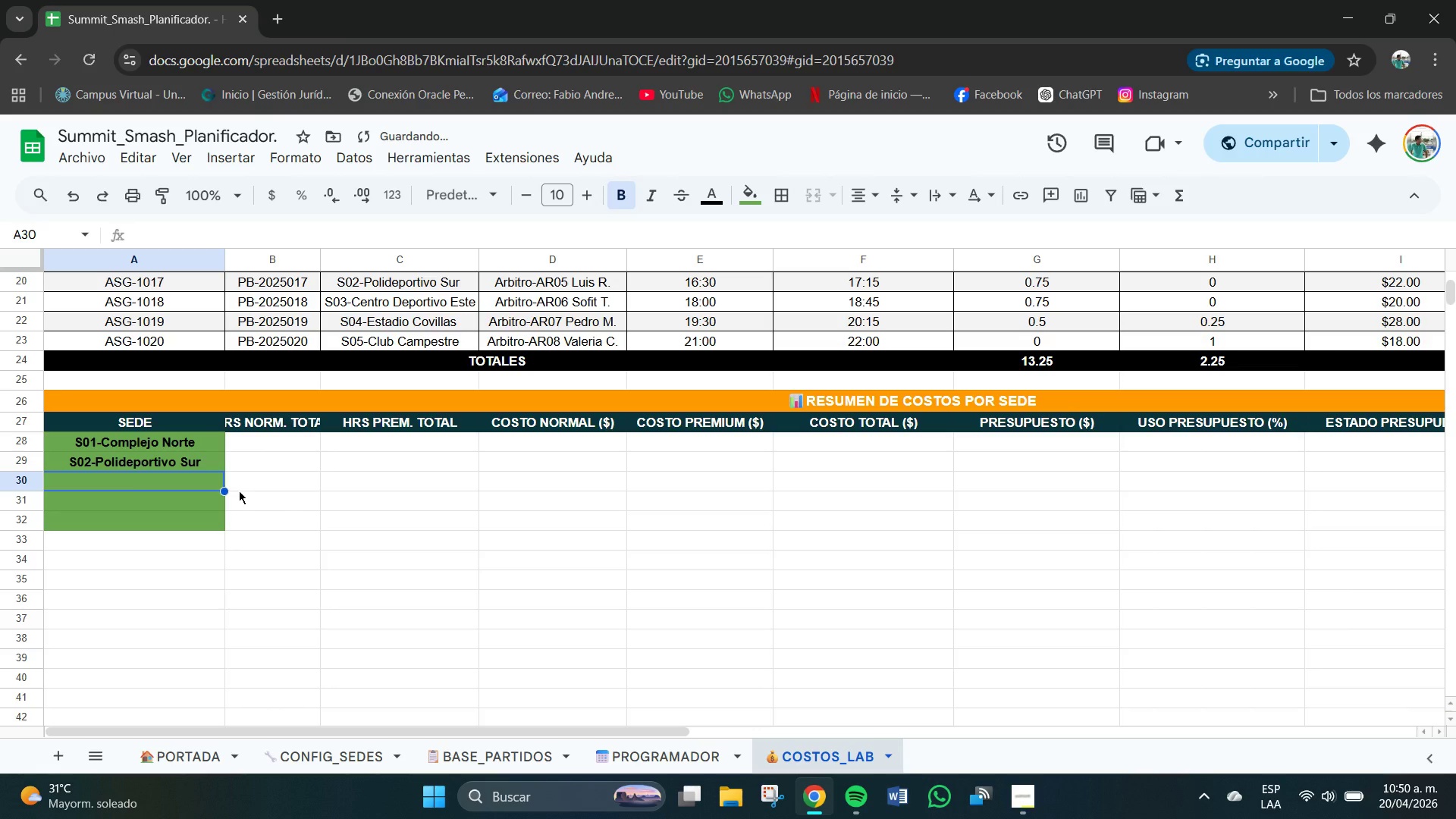 
type(S03- C.D. Este)
 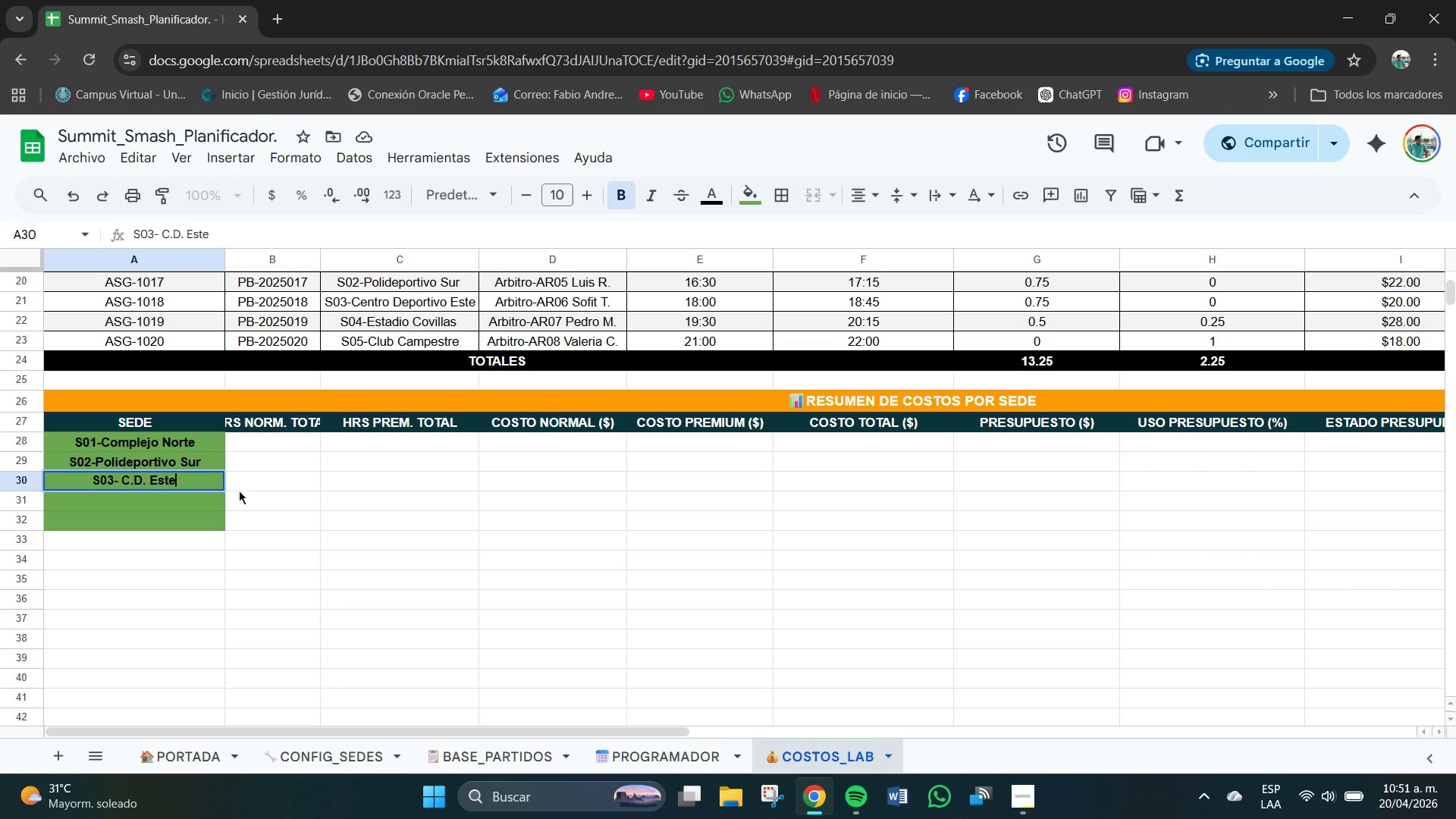 
key(Enter)
 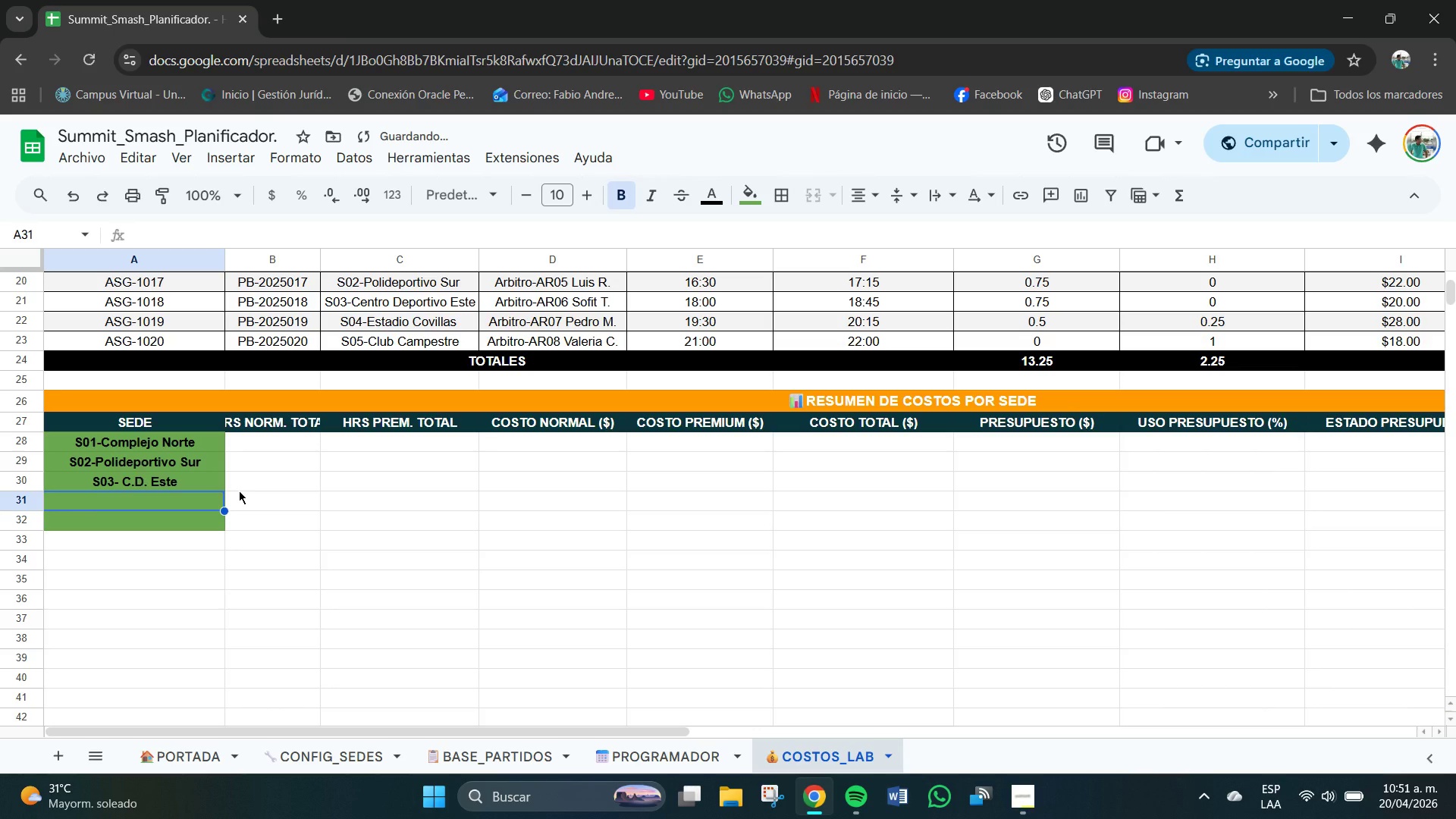 
type(S04-Estadiuo)
key(Backspace)
key(Backspace)
type(o Cove)
key(Backspace)
type(illas)
 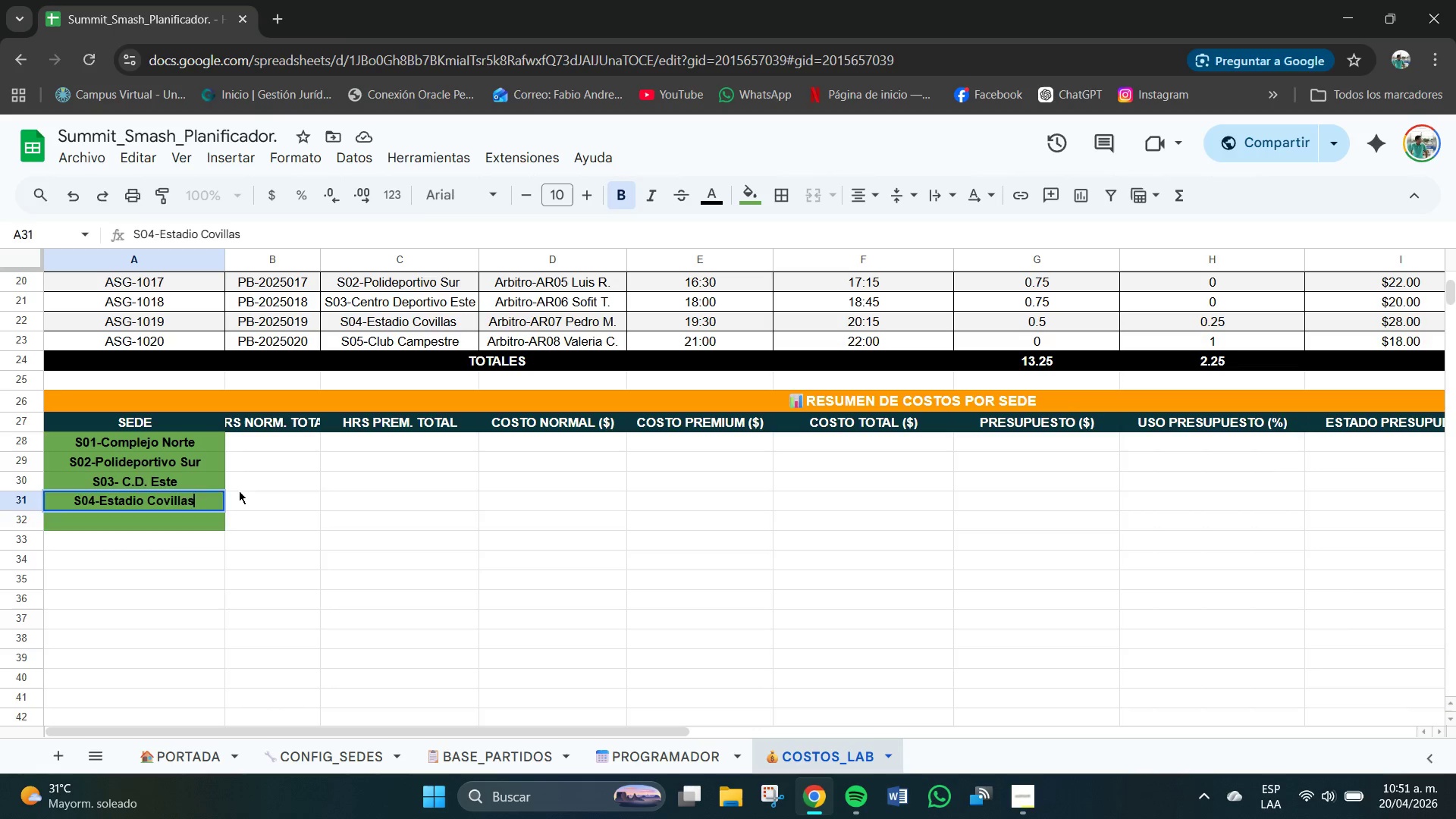 
key(Enter)
 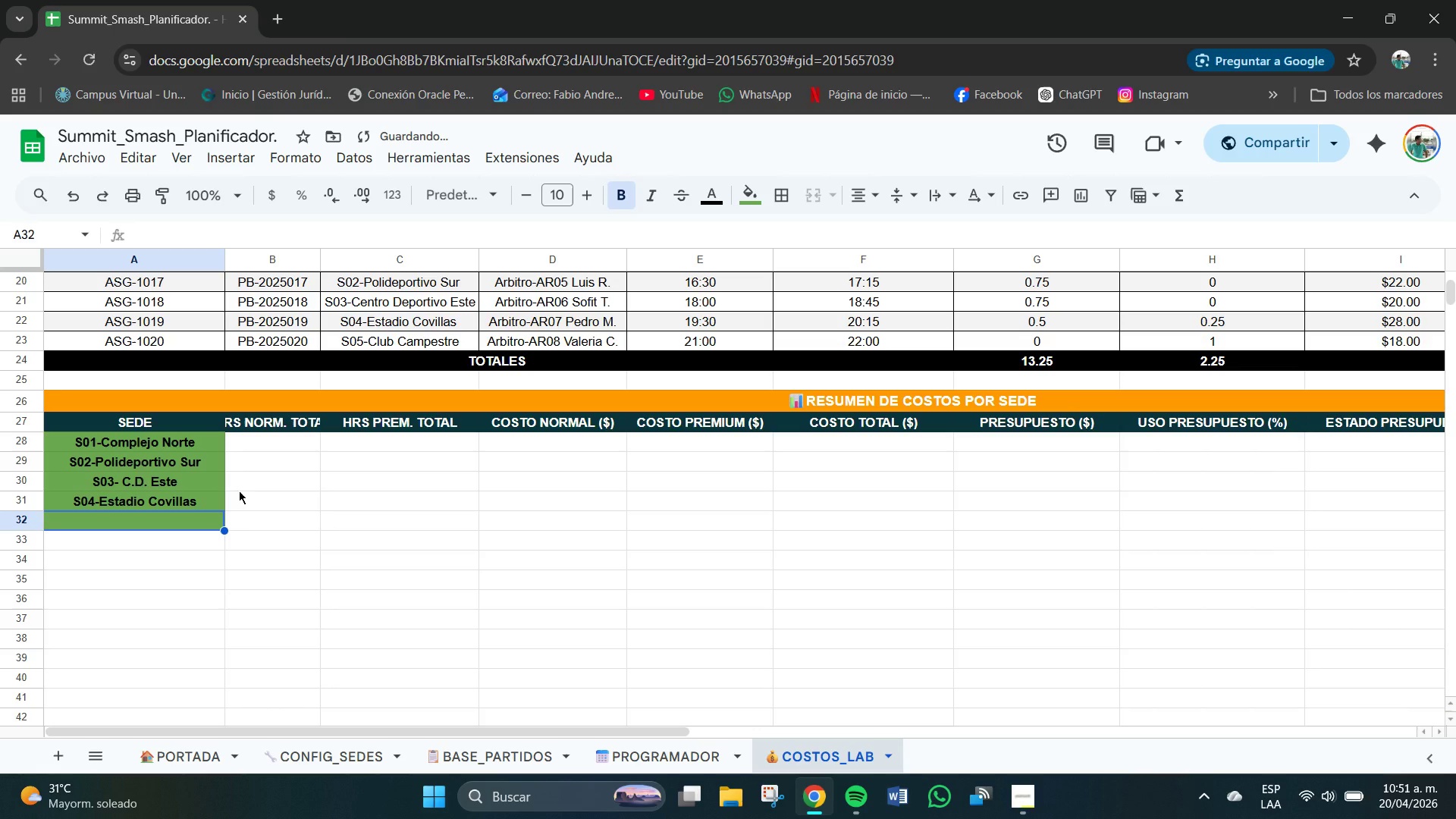 
type(S05-Club Campestre)
 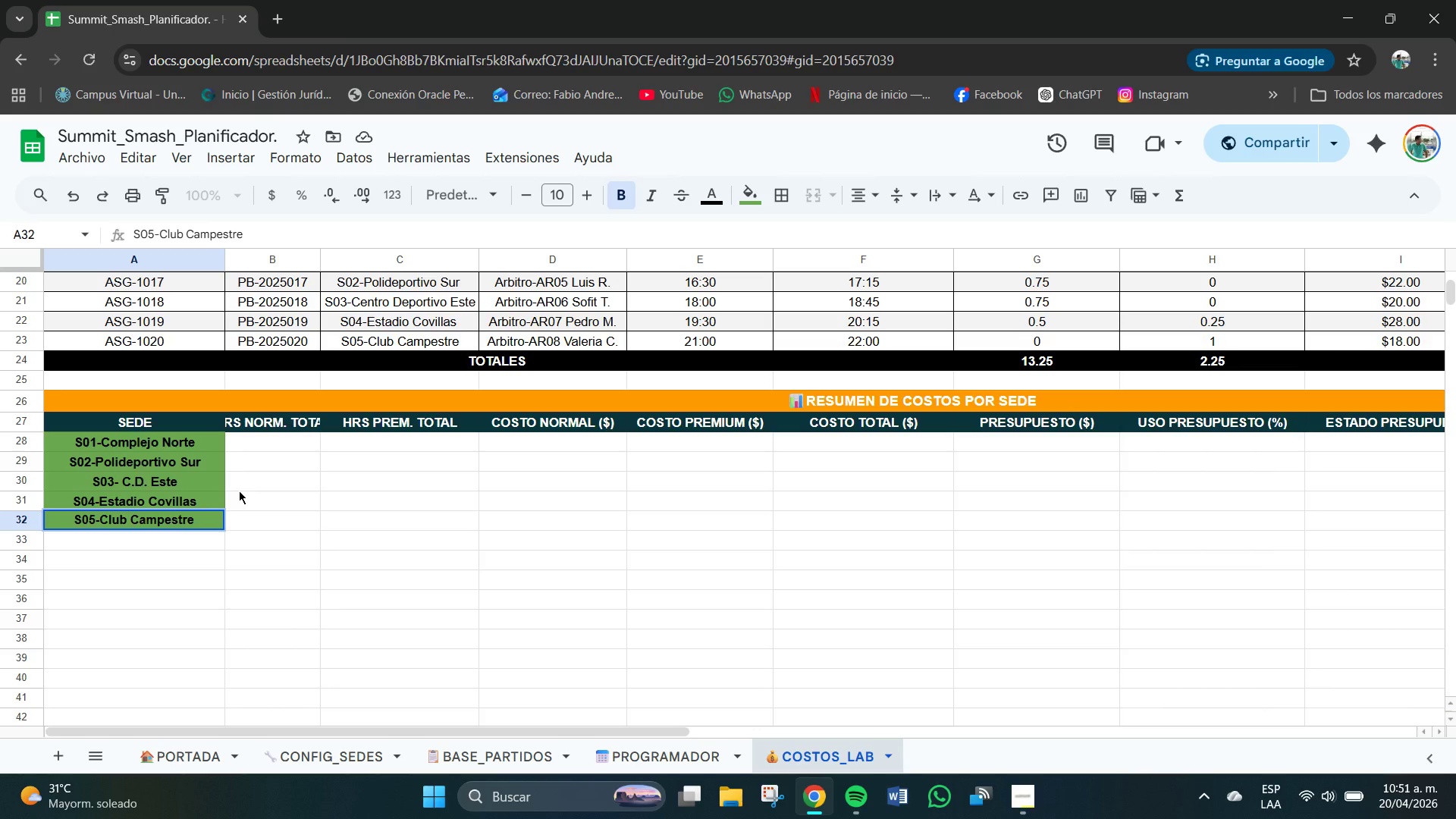 
wait(7.98)
 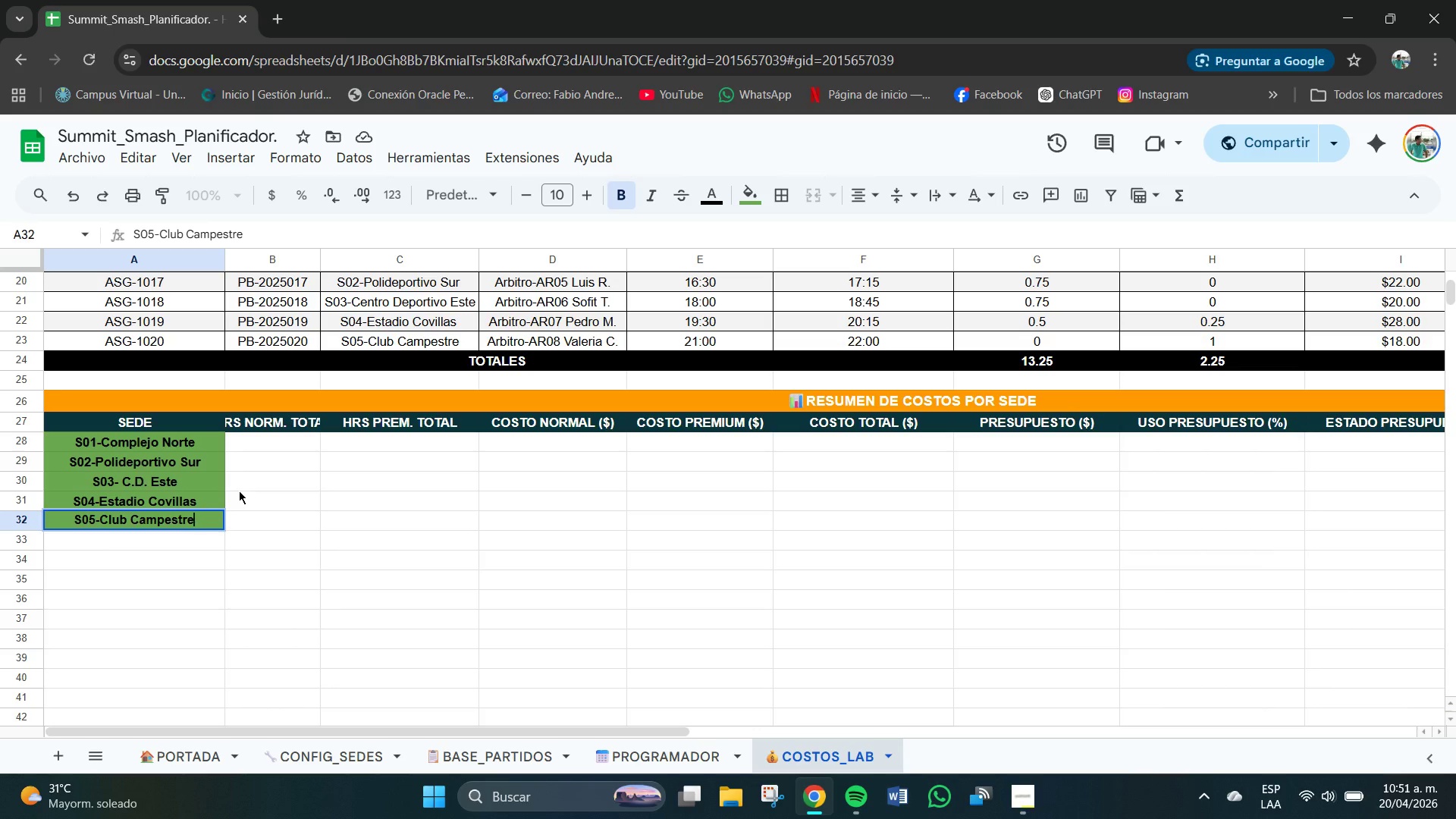 
key(Enter)
 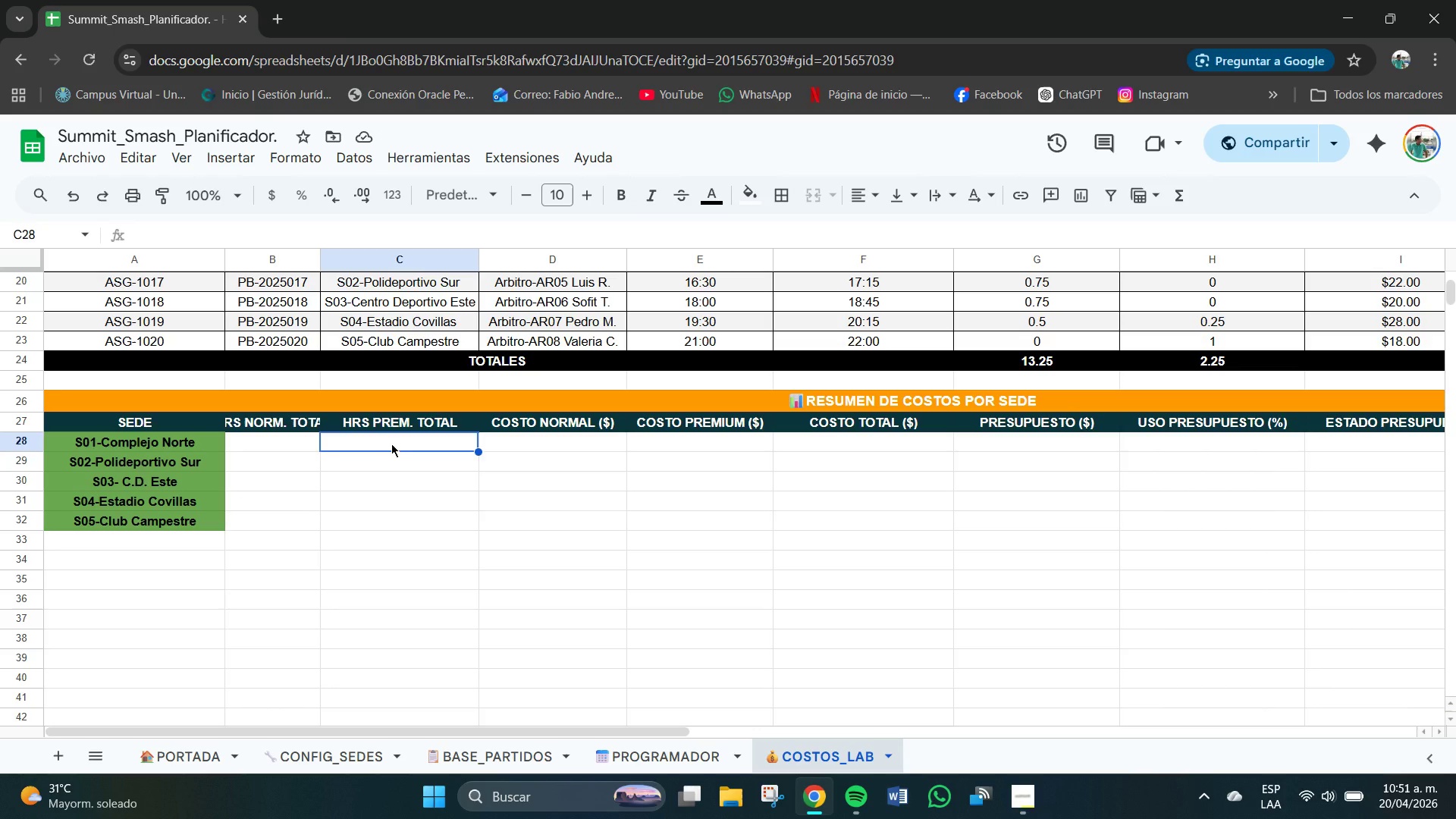 
wait(26.7)
 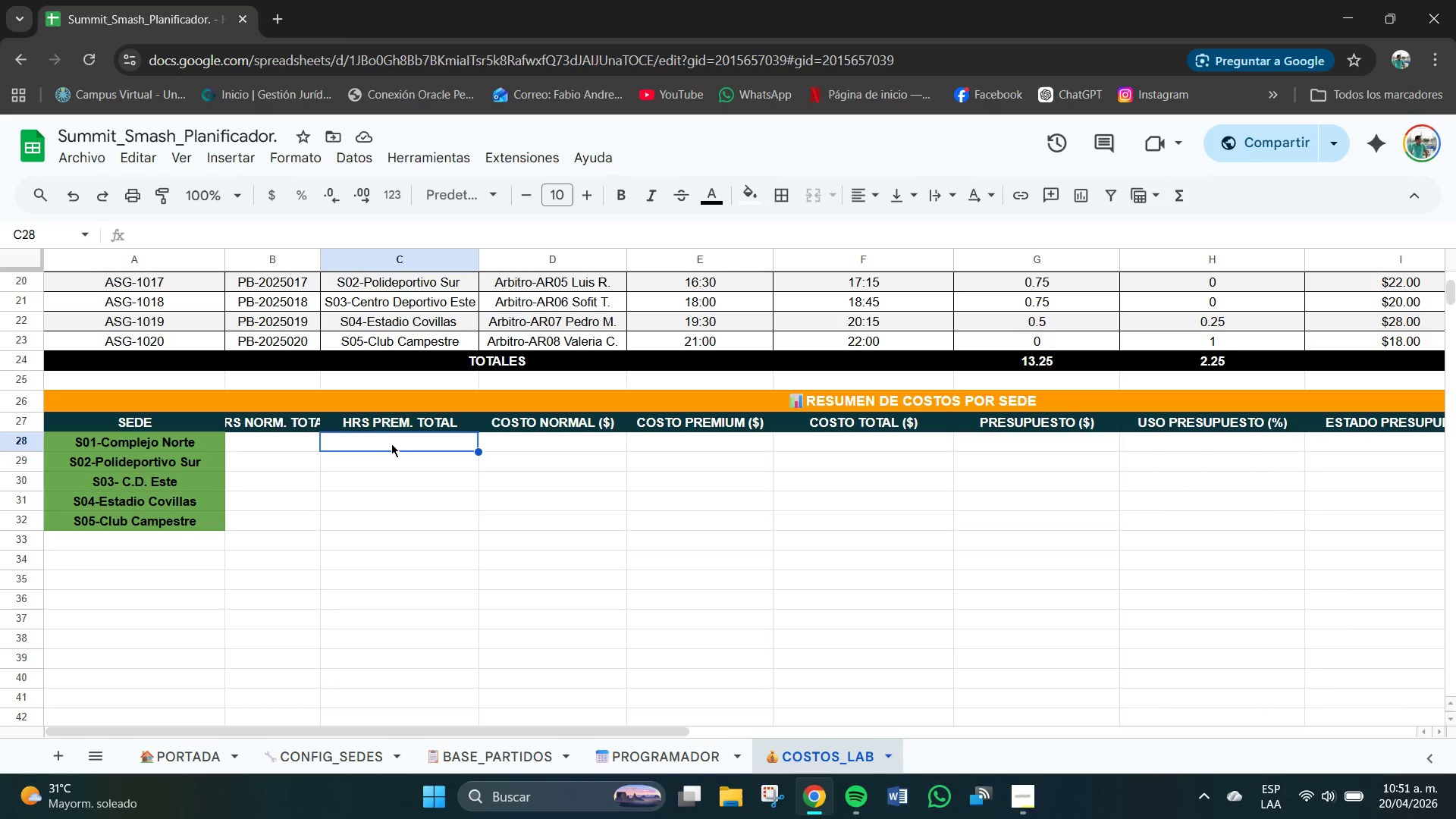 
left_click([391, 446])
 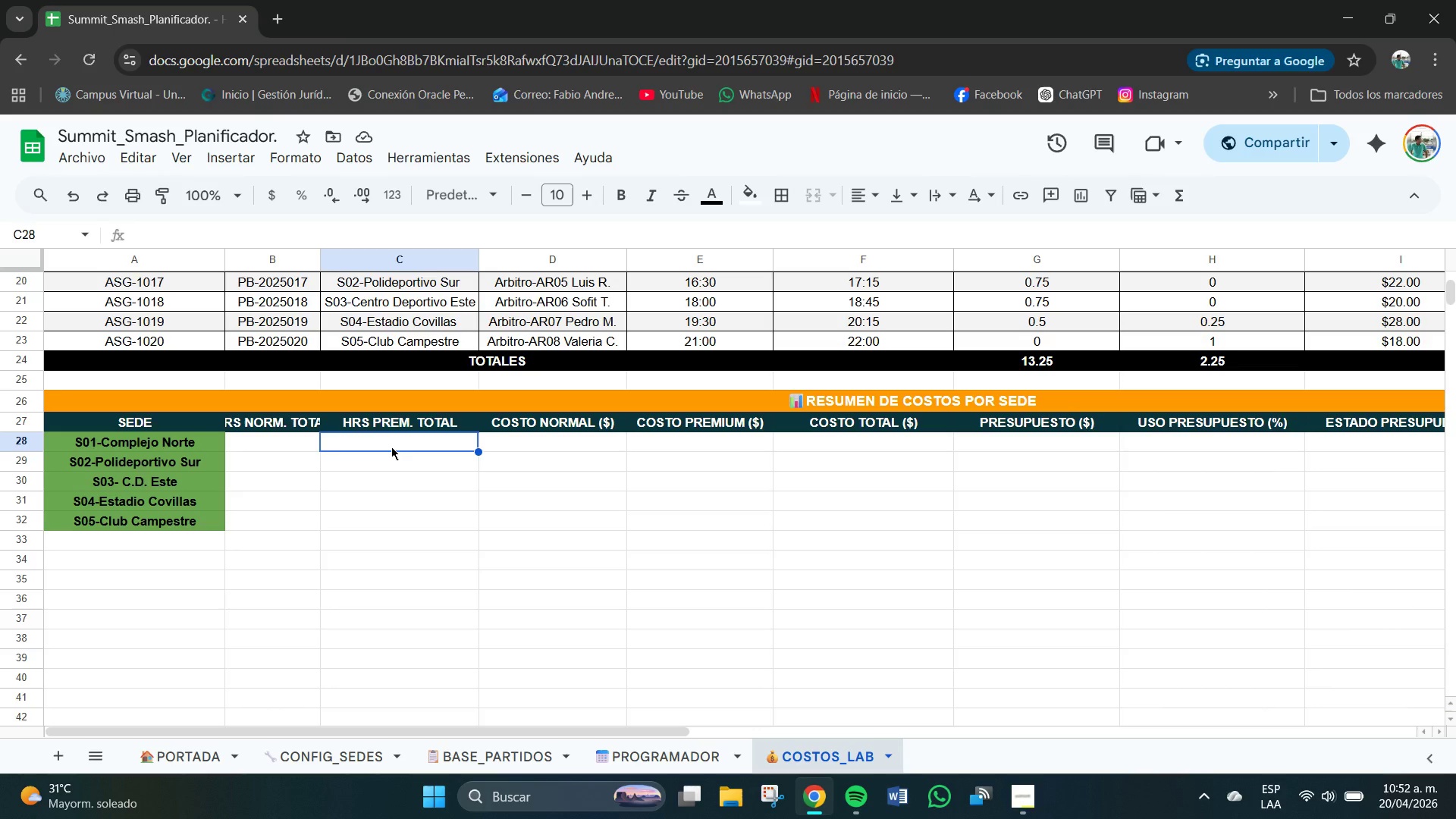 
key(Shift+0)
 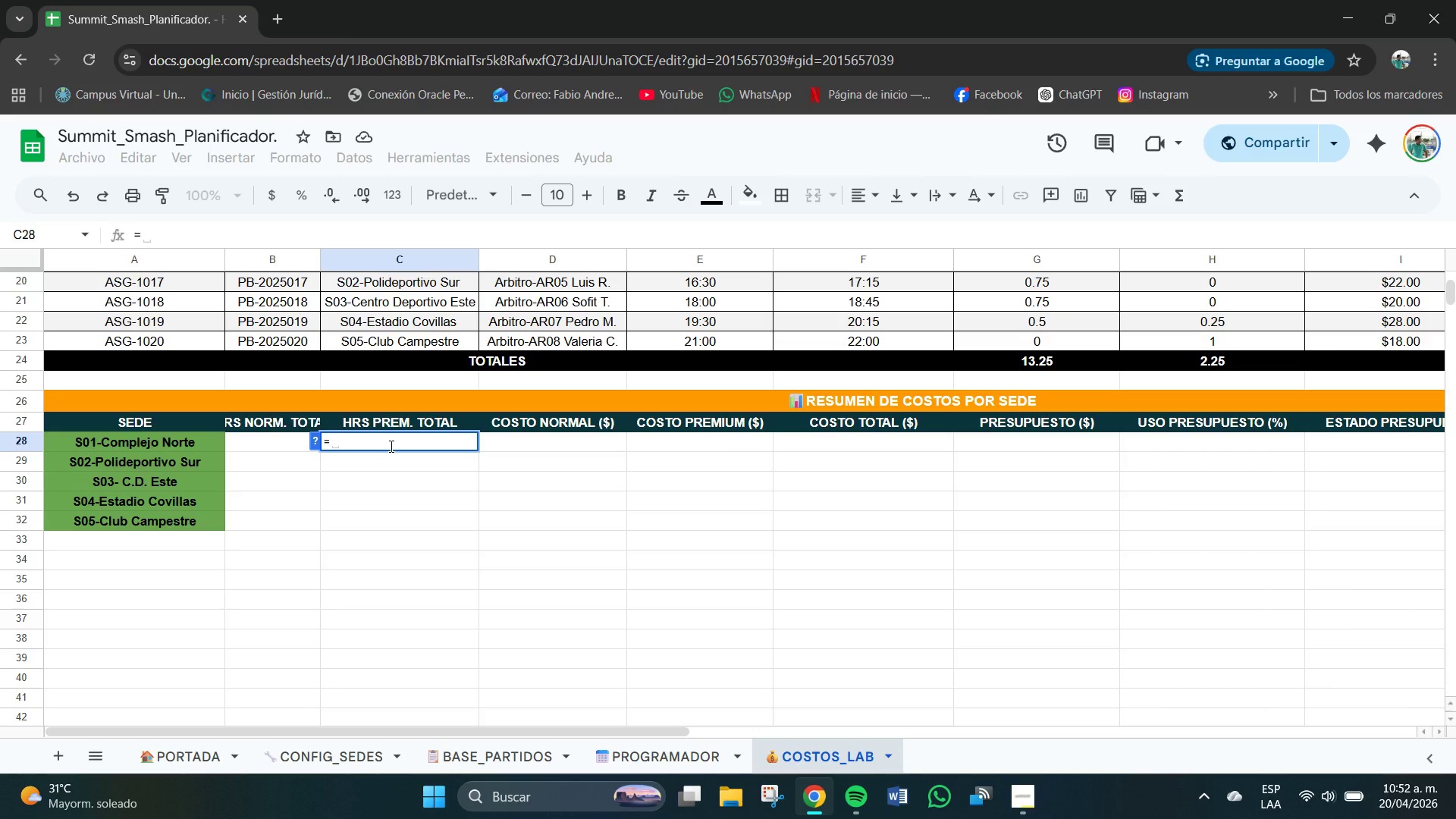 
type(DUM)
key(Backspace)
key(Backspace)
key(Backspace)
type(SUMAR.SI.CONJUNTO()
 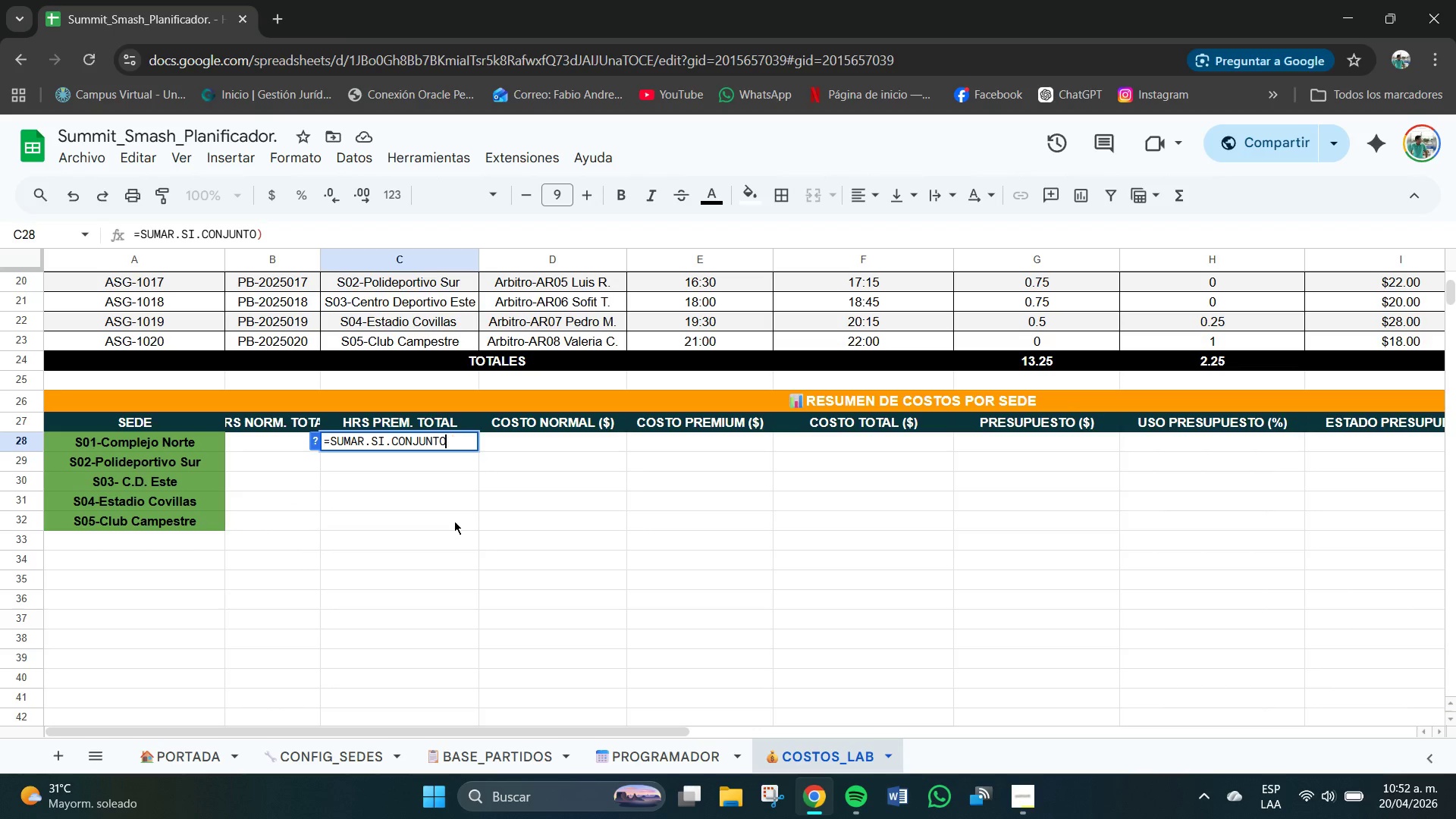 
key(Backspace)
type(*$g$4>$G)
key(Backspace)
type(g$3)
key(Backspace)
type(23,$c$4>$c$23,@+s01+@()
 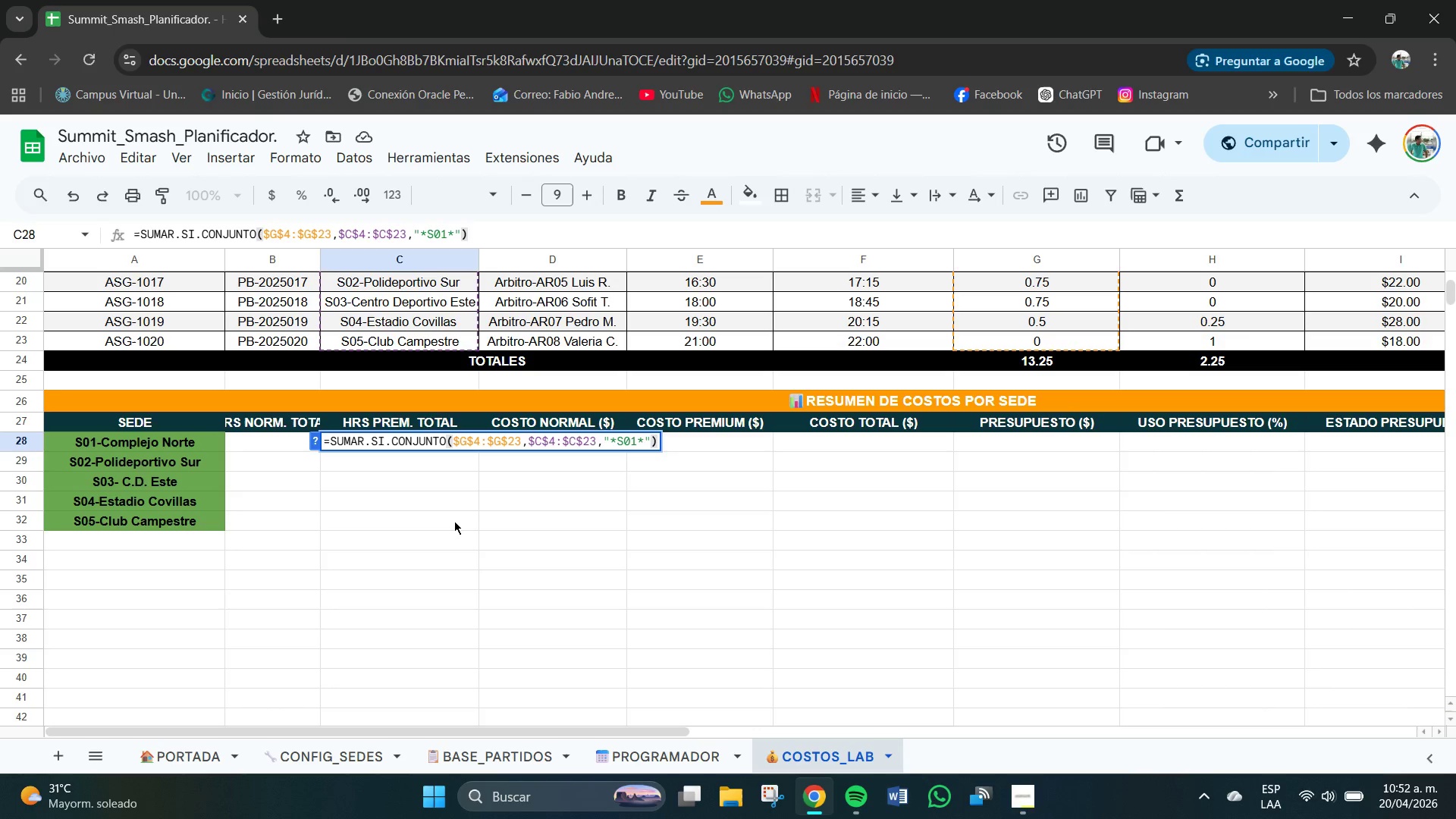 
key(Enter)
 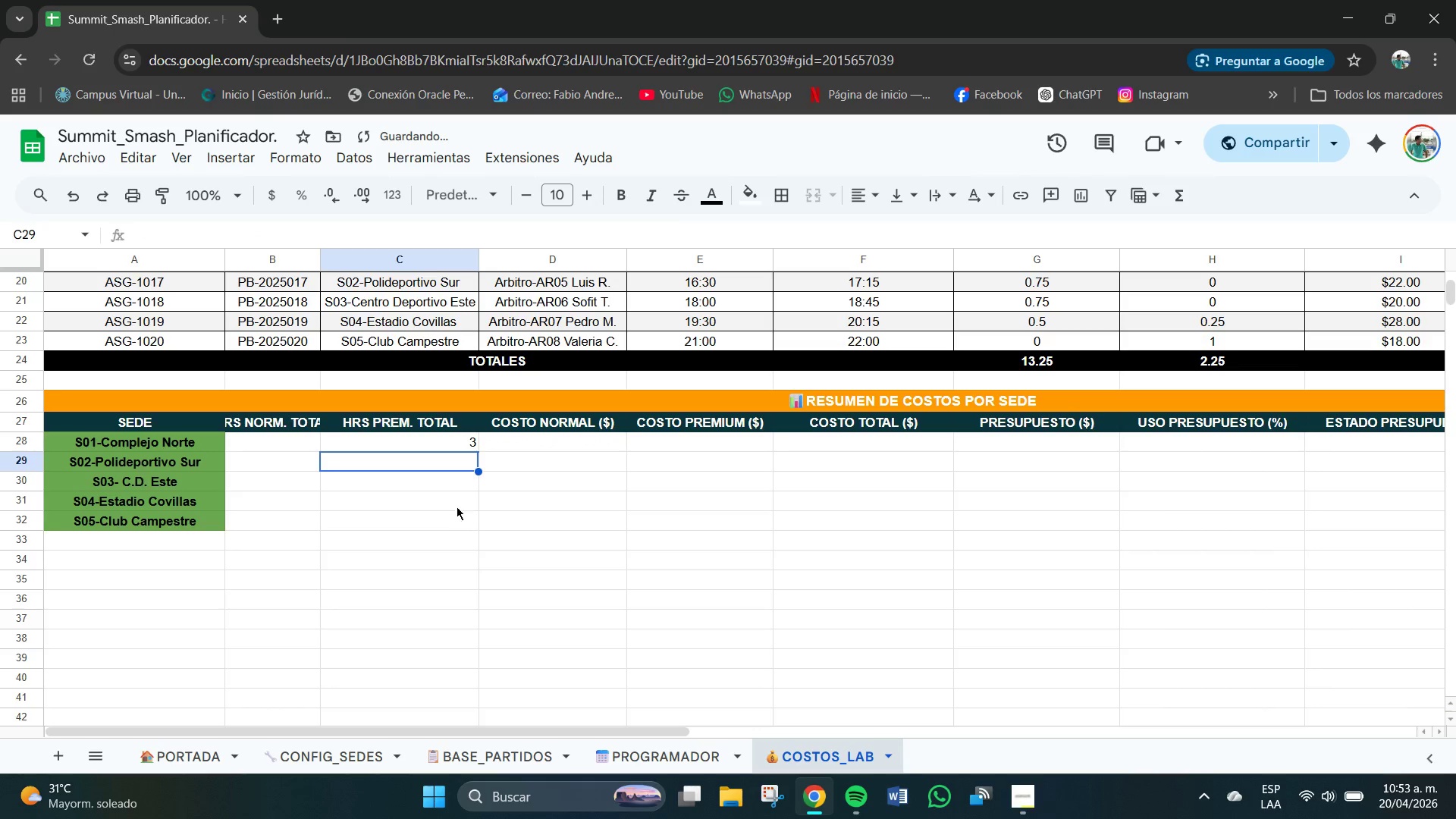 
left_click([456, 447])
 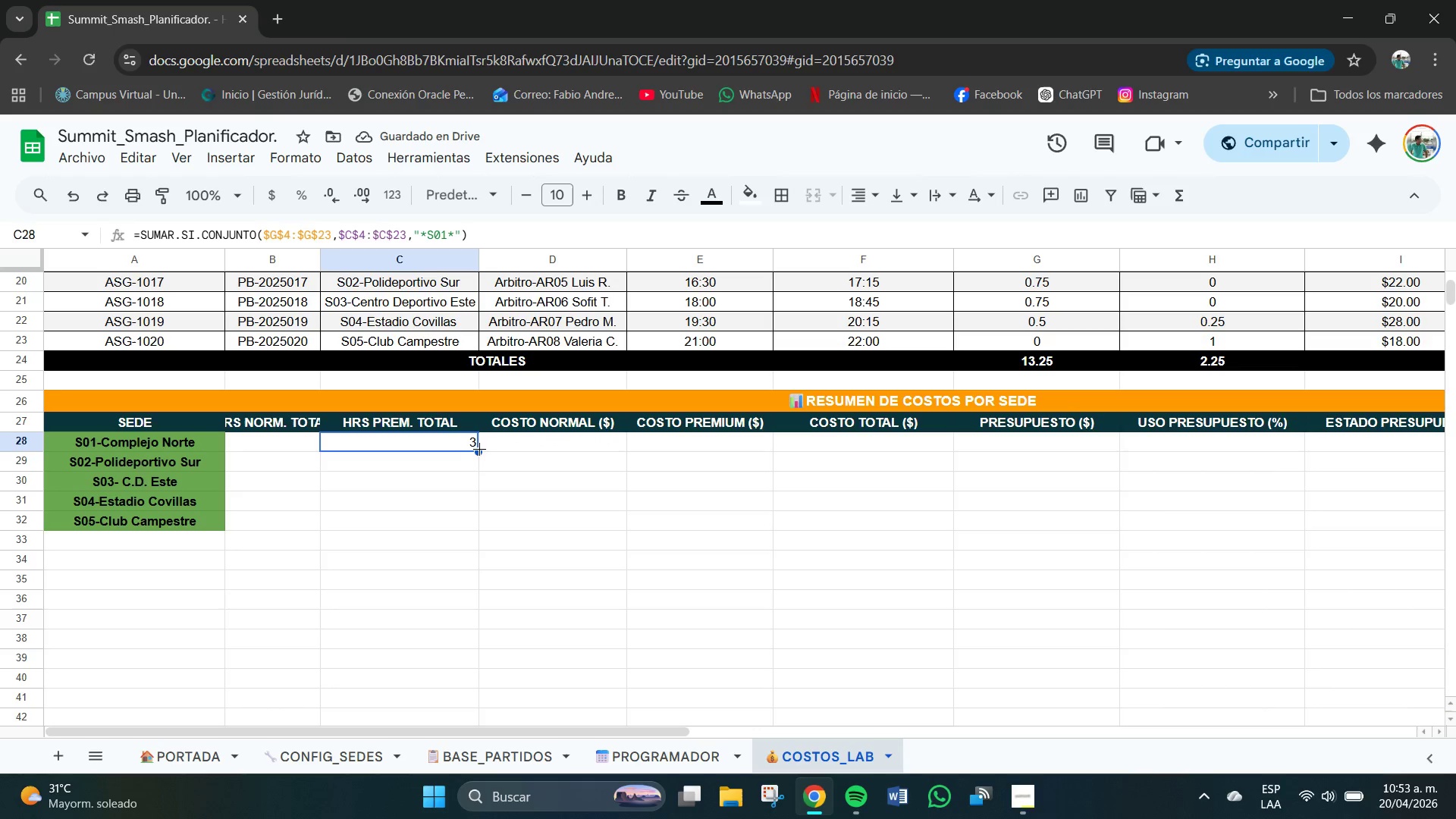 
left_click_drag(start_coordinate=[478, 449], to_coordinate=[475, 469])
 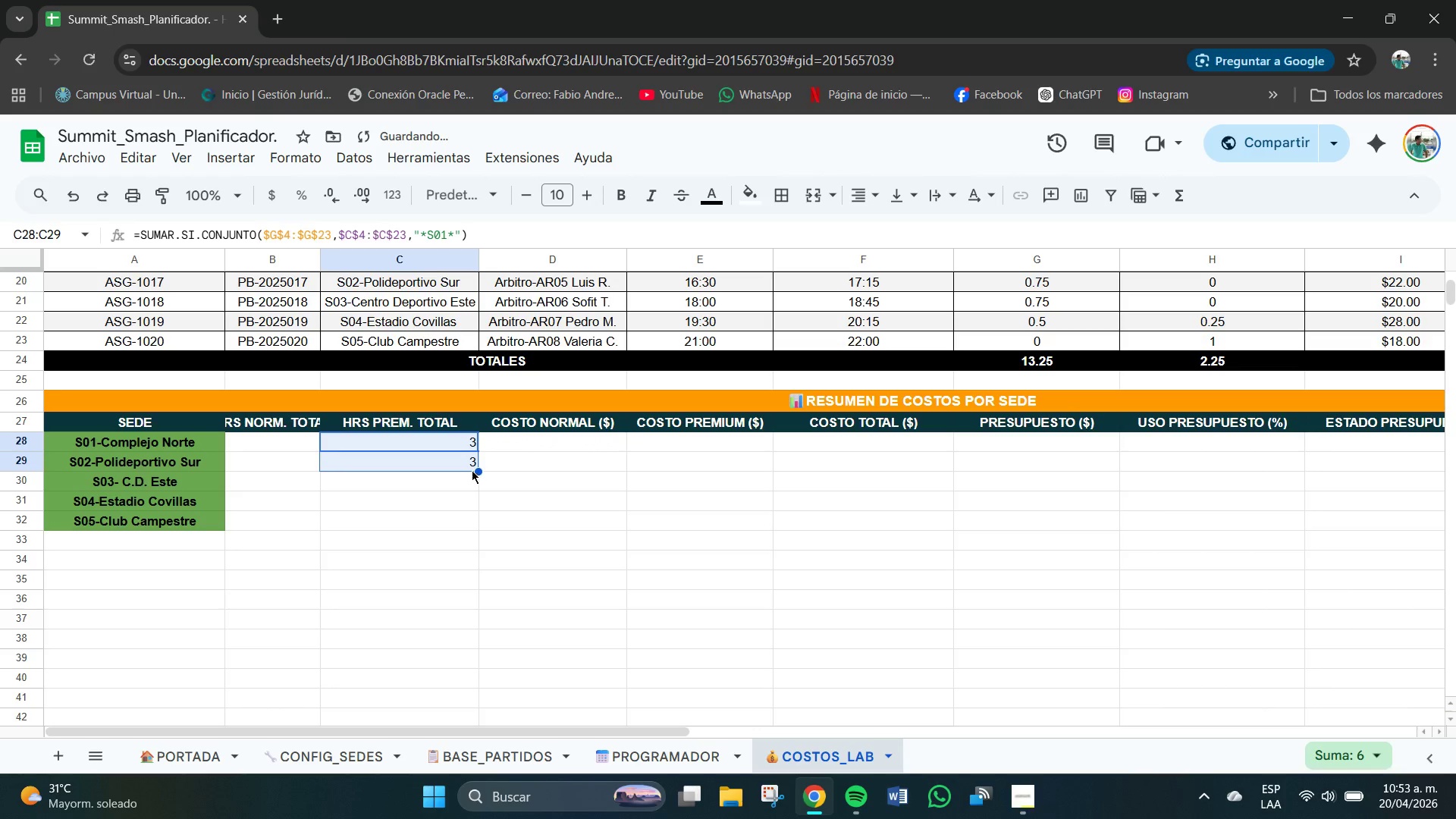 
left_click_drag(start_coordinate=[475, 471], to_coordinate=[485, 485])
 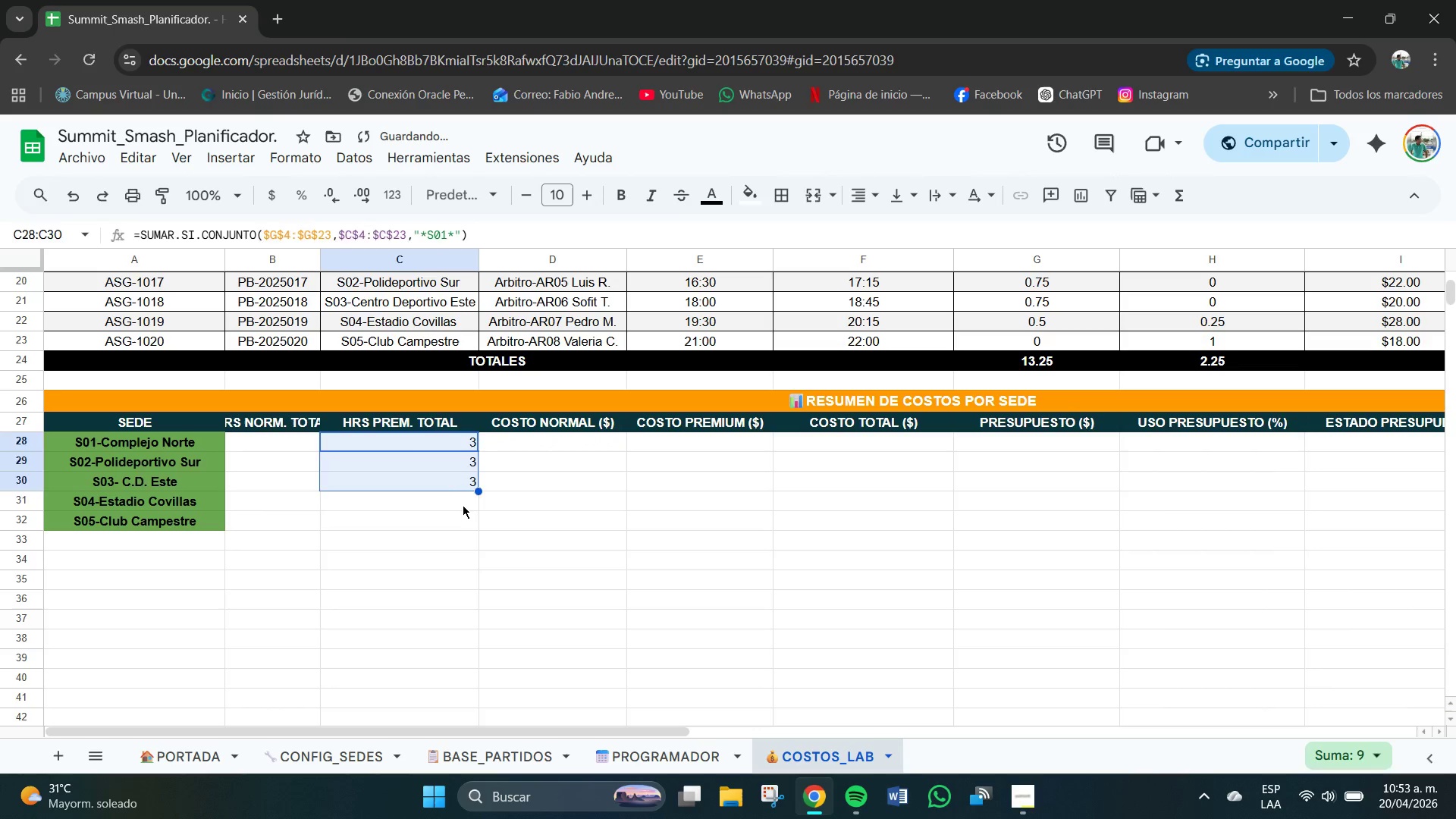 
left_click([463, 505])
 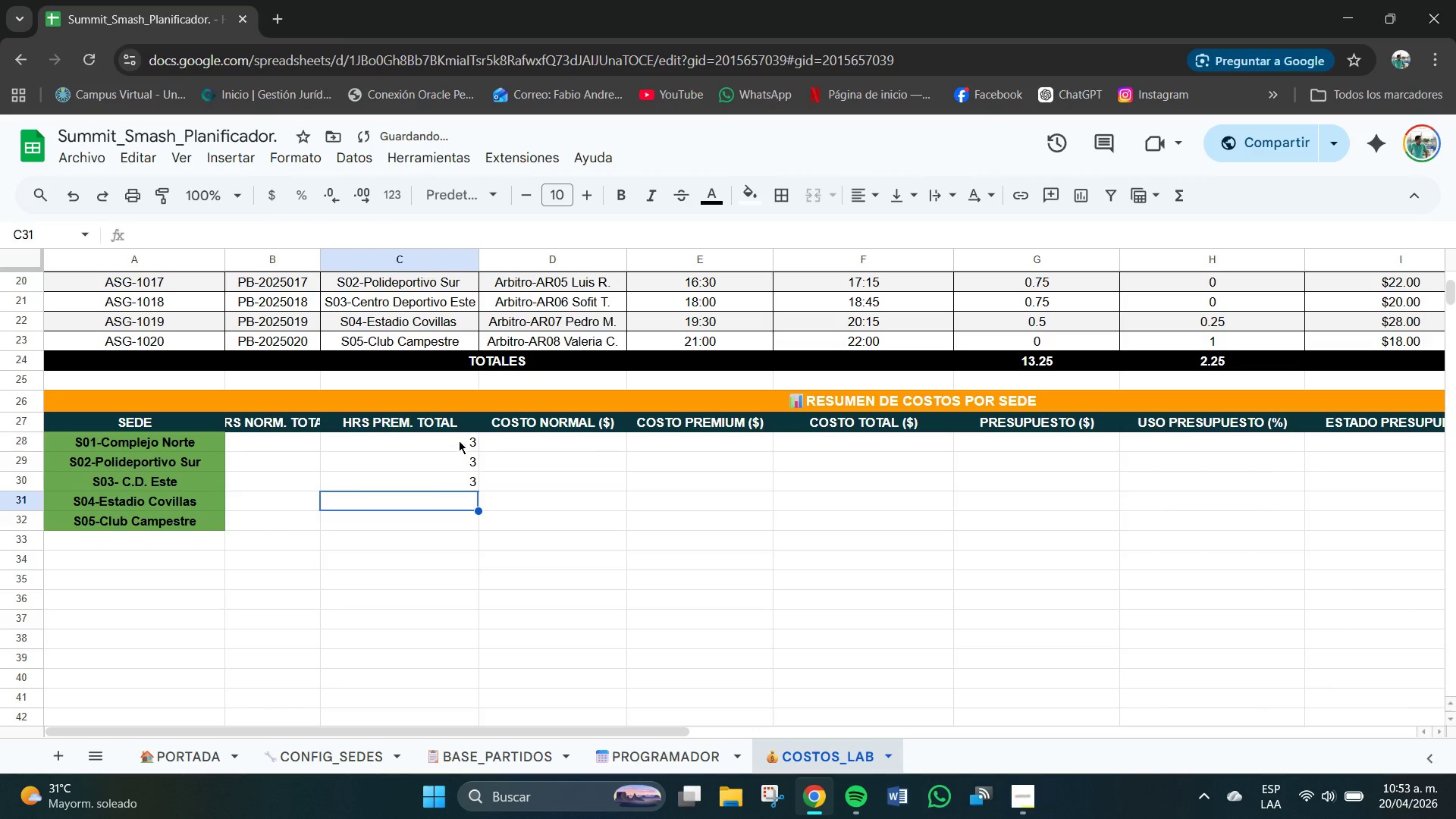 
left_click_drag(start_coordinate=[459, 441], to_coordinate=[462, 482])
 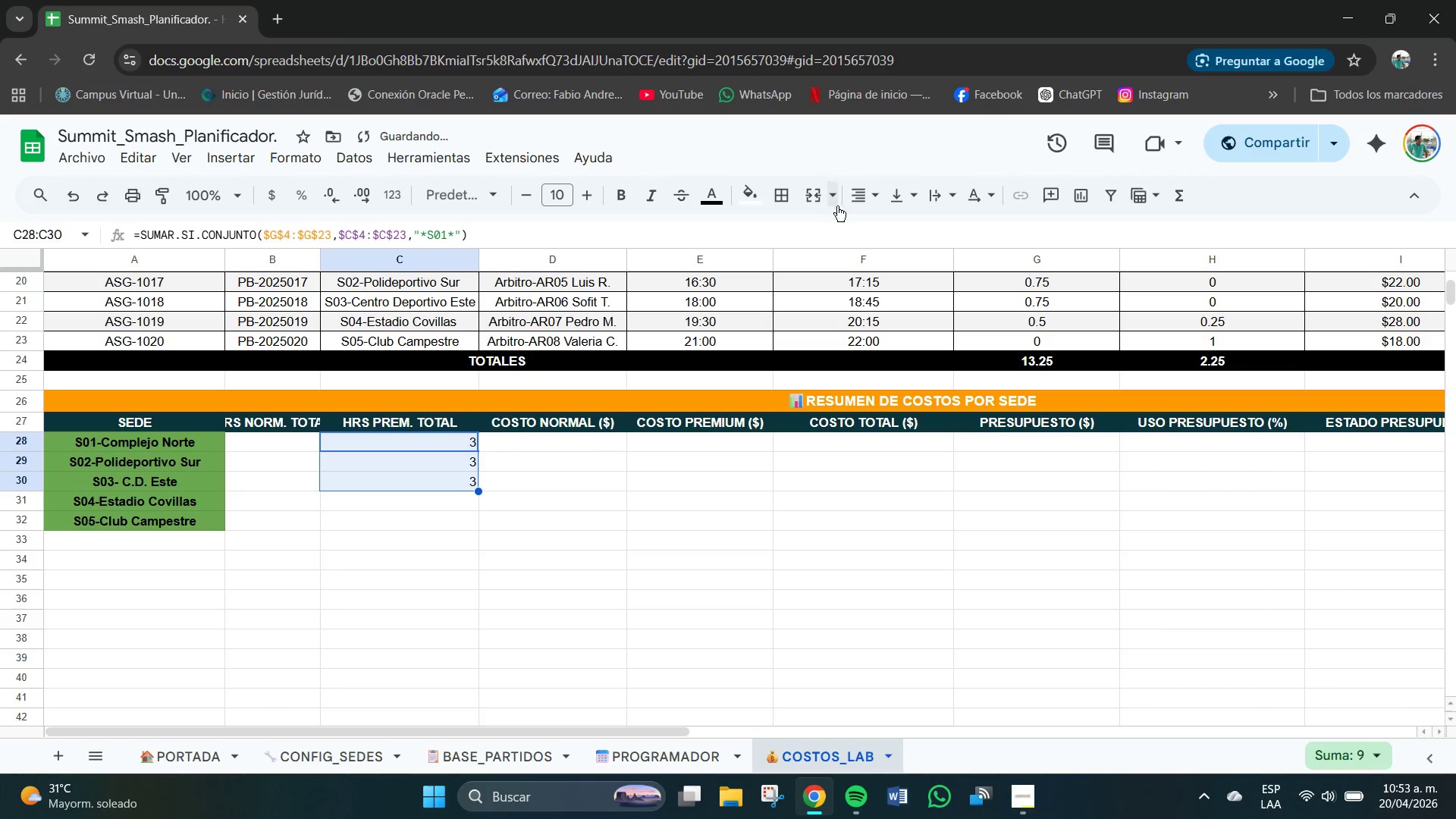 
left_click([847, 188])
 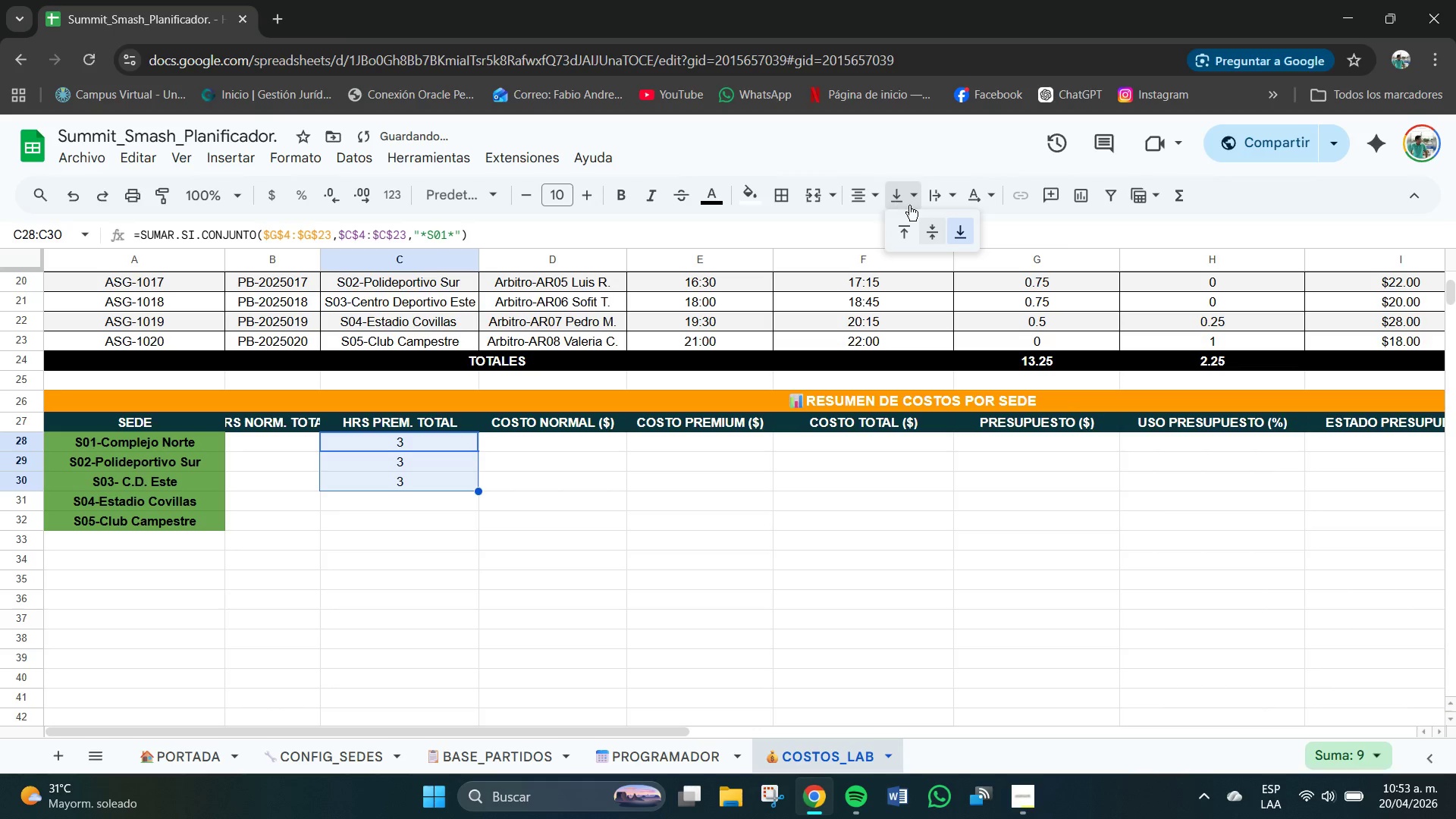 
left_click([927, 229])
 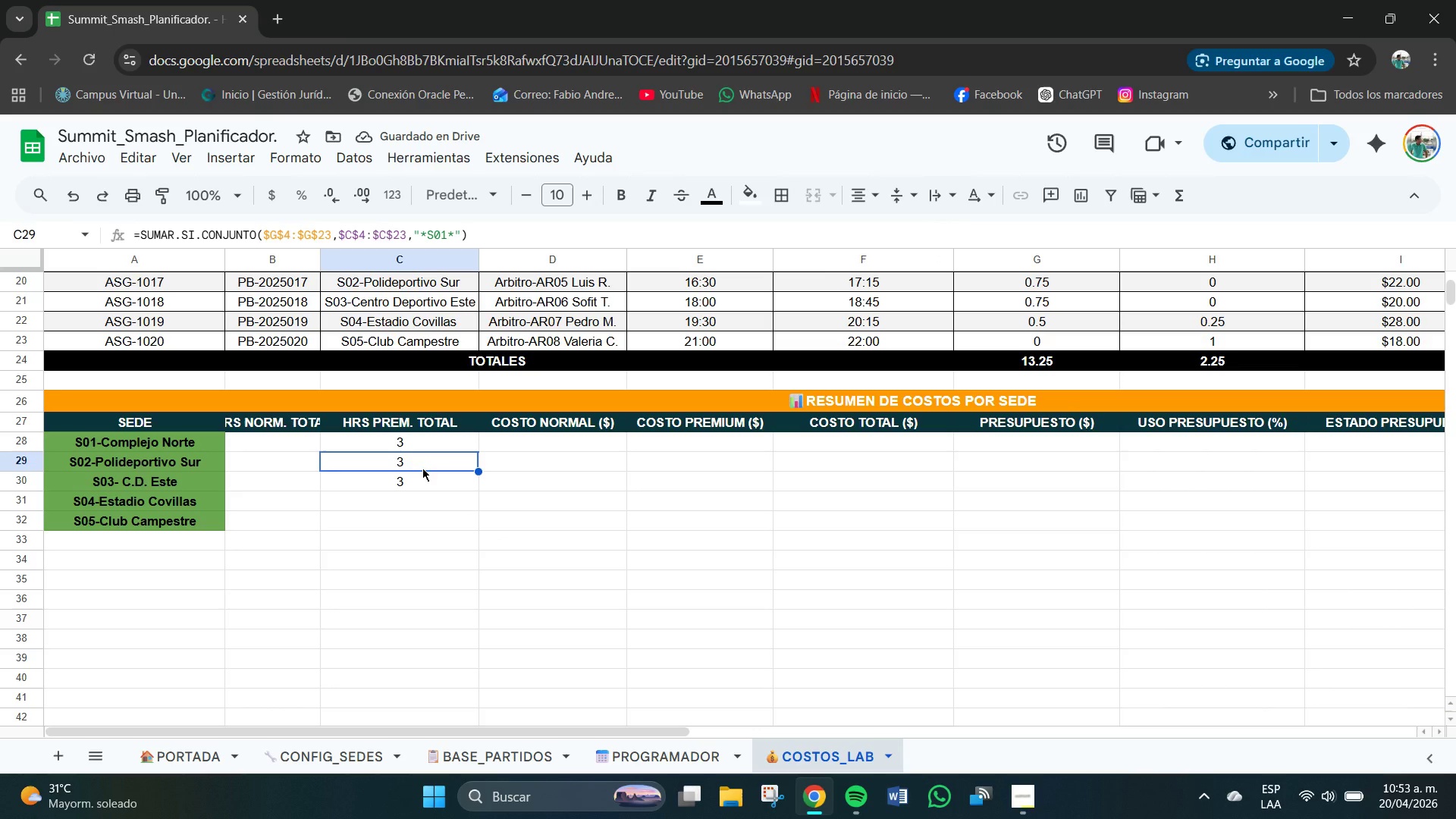 
wait(6.36)
 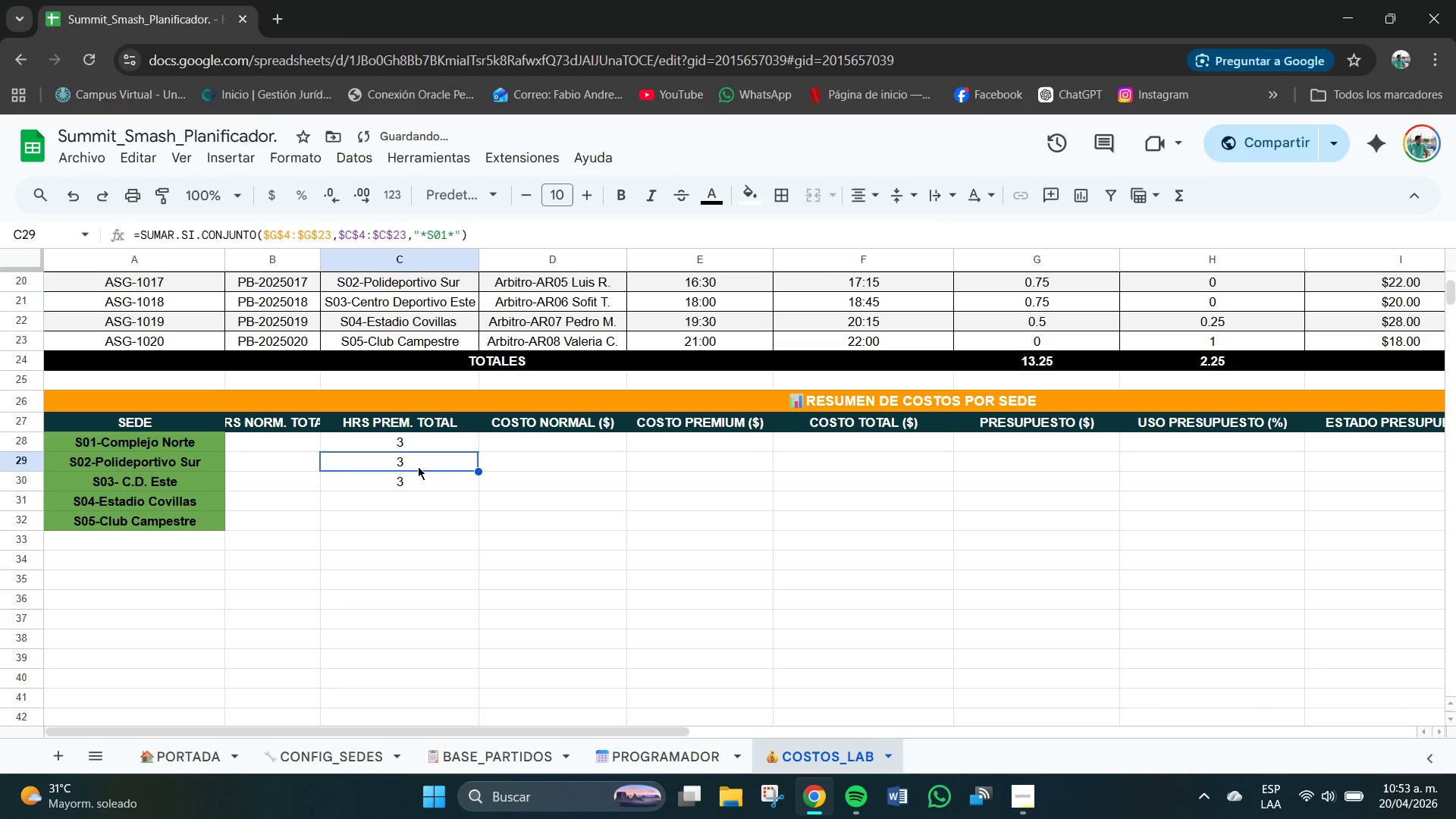 
double_click([416, 497])
 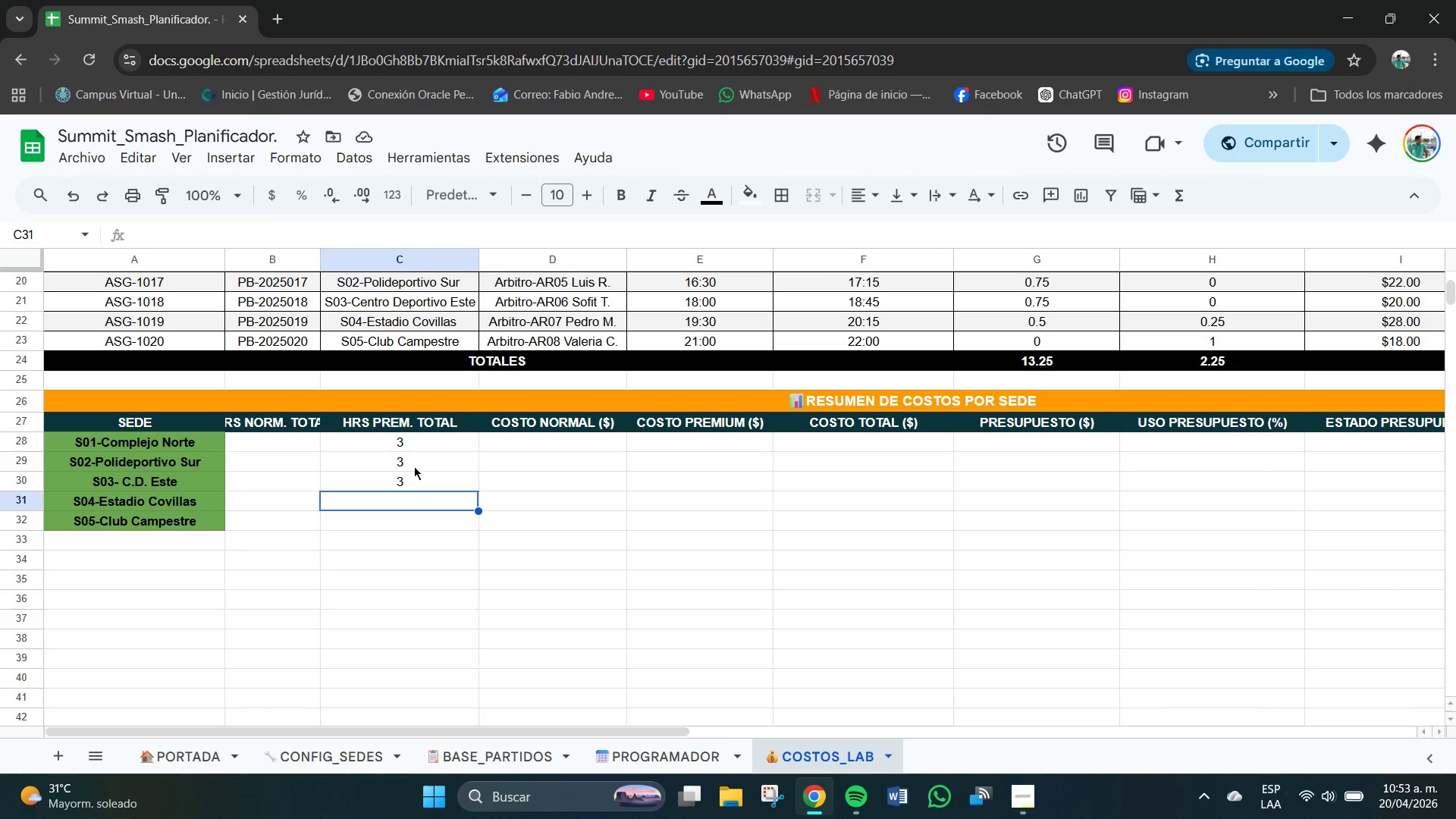 
left_click([414, 466])
 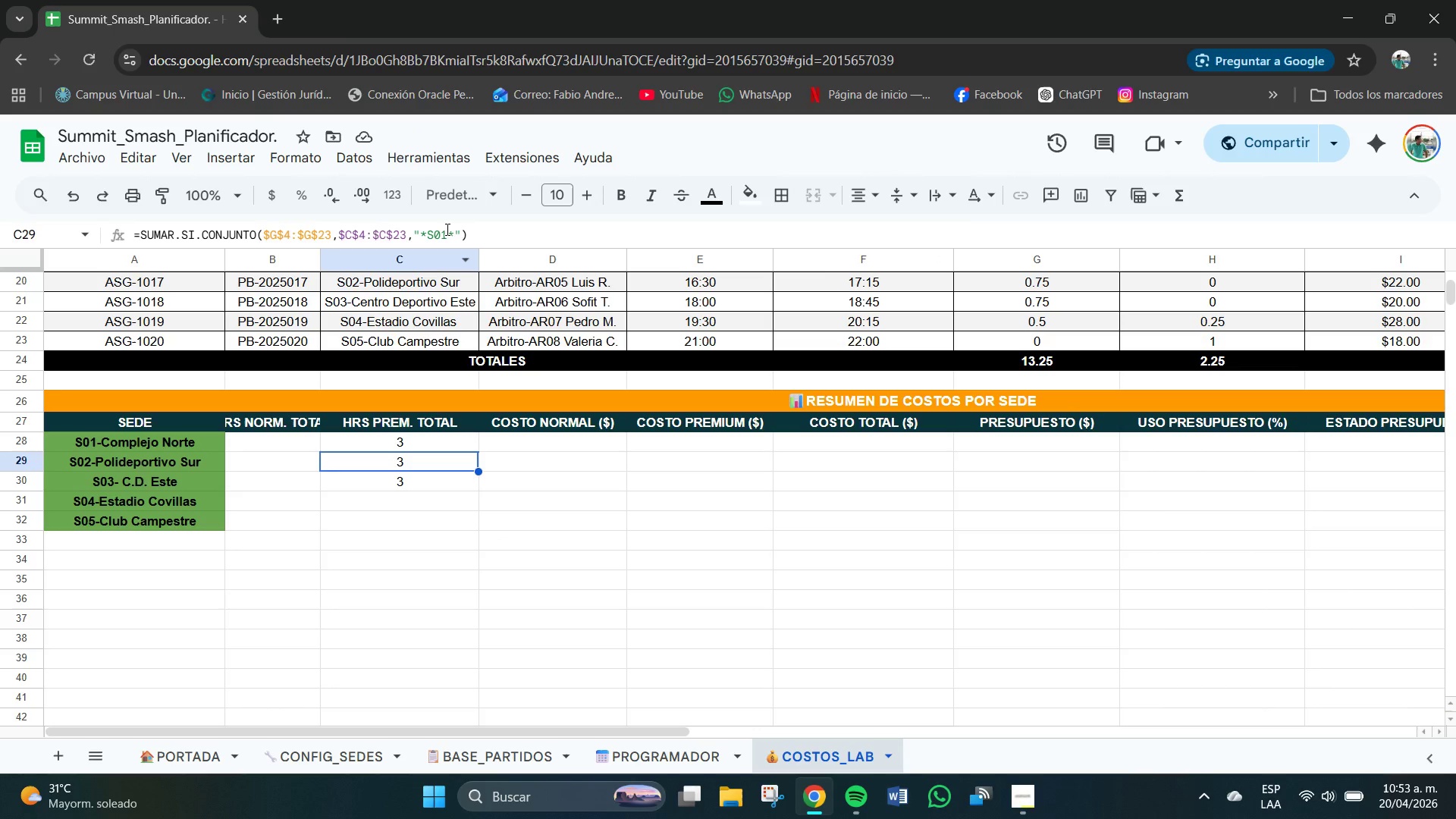 
left_click([446, 231])
 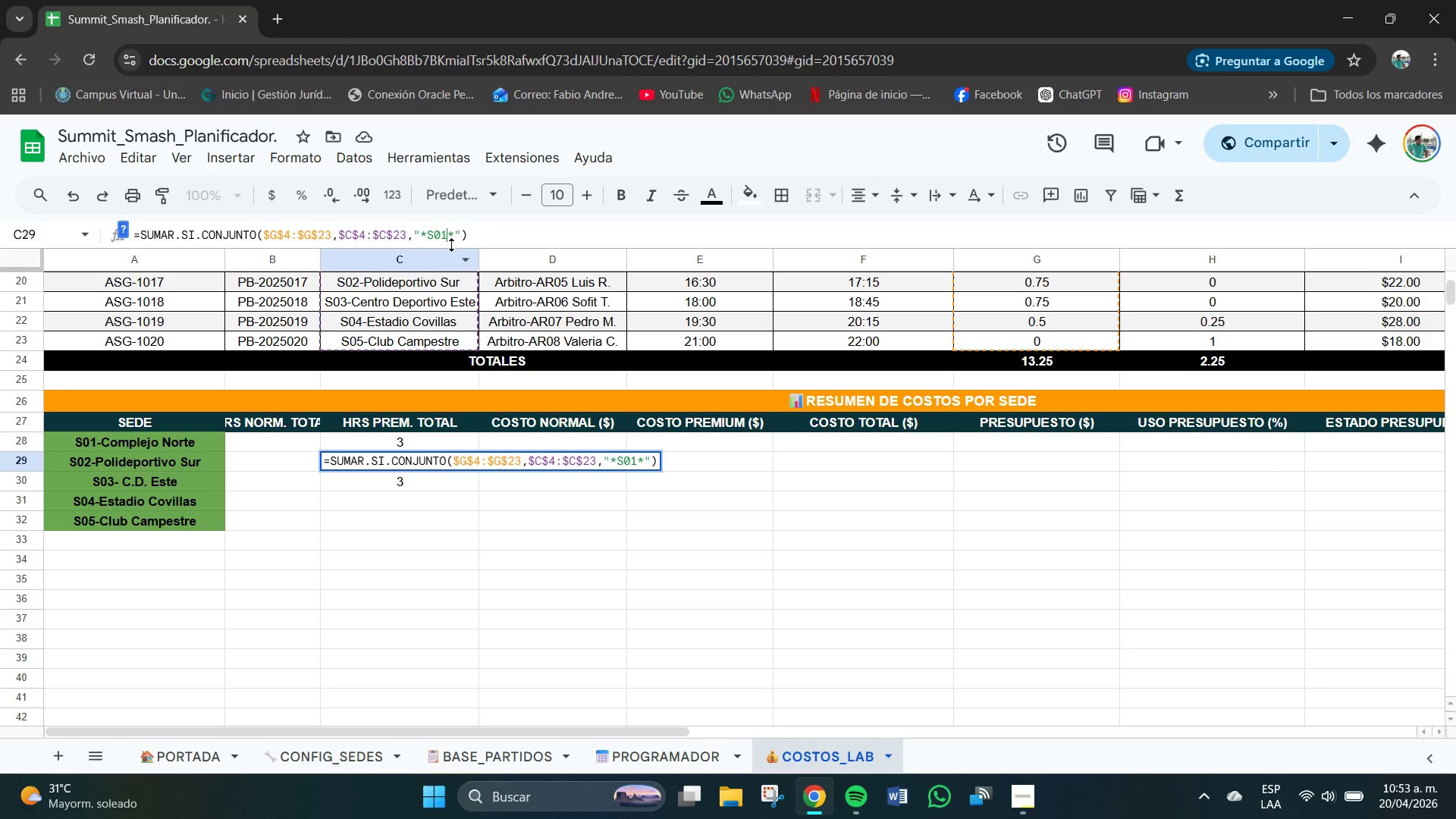 
key(Backspace)
 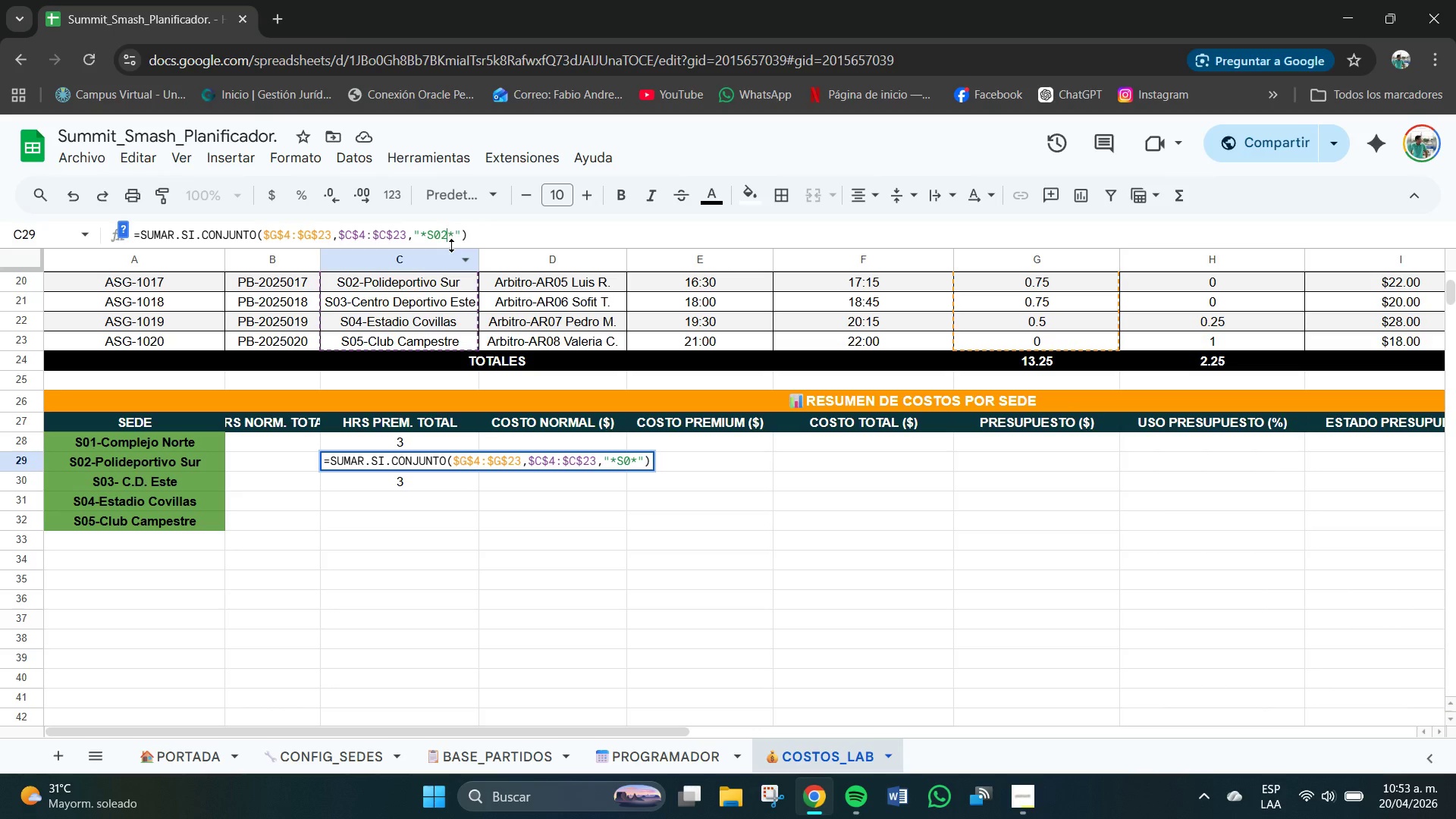 
key(Numpad2)
 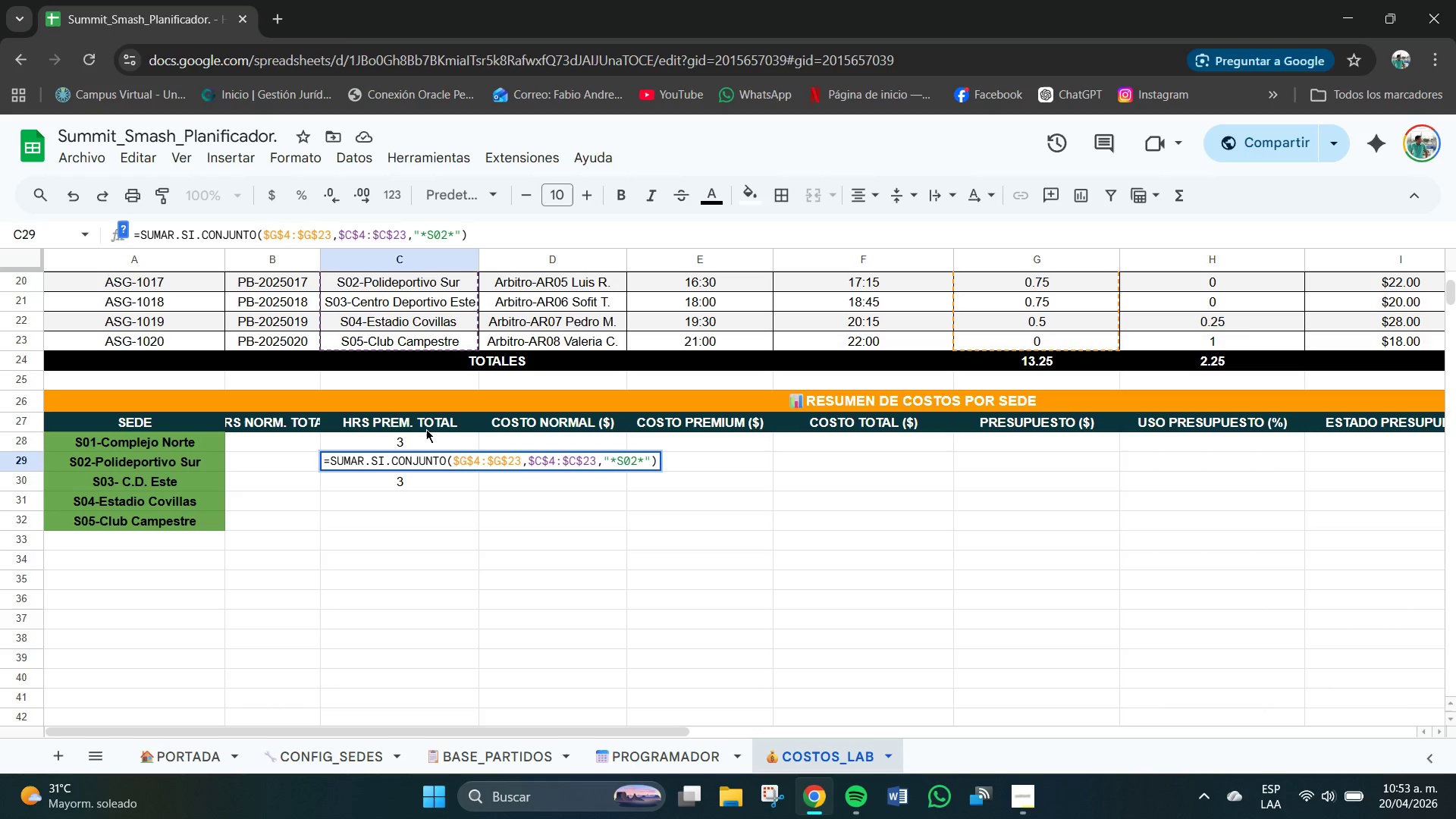 
key(Enter)
 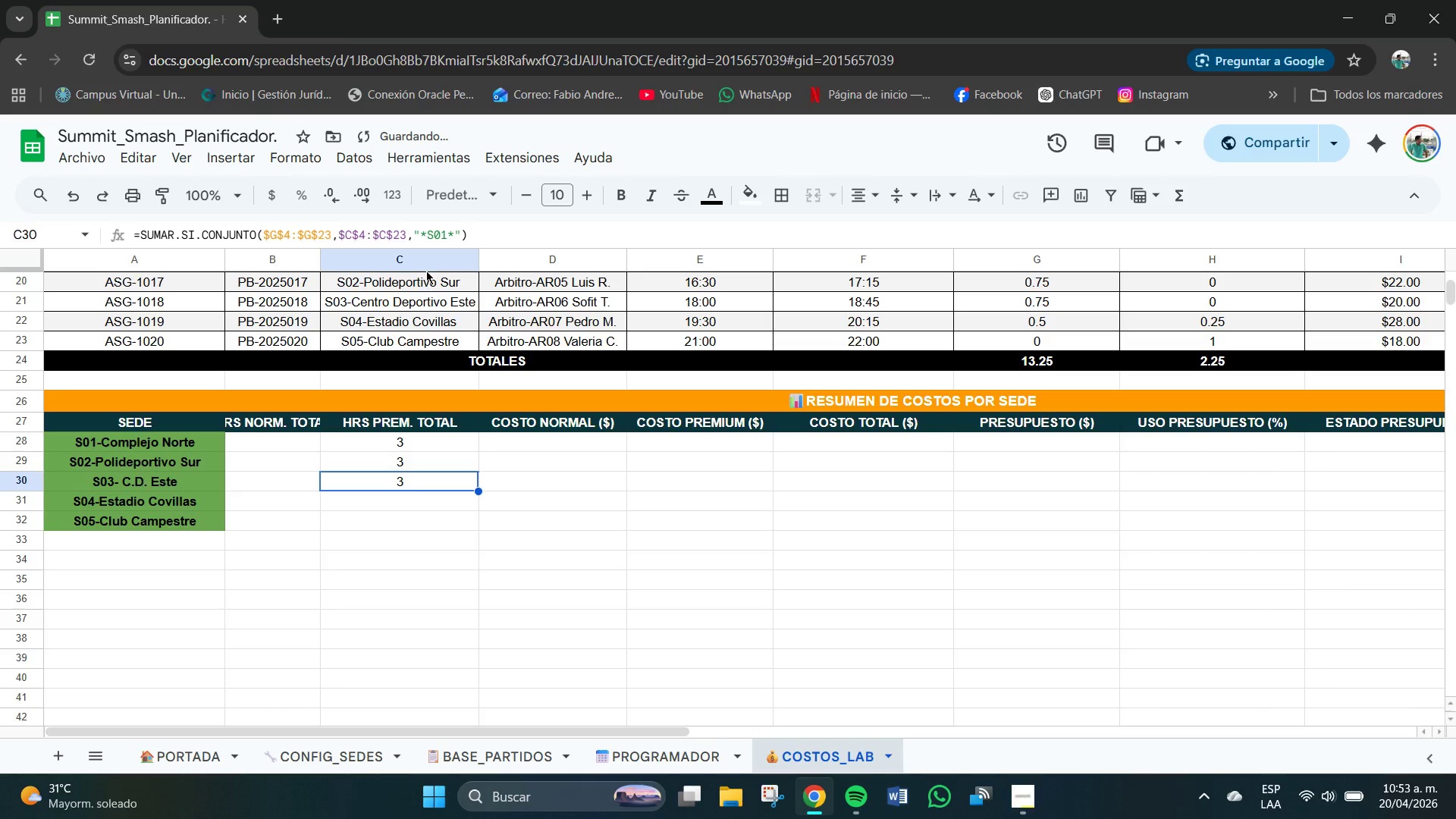 
left_click([445, 235])
 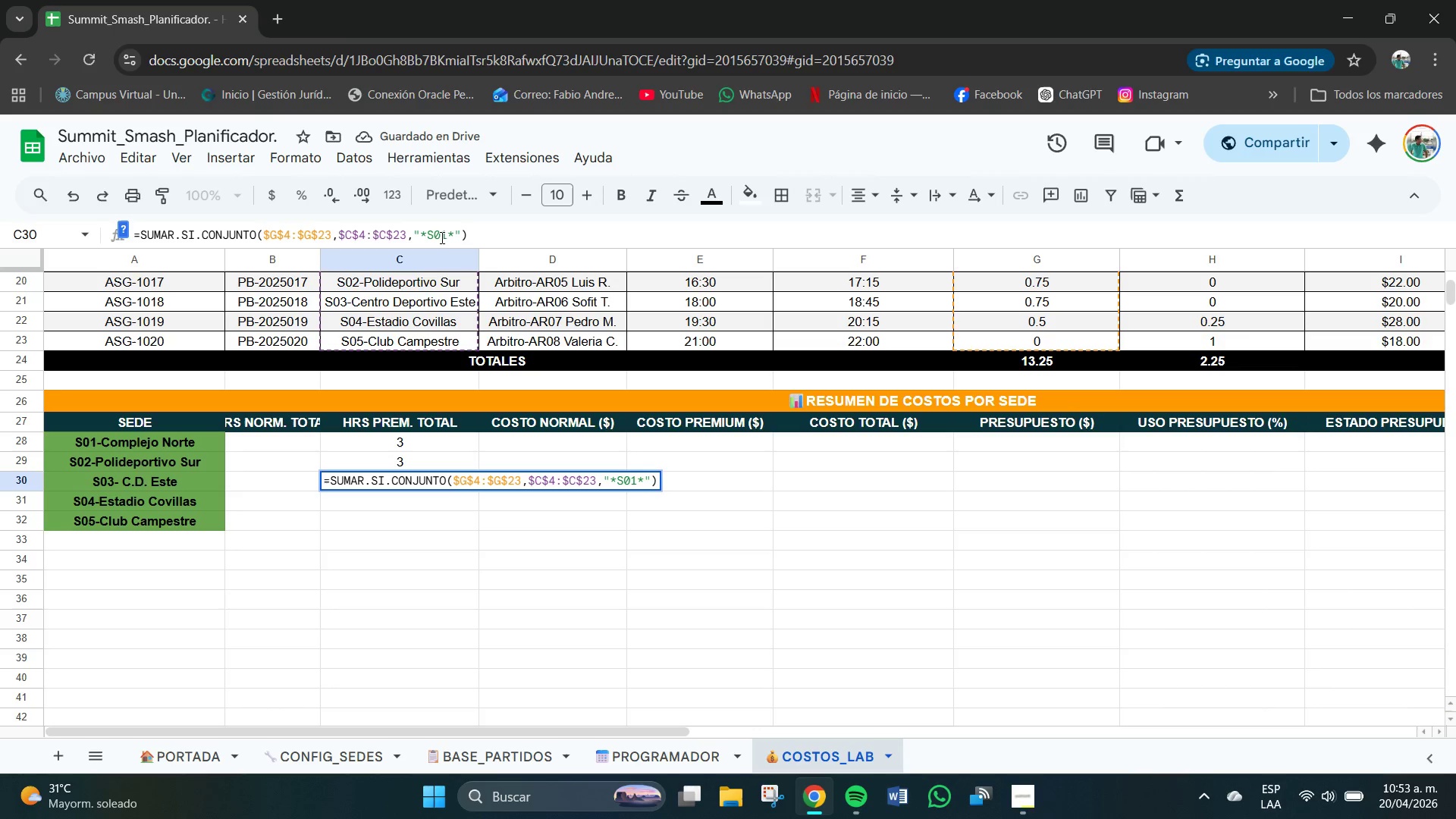 
key(BracketRight)
 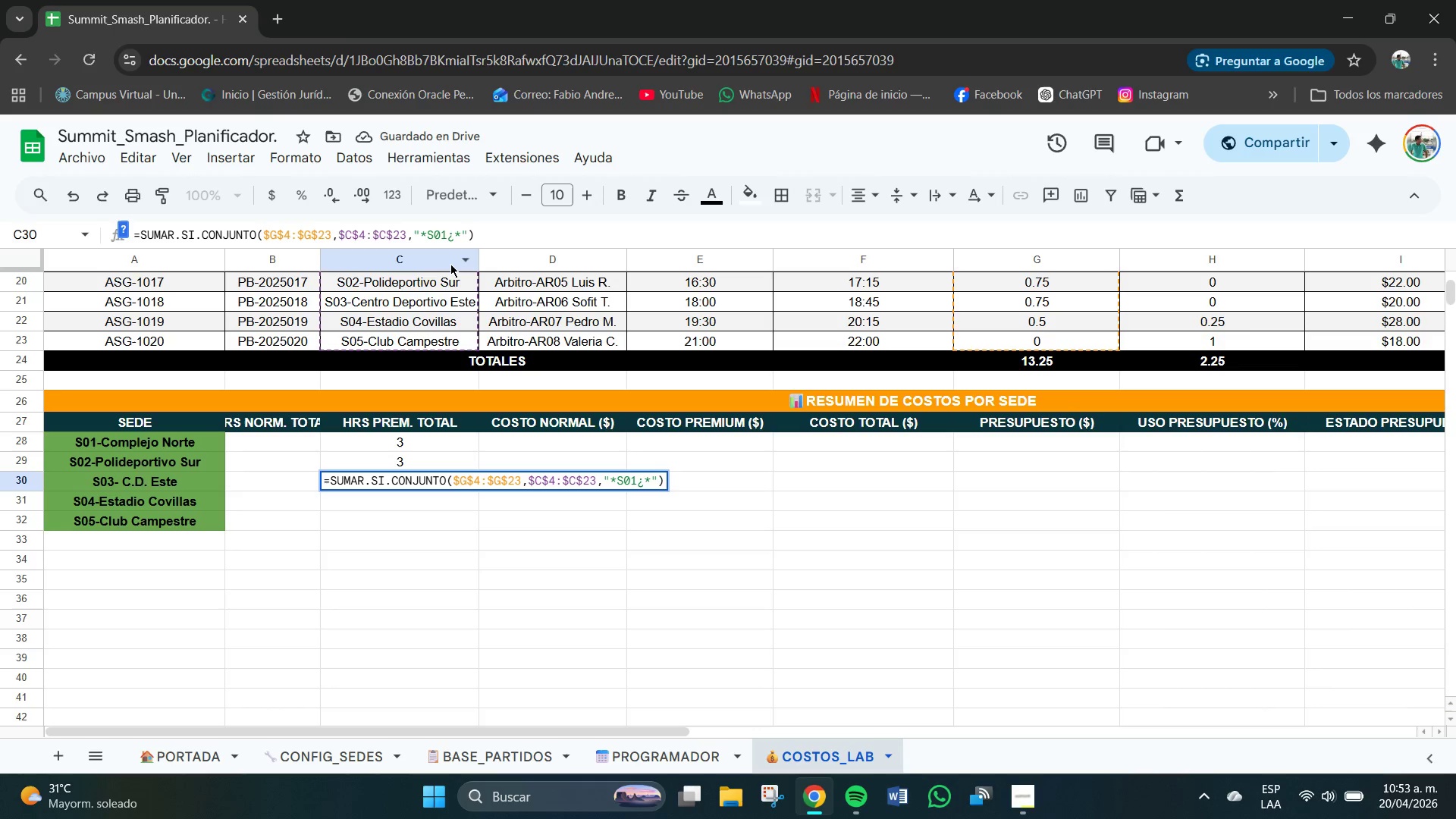 
key(Backspace)
 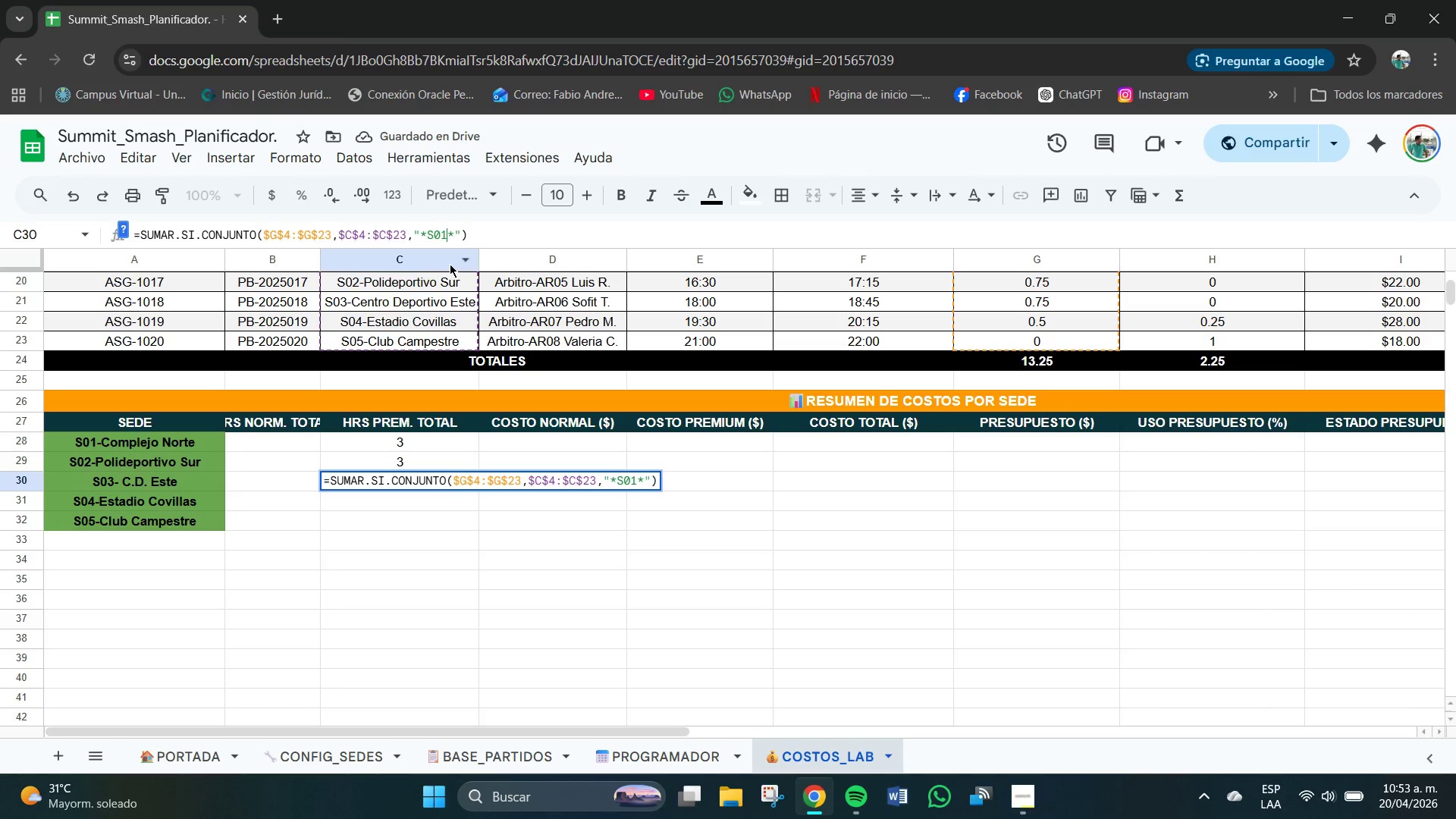 
key(Backspace)
 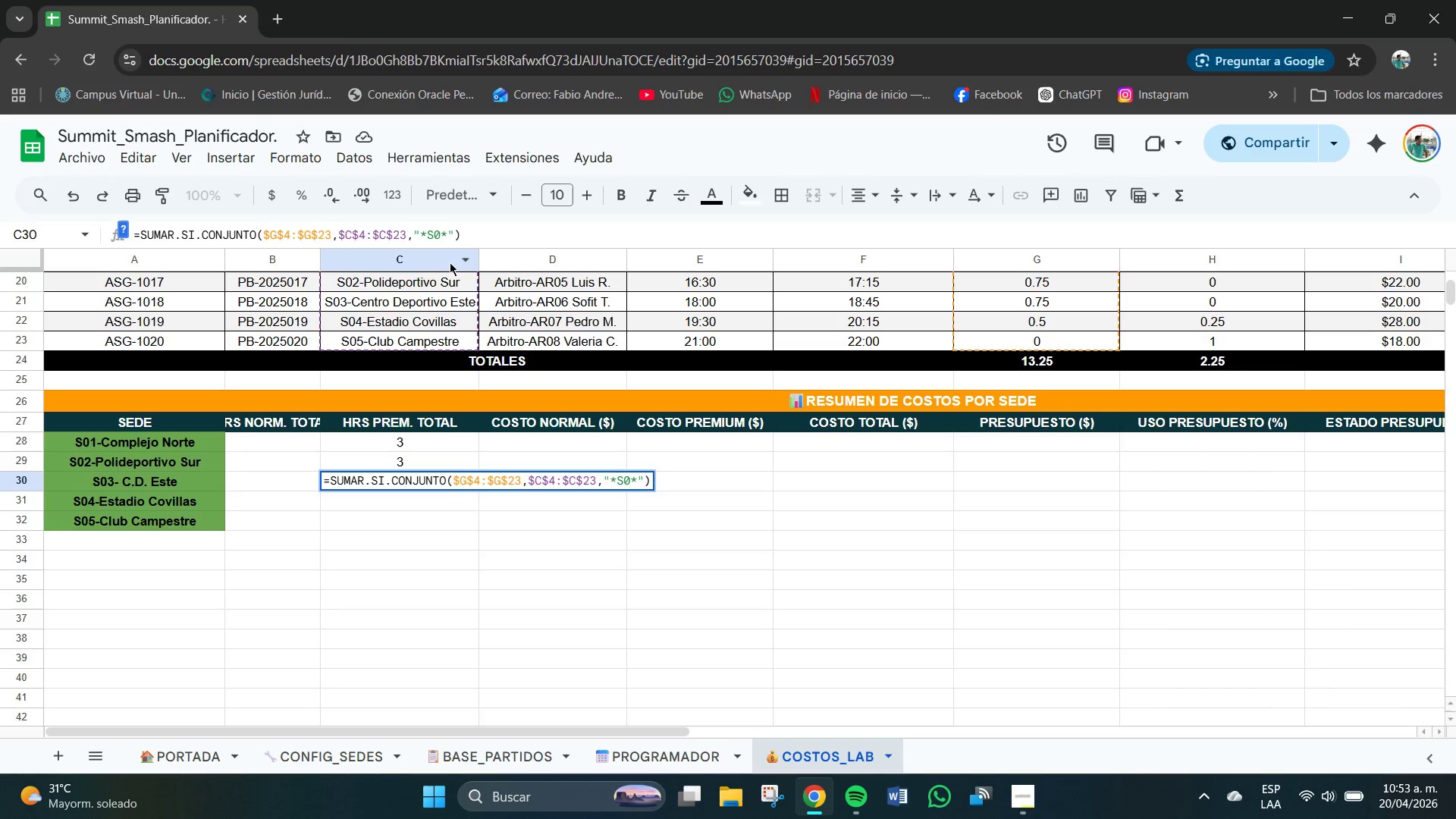 
key(Numpad3)
 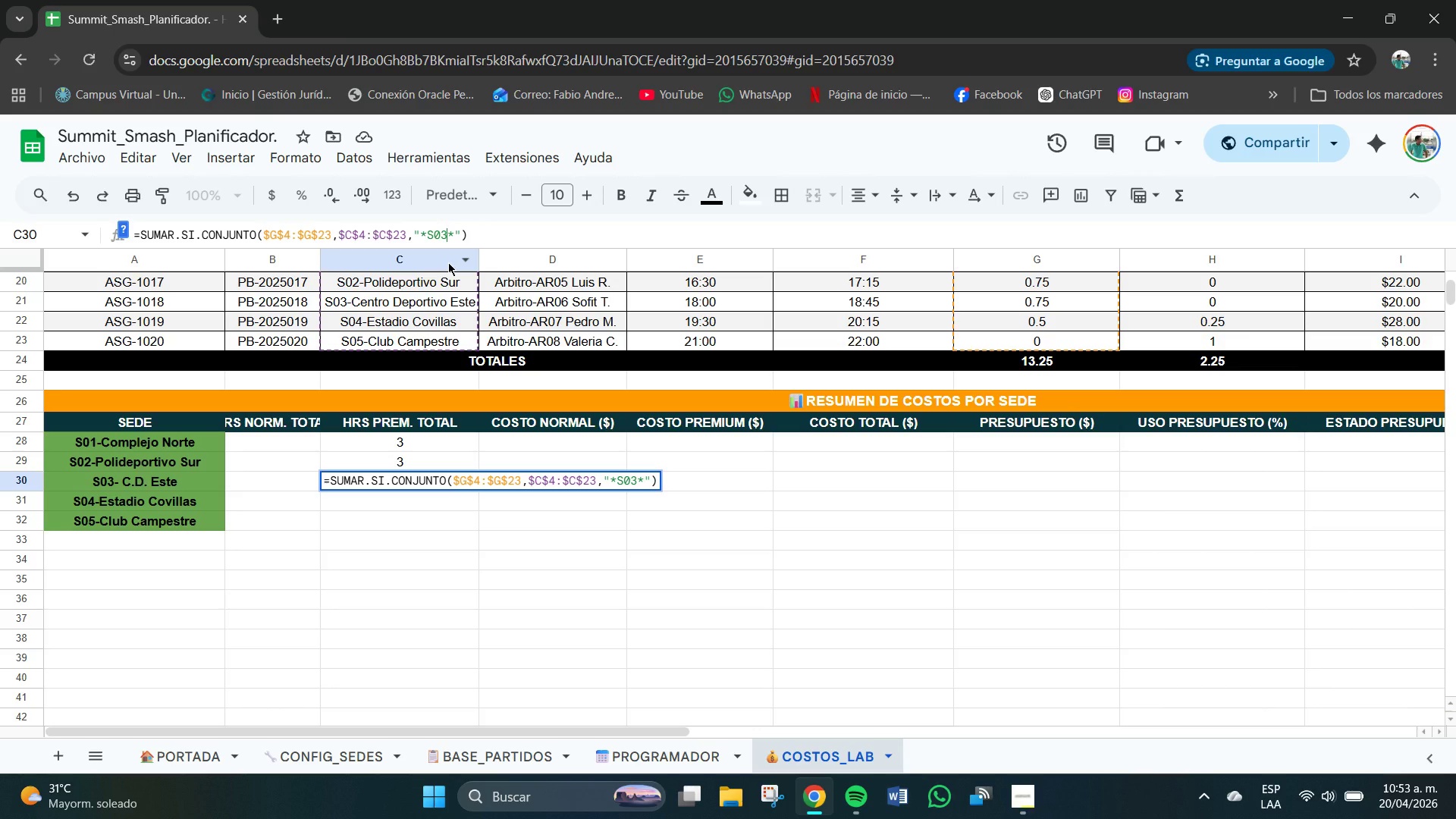 
key(NumpadEnter)
 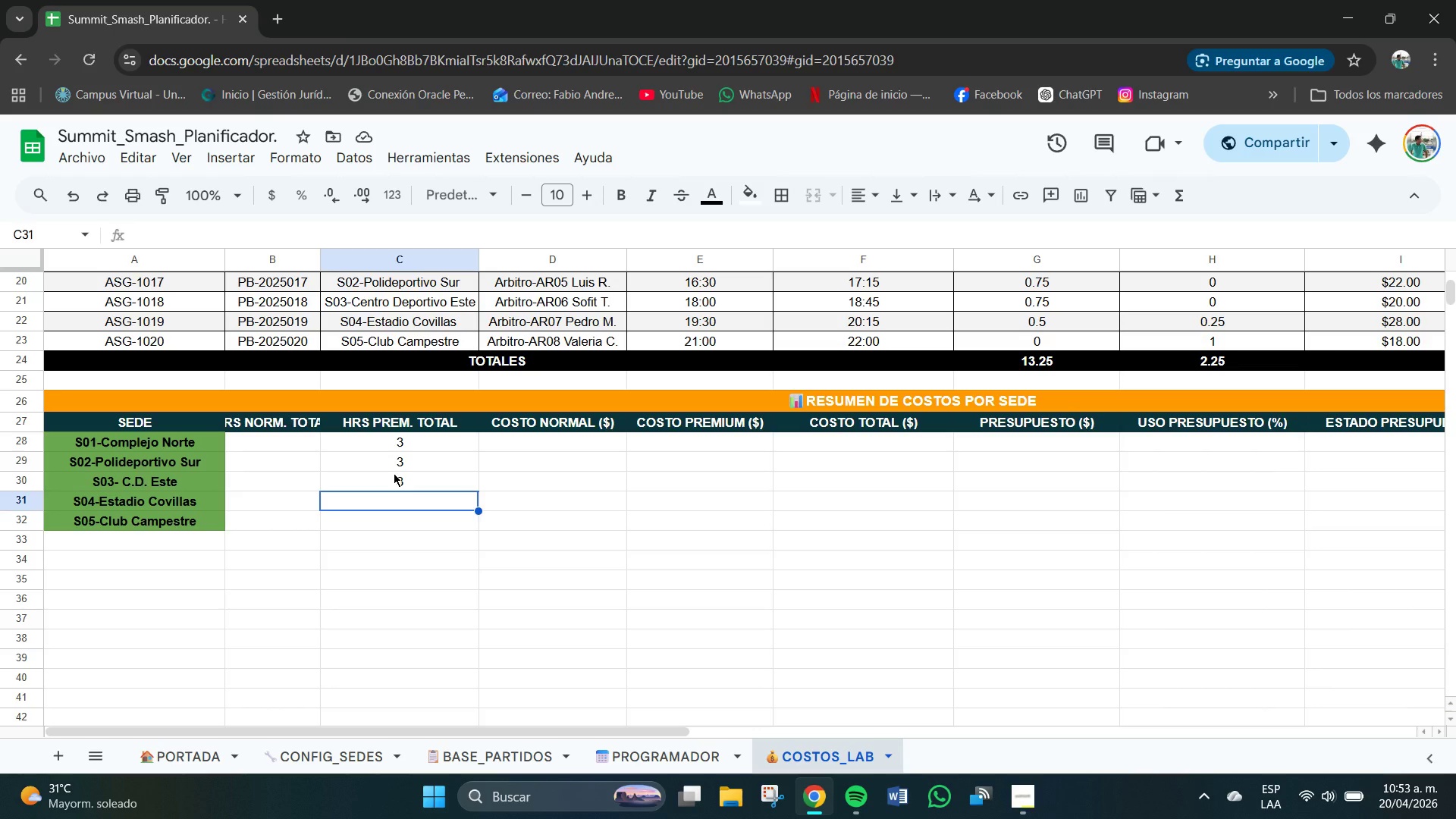 
wait(8.16)
 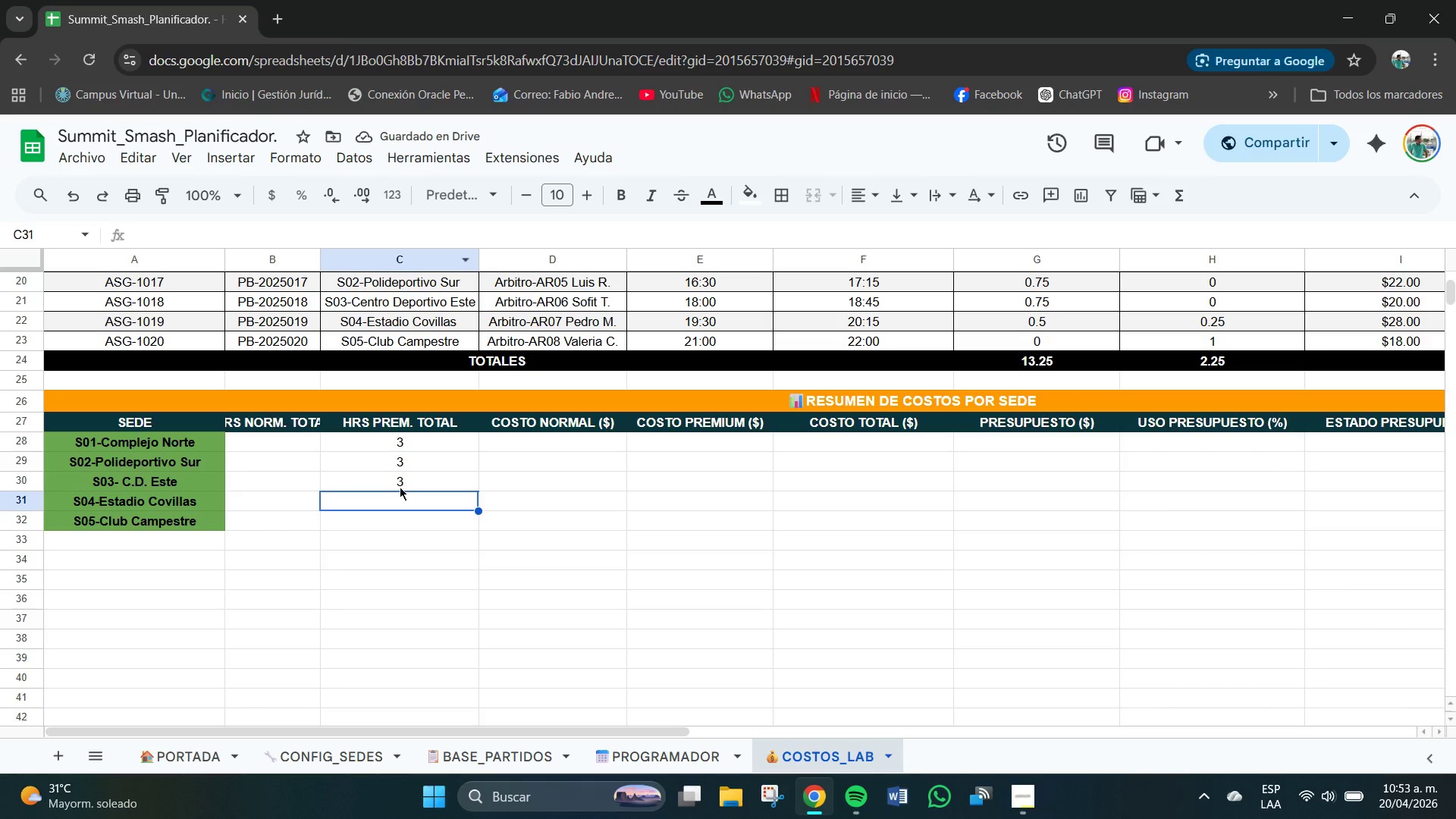 
key(Control+V)
 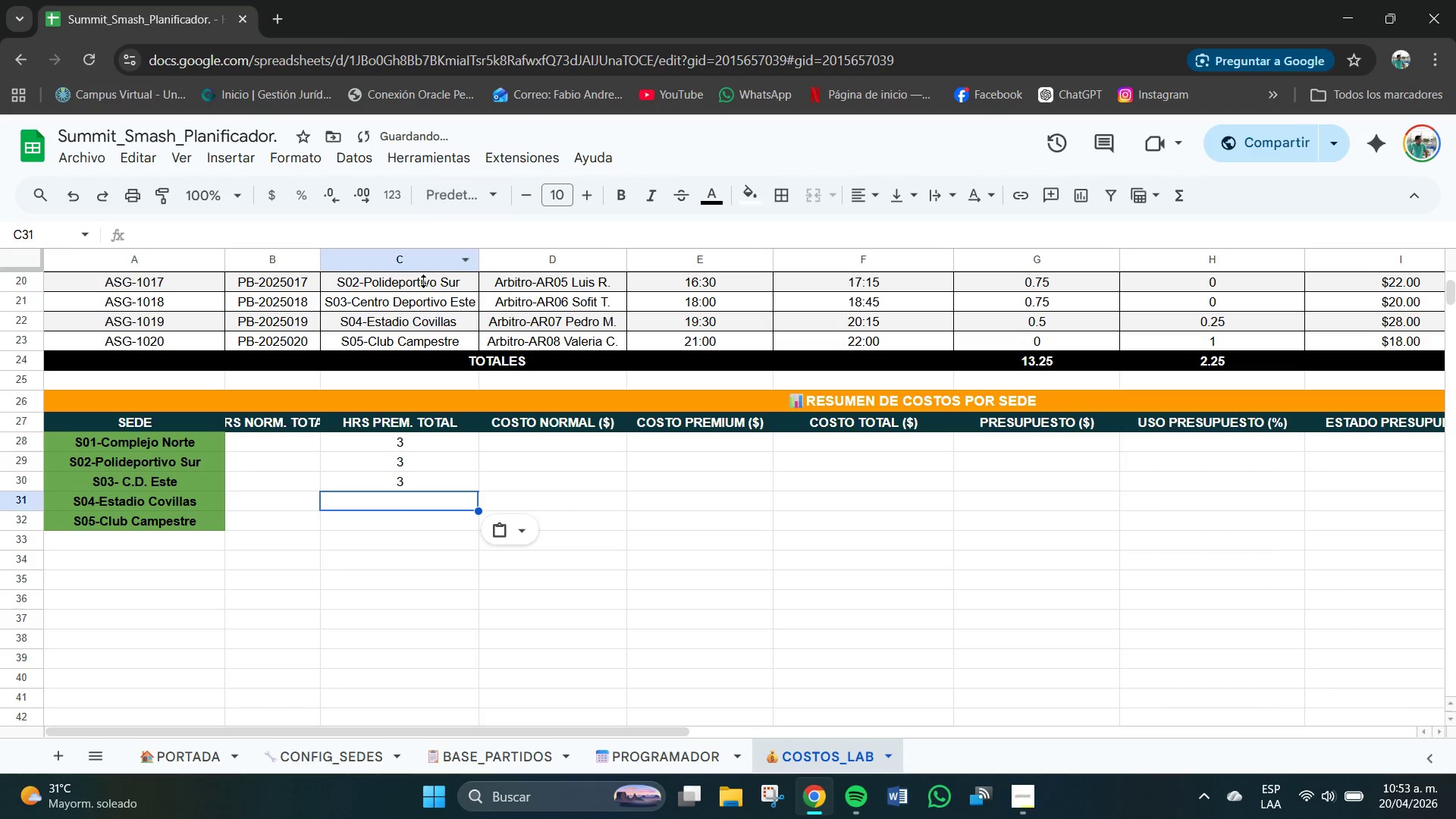 
left_click([397, 560])
 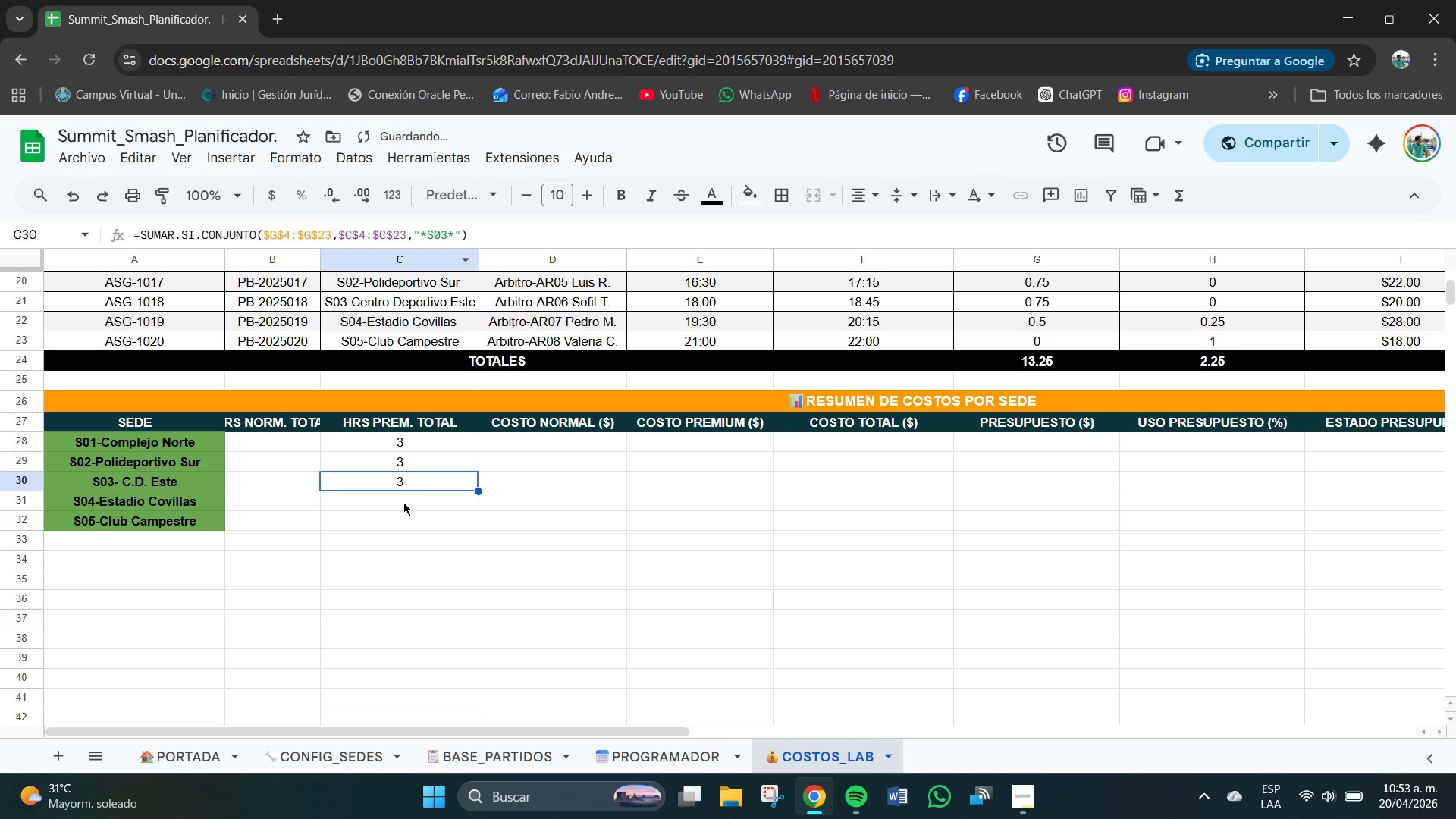 
triple_click([406, 507])
 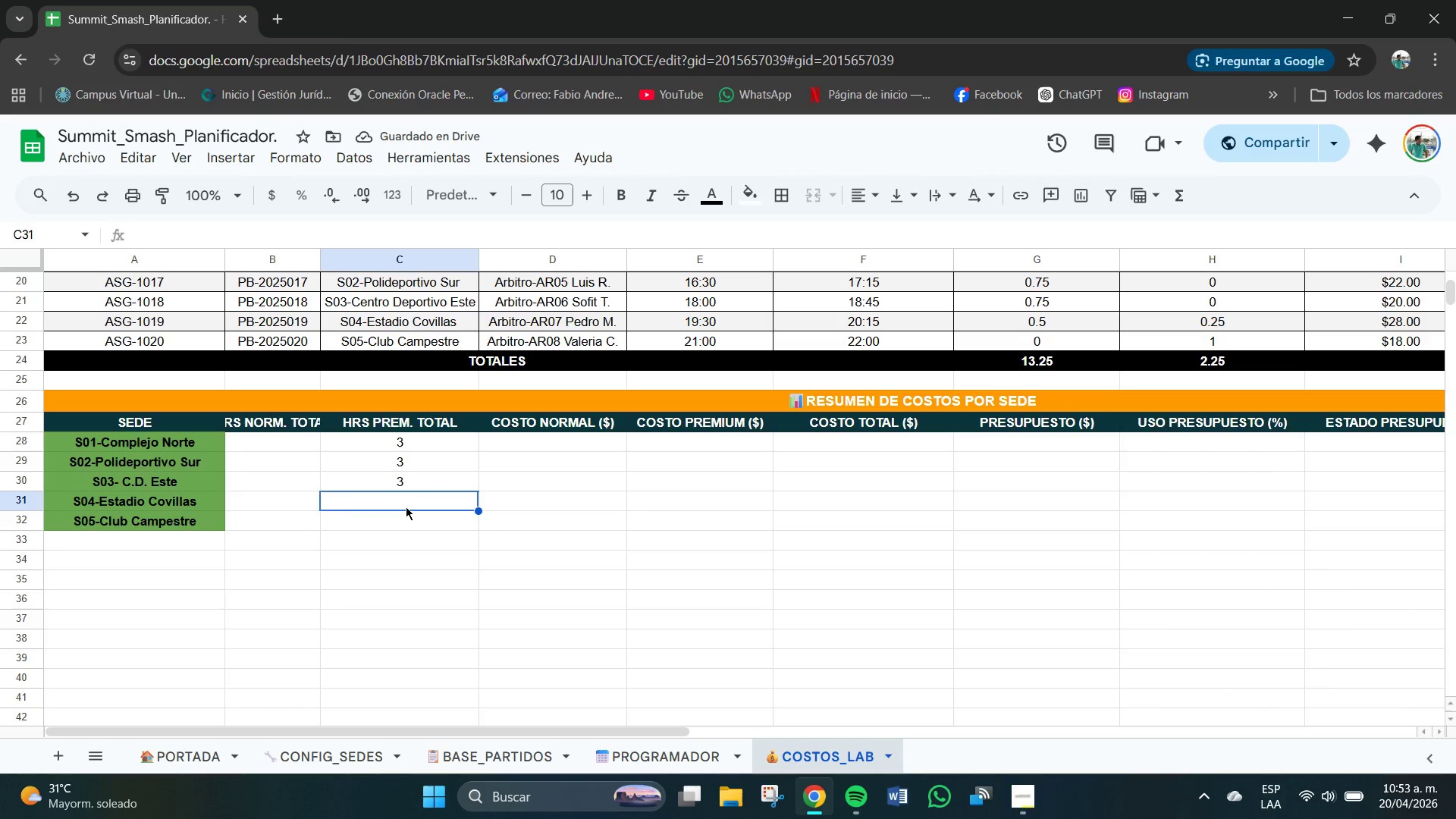 
key(Control+V)
 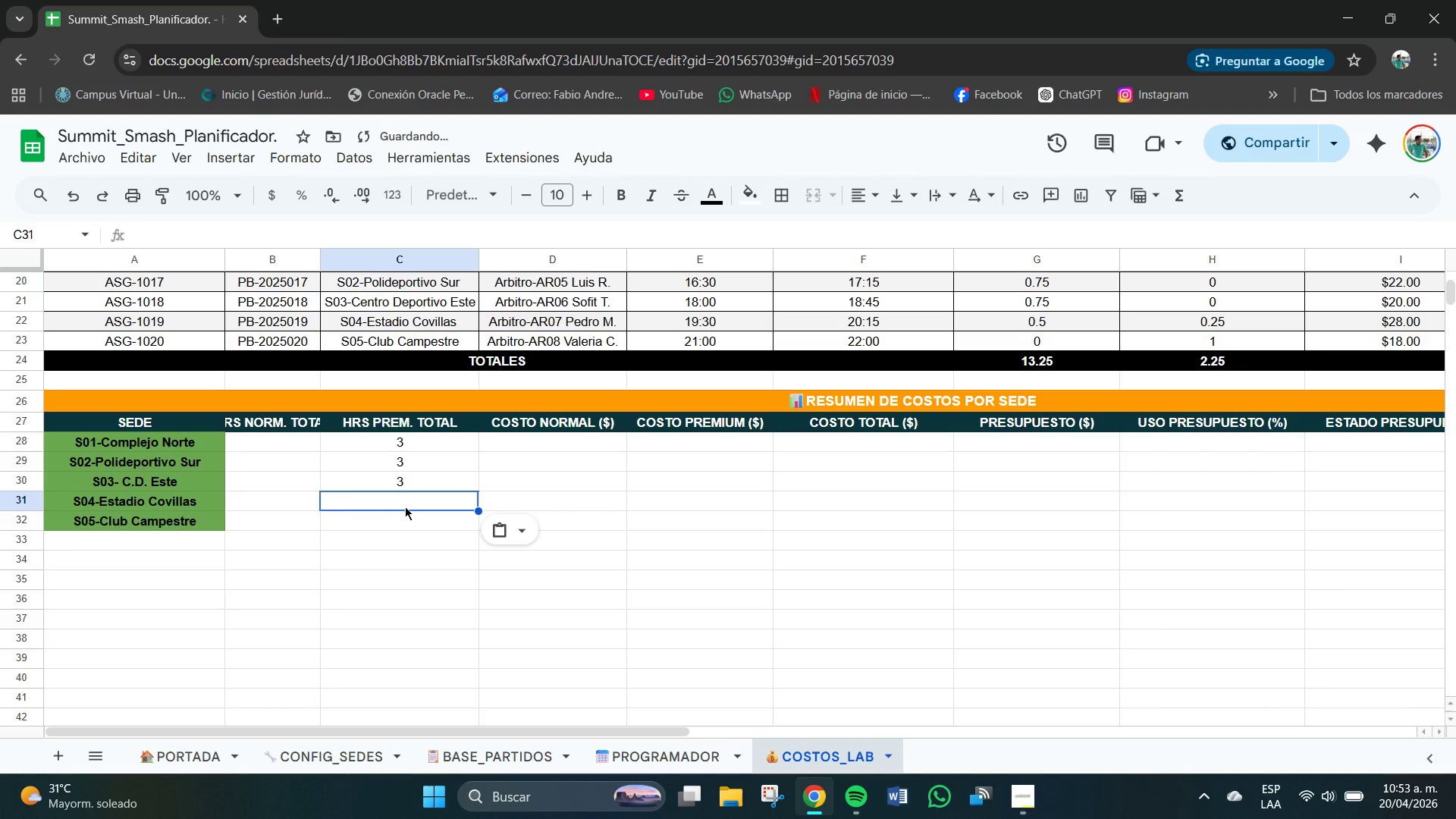 
key(Control+Z)
 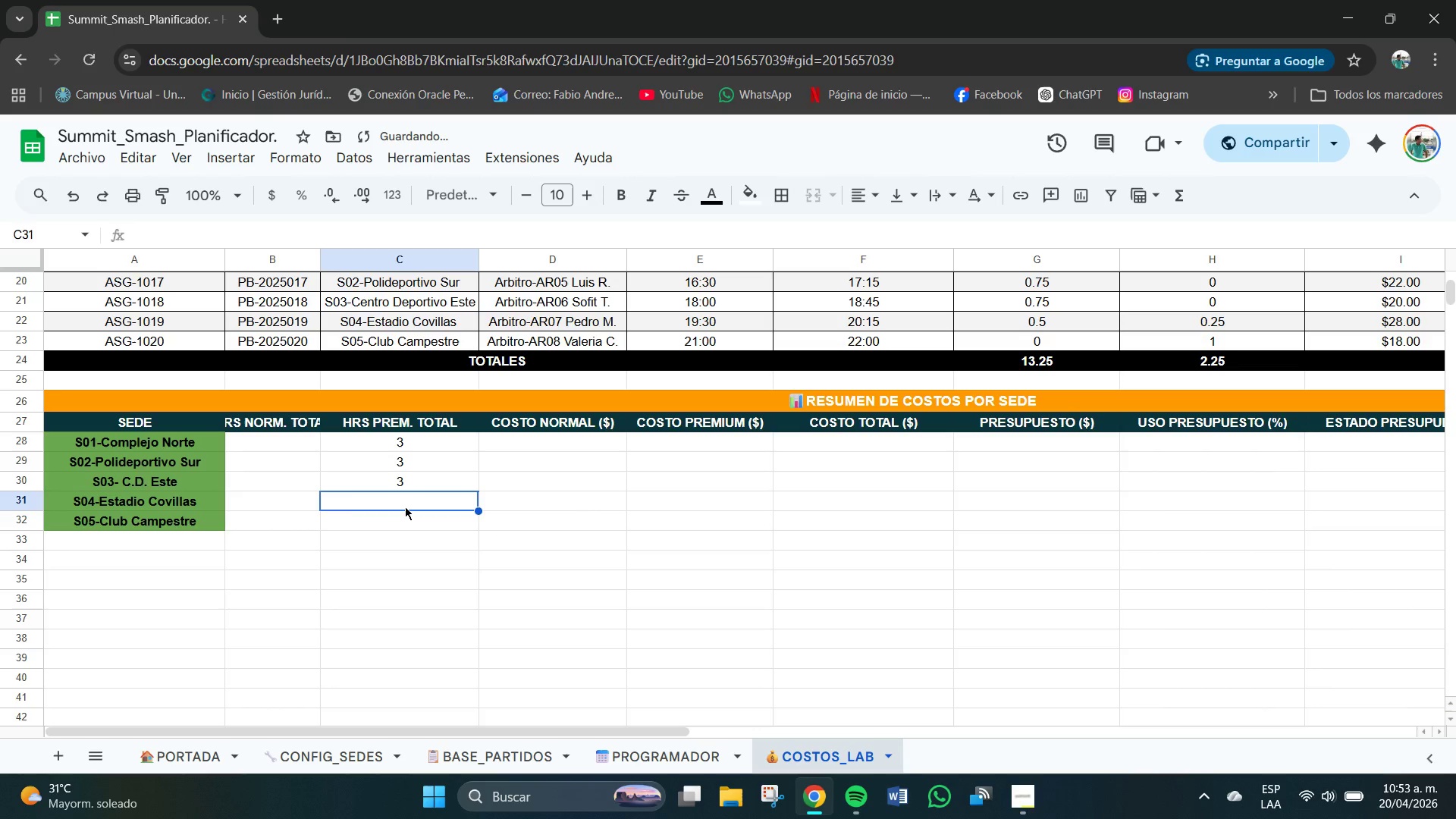 
key(Control+Z)
 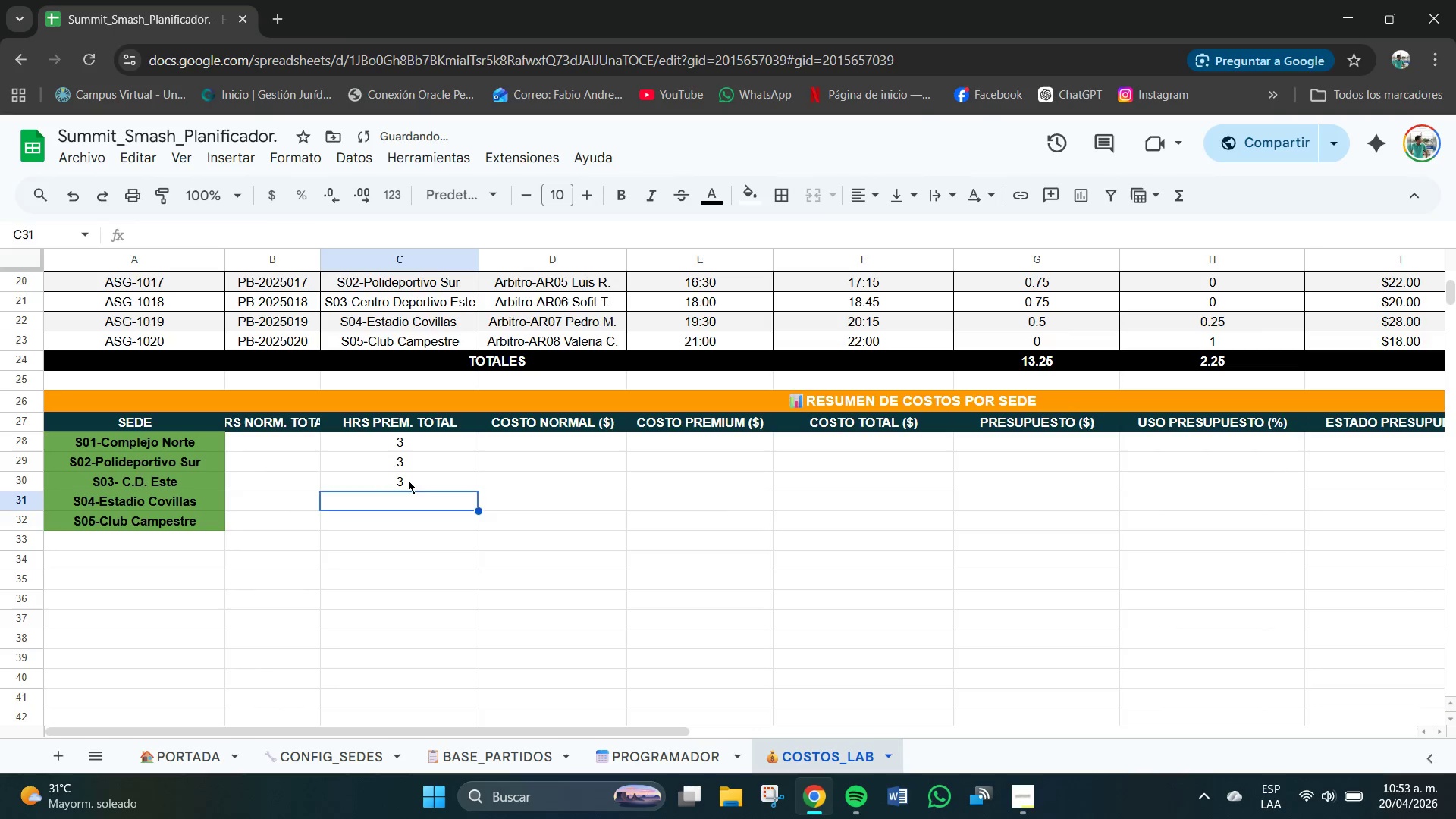 
left_click([408, 480])
 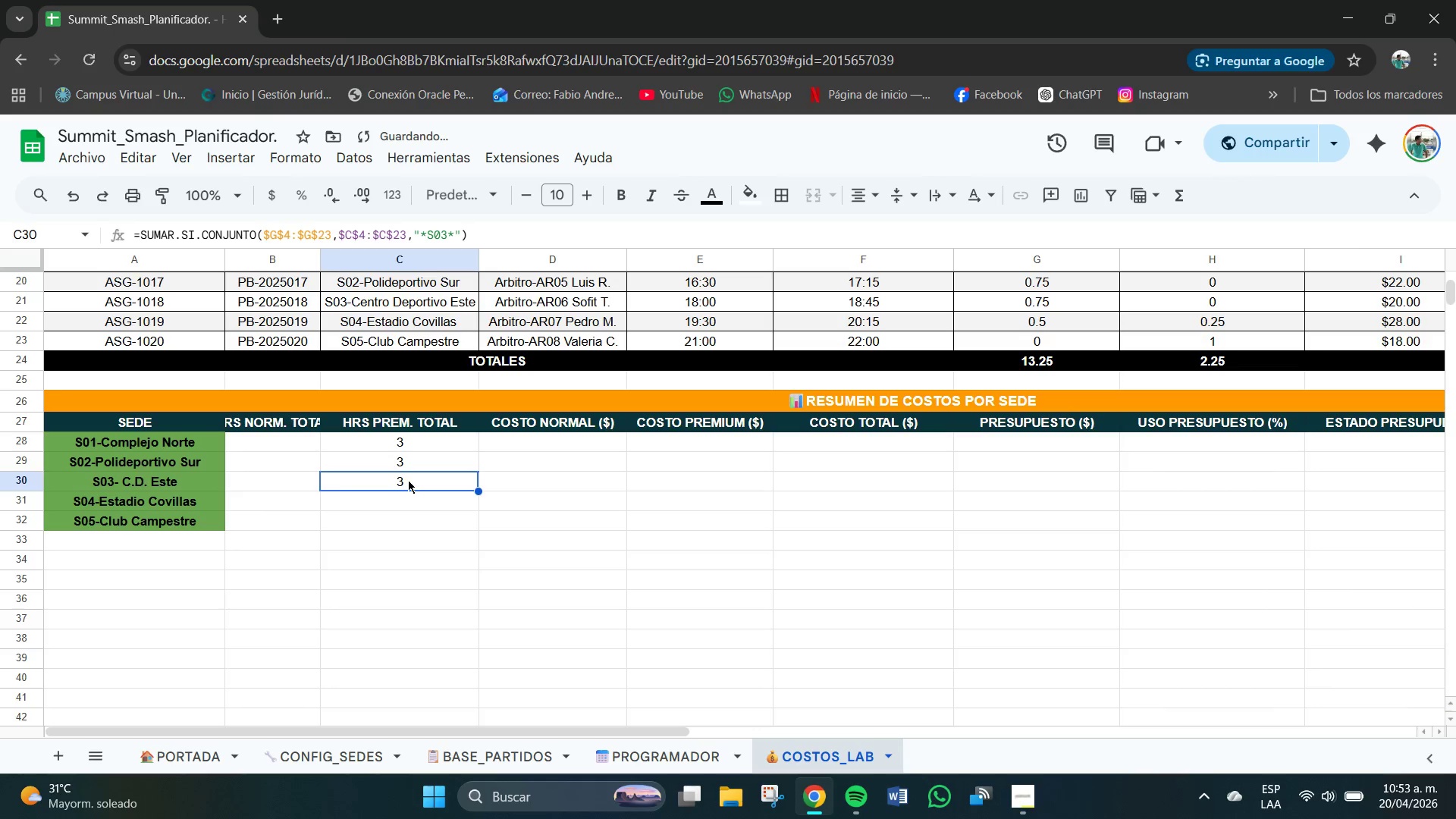 
key(Control+C)
 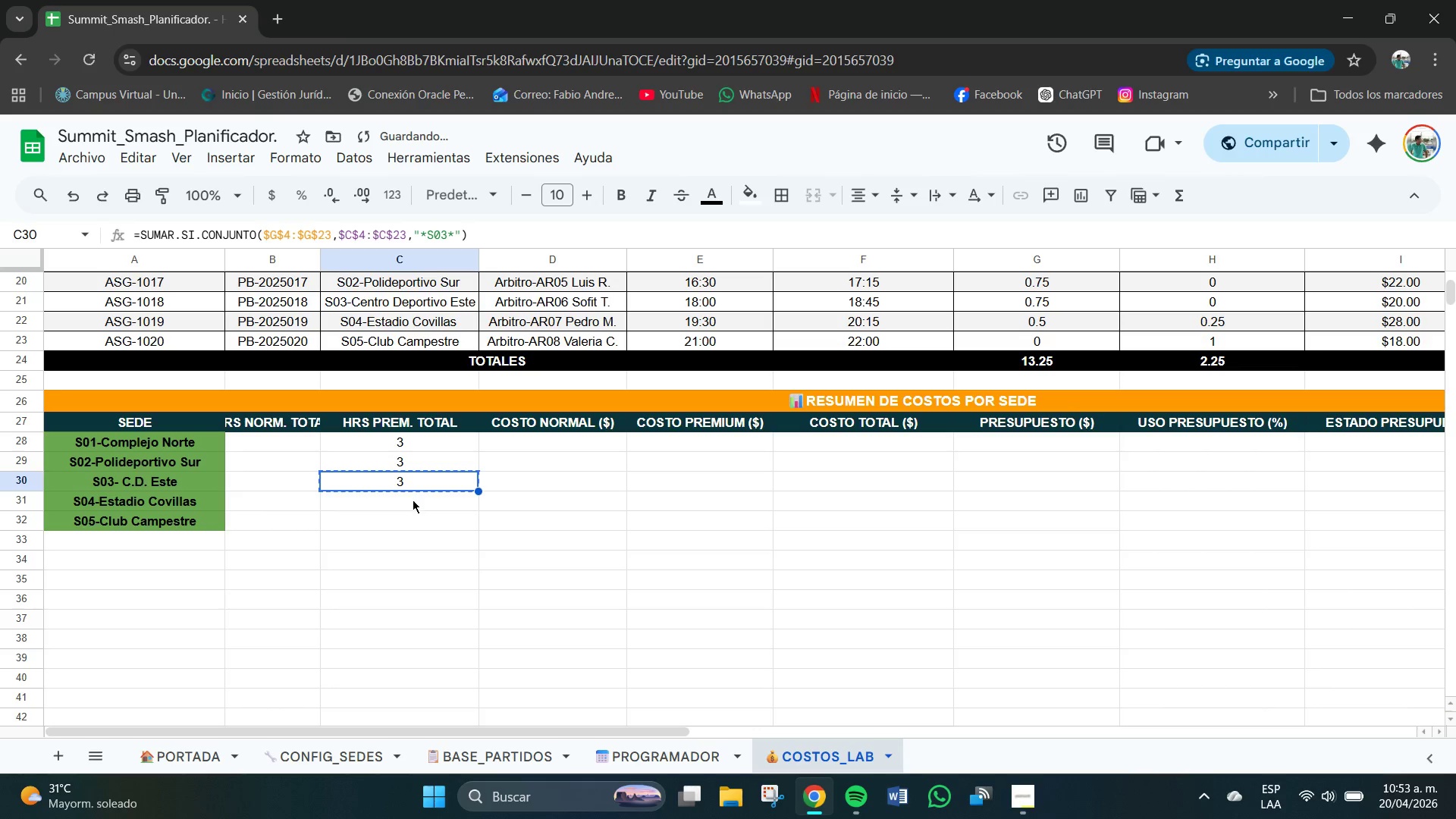 
left_click([414, 501])
 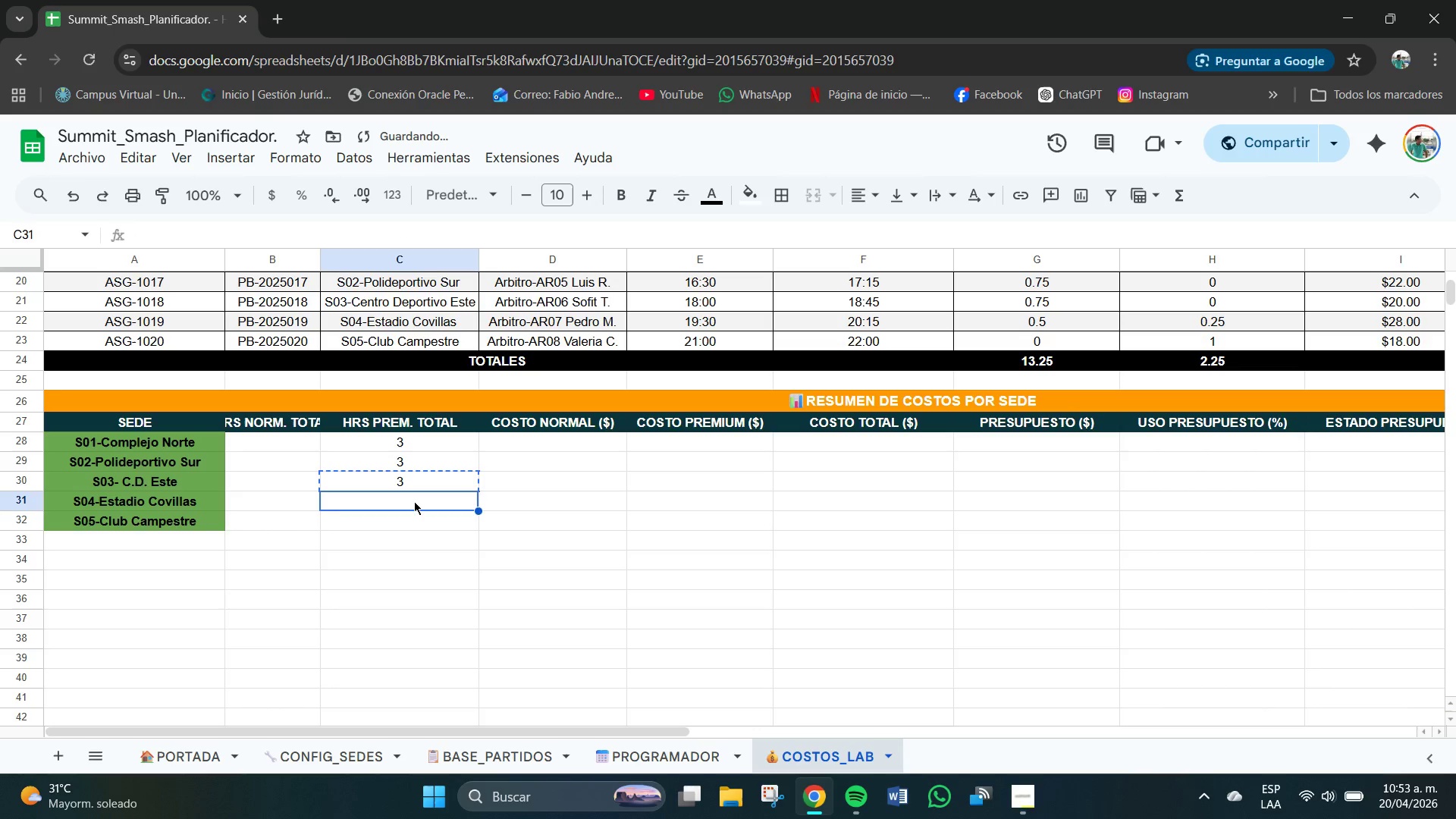 
key(Control+V)
 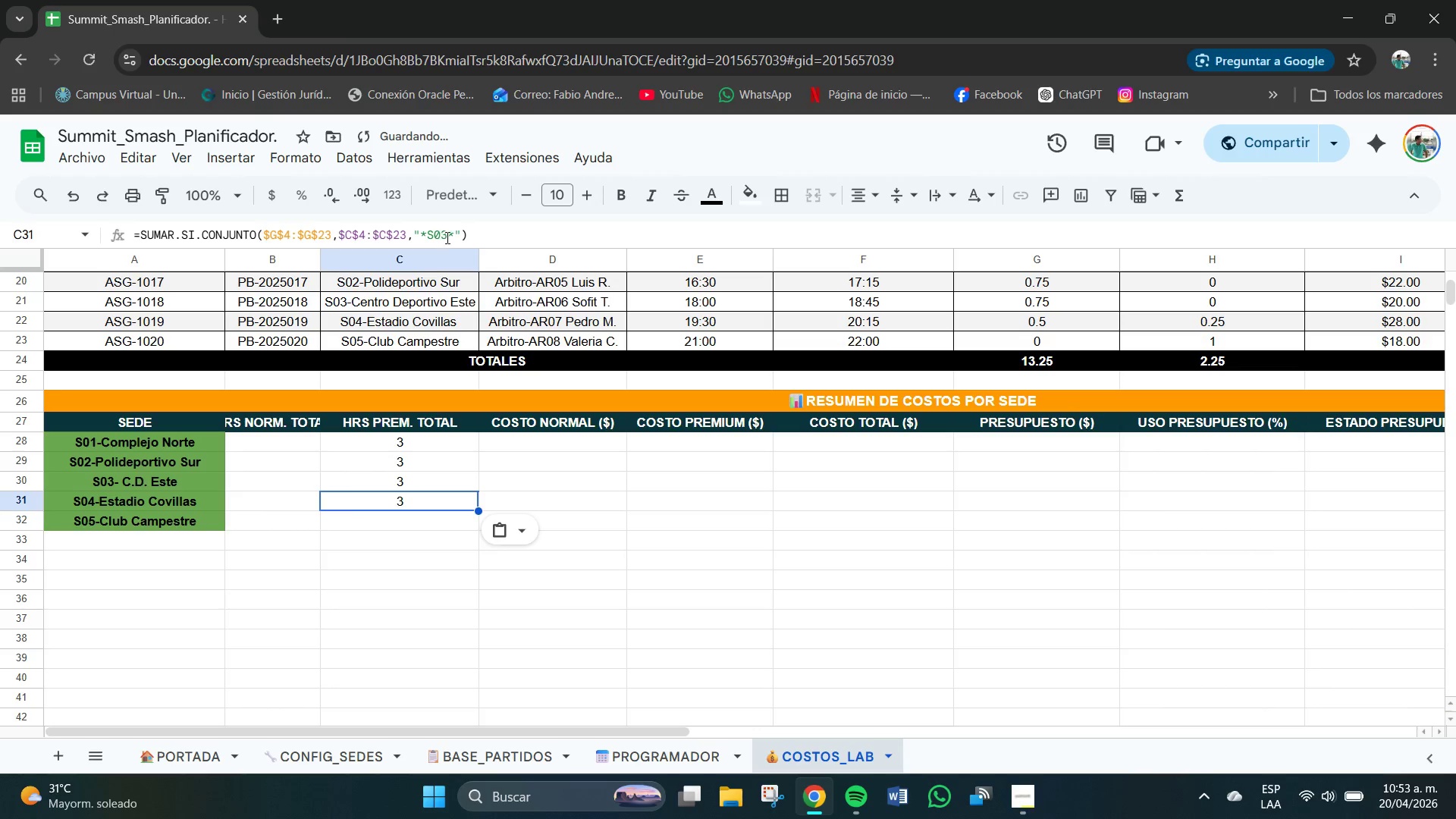 
left_click([450, 234])
 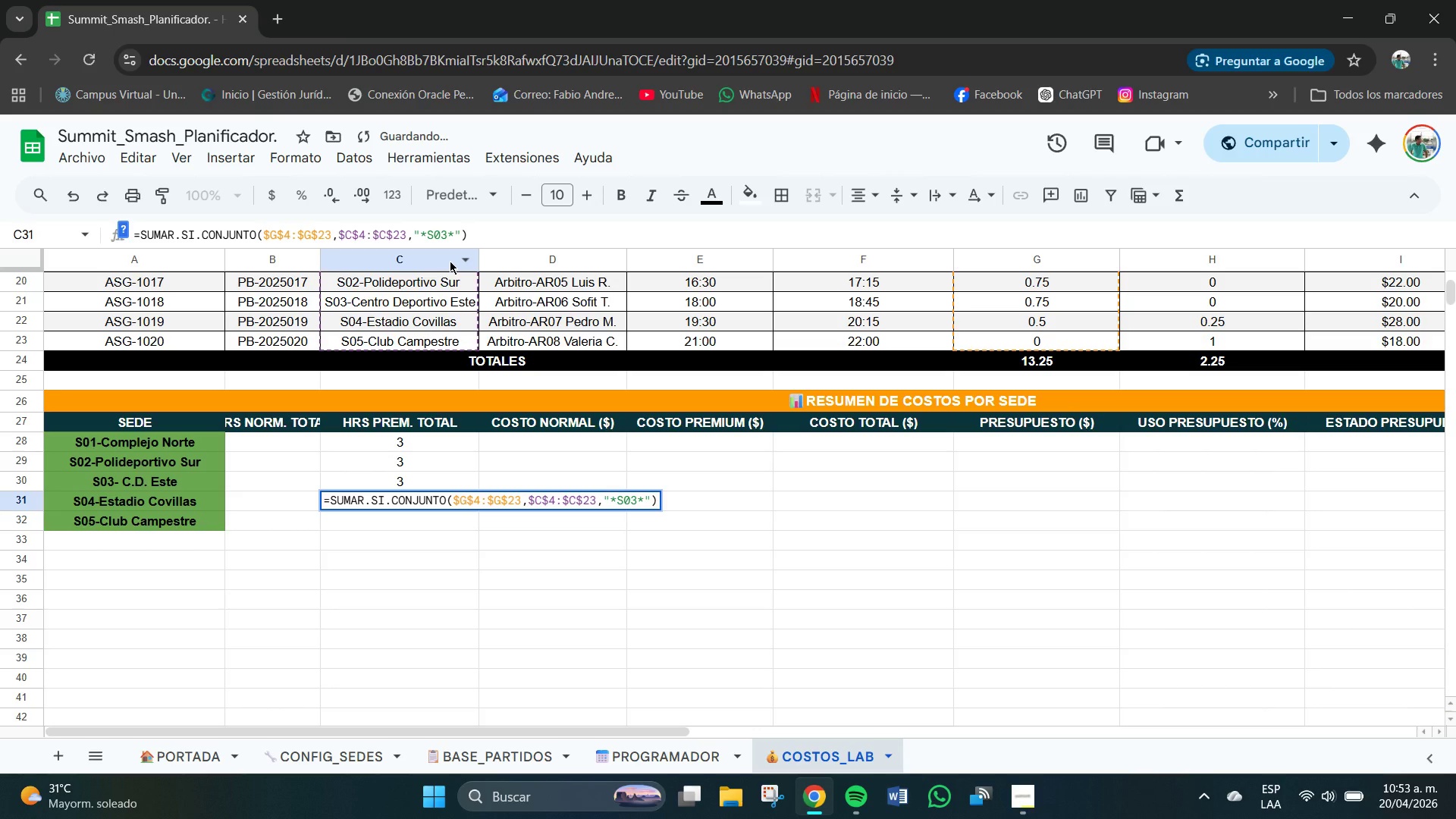 
key(Backspace)
 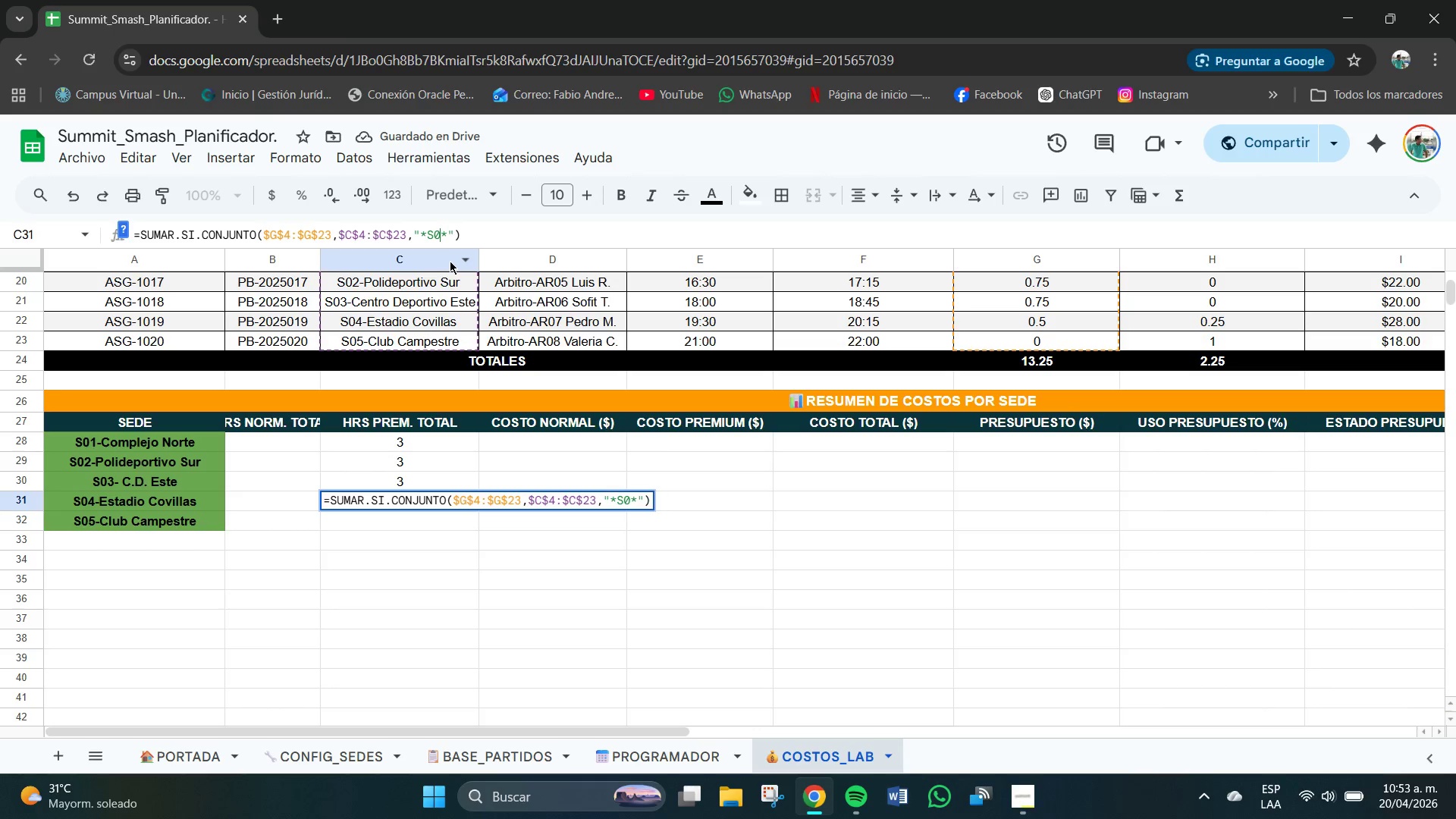 
key(Numpad4)
 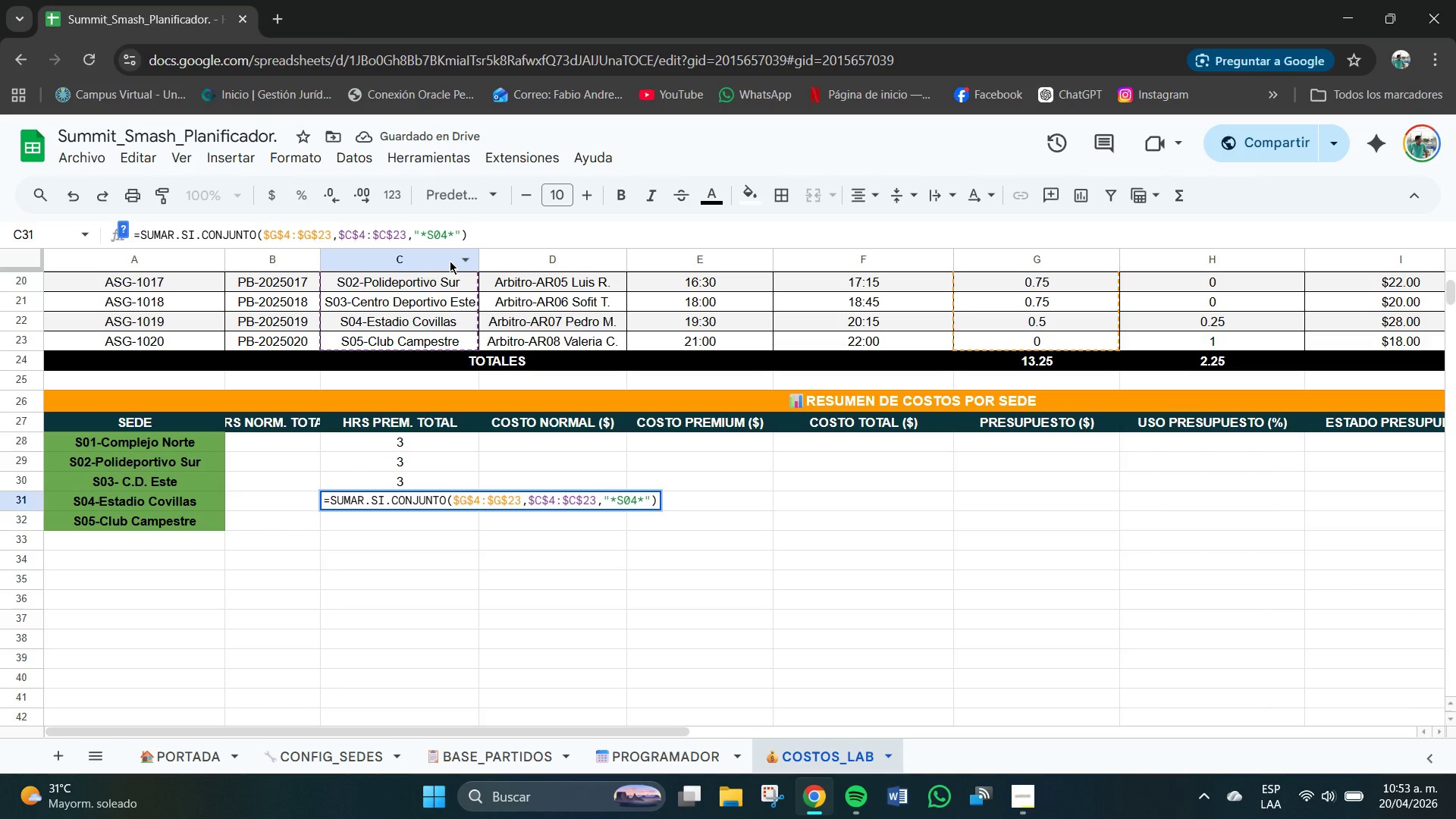 
key(NumpadEnter)
 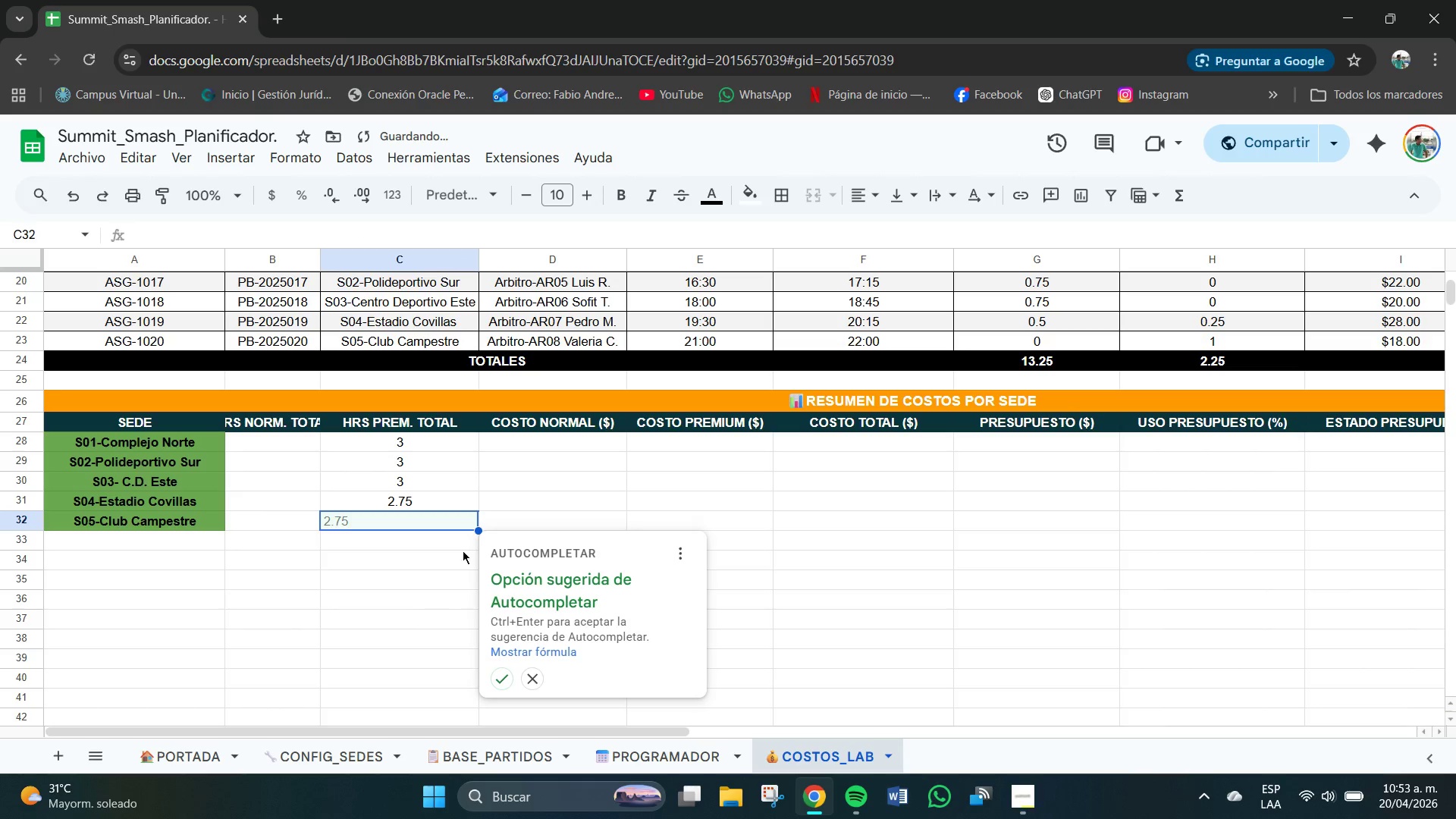 
left_click([532, 677])
 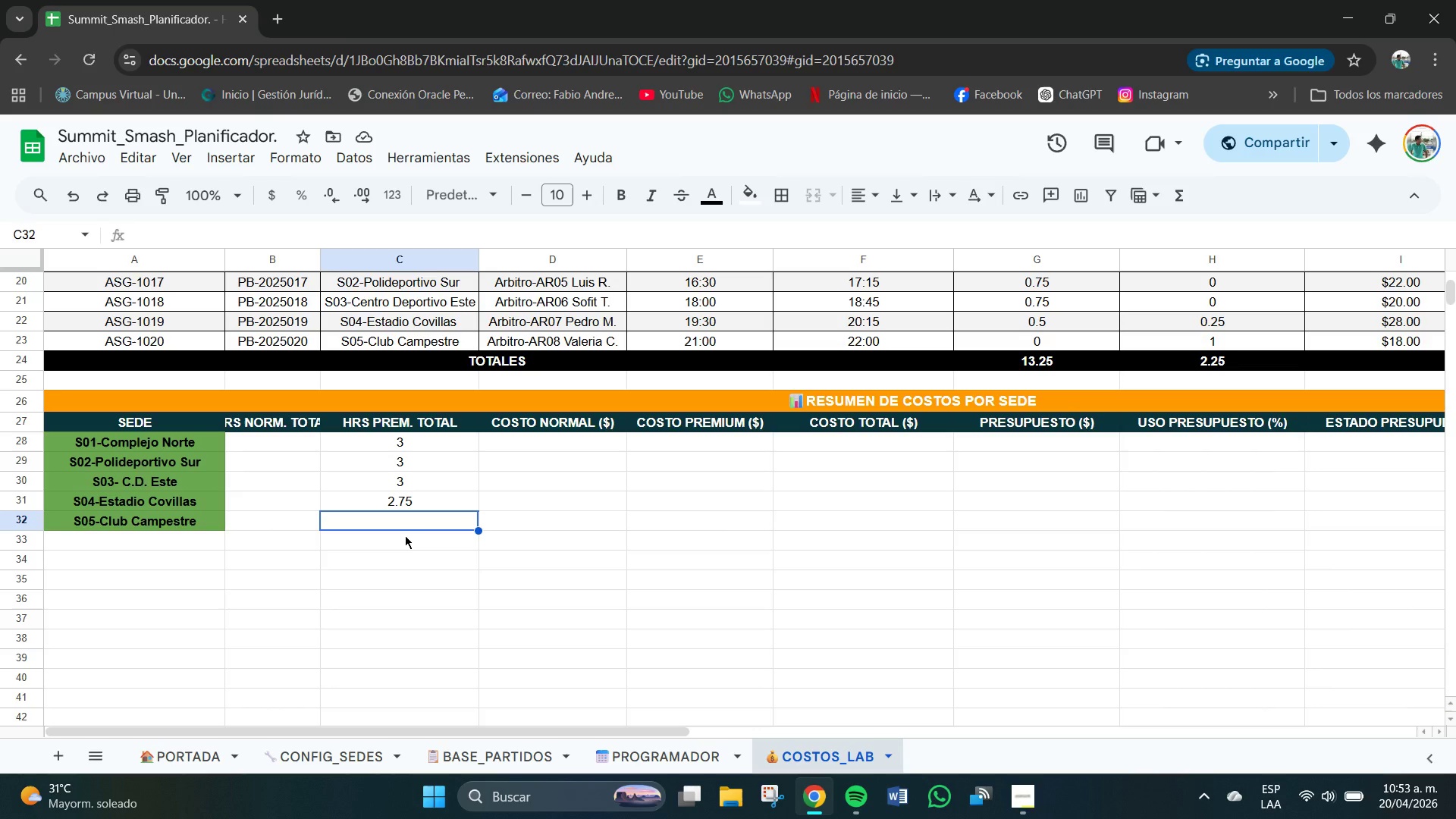 
wait(6.34)
 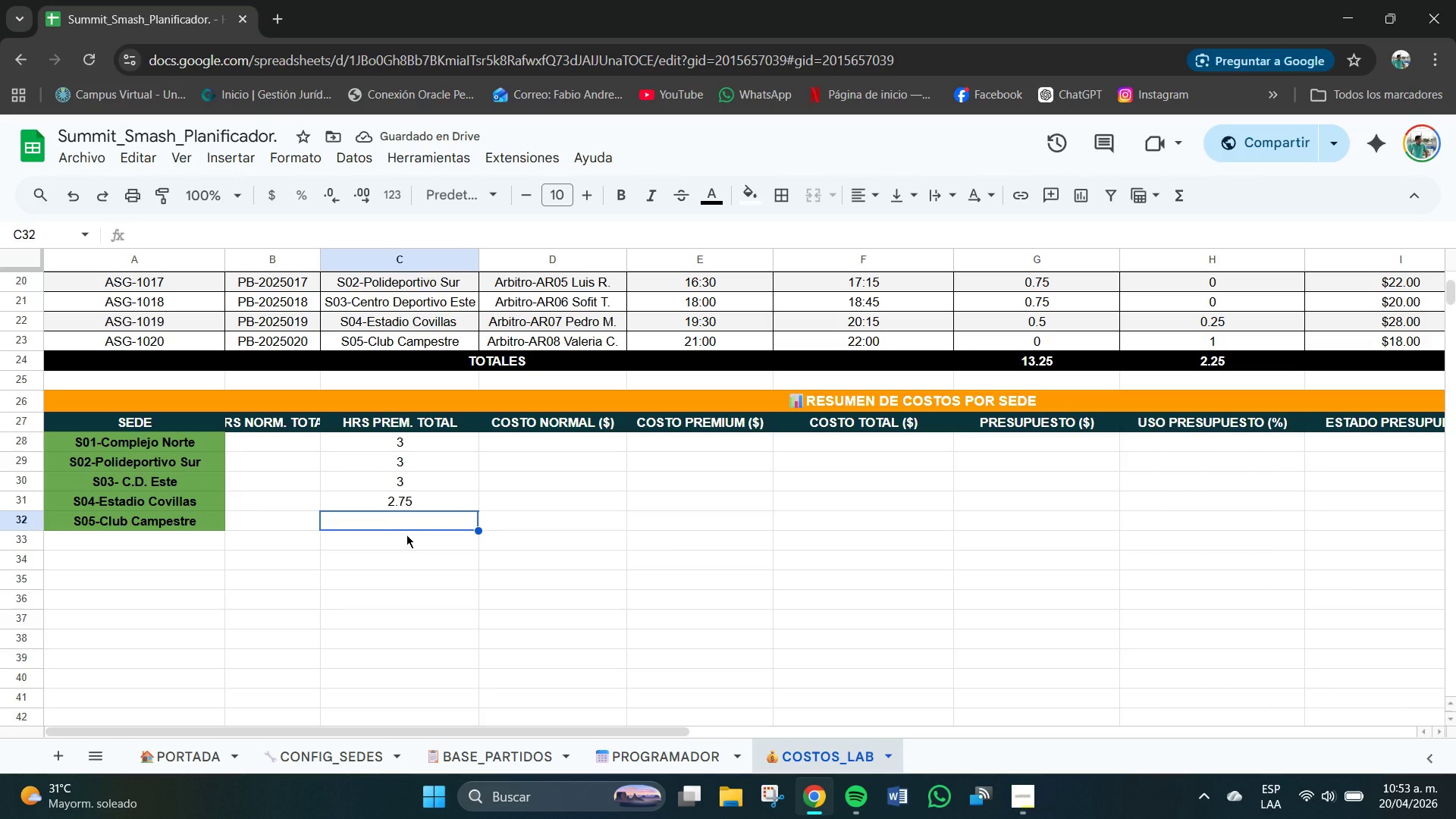 
left_click([418, 507])
 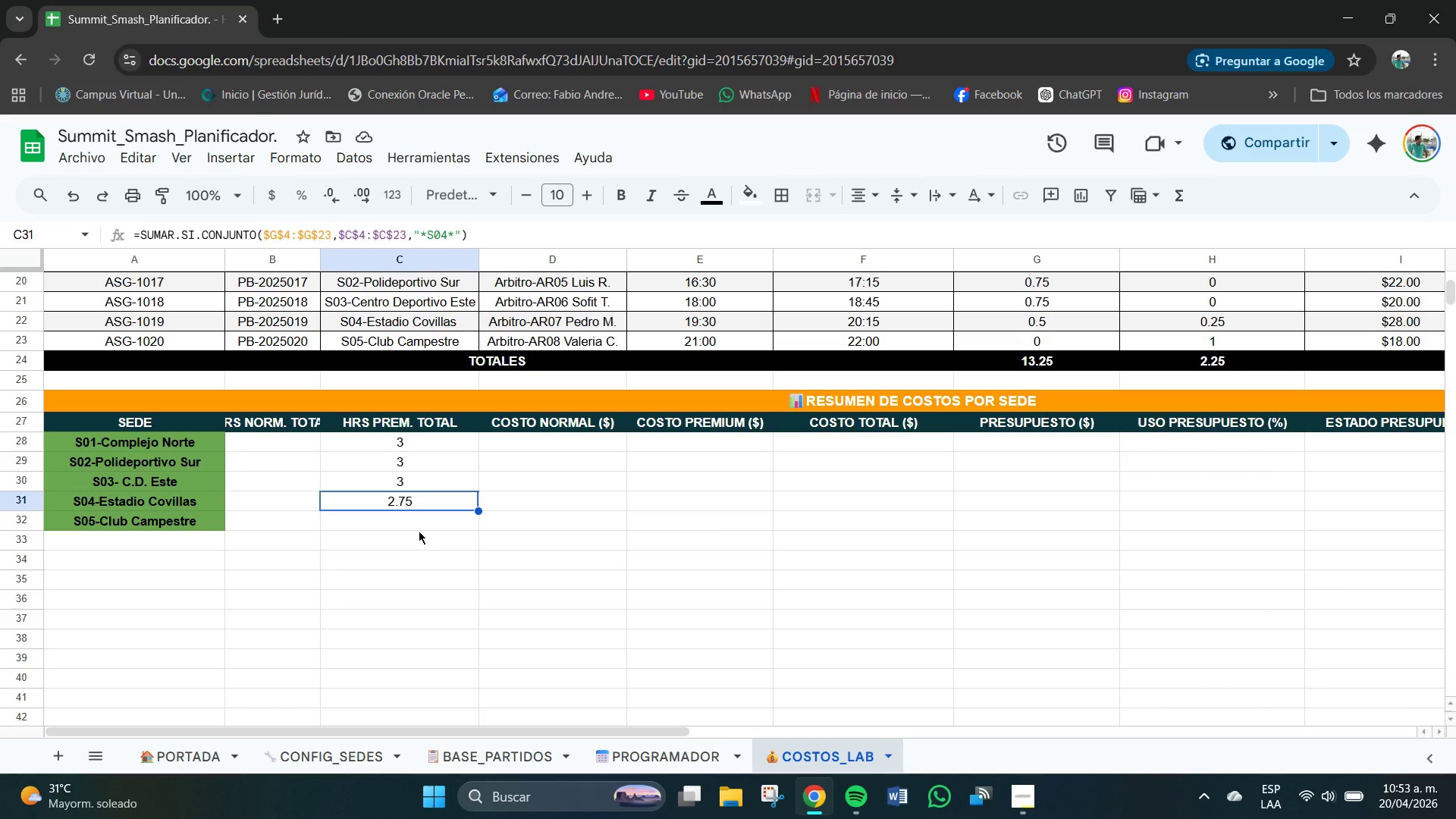 
left_click([420, 526])
 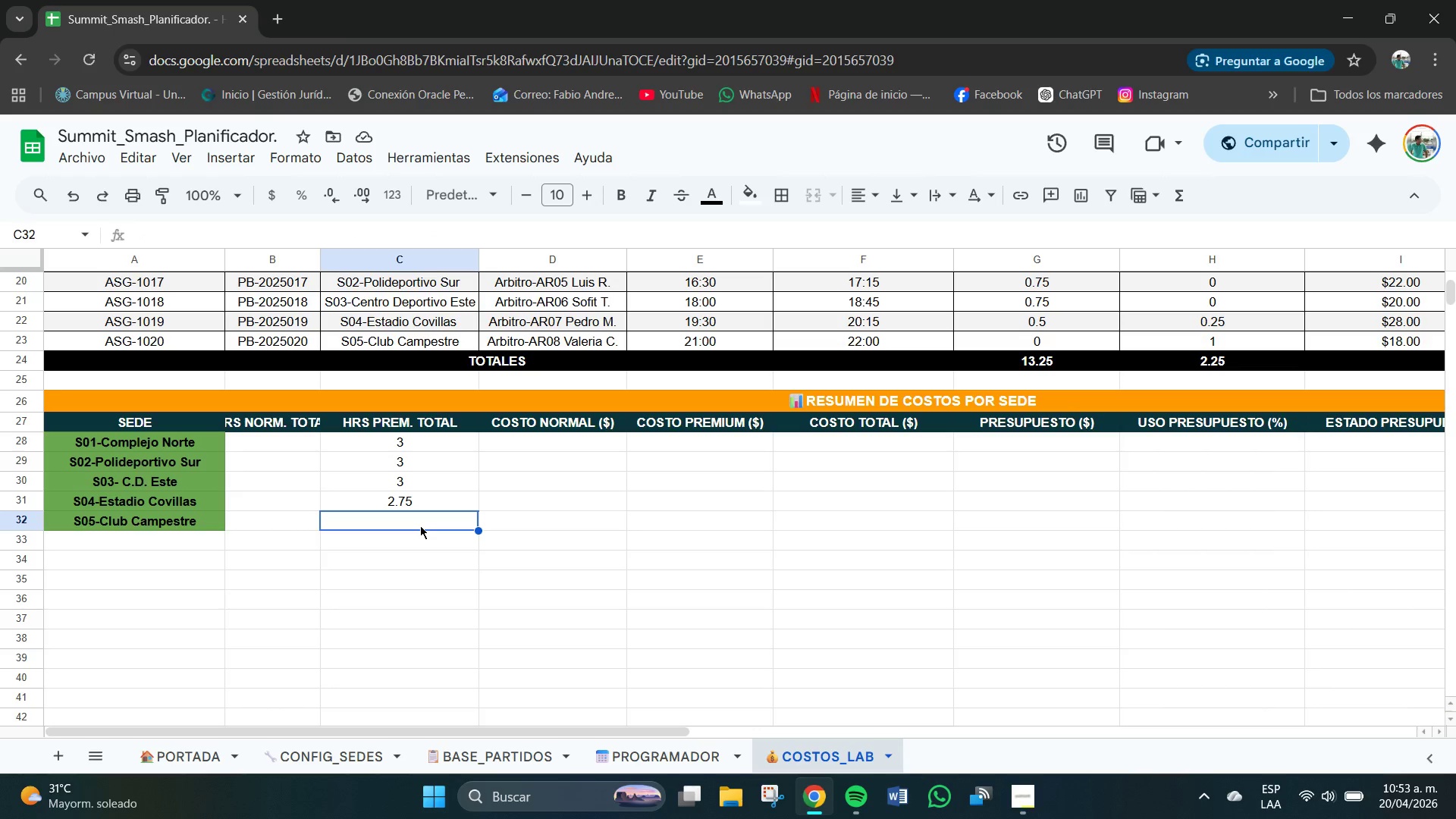 
key(Control+V)
 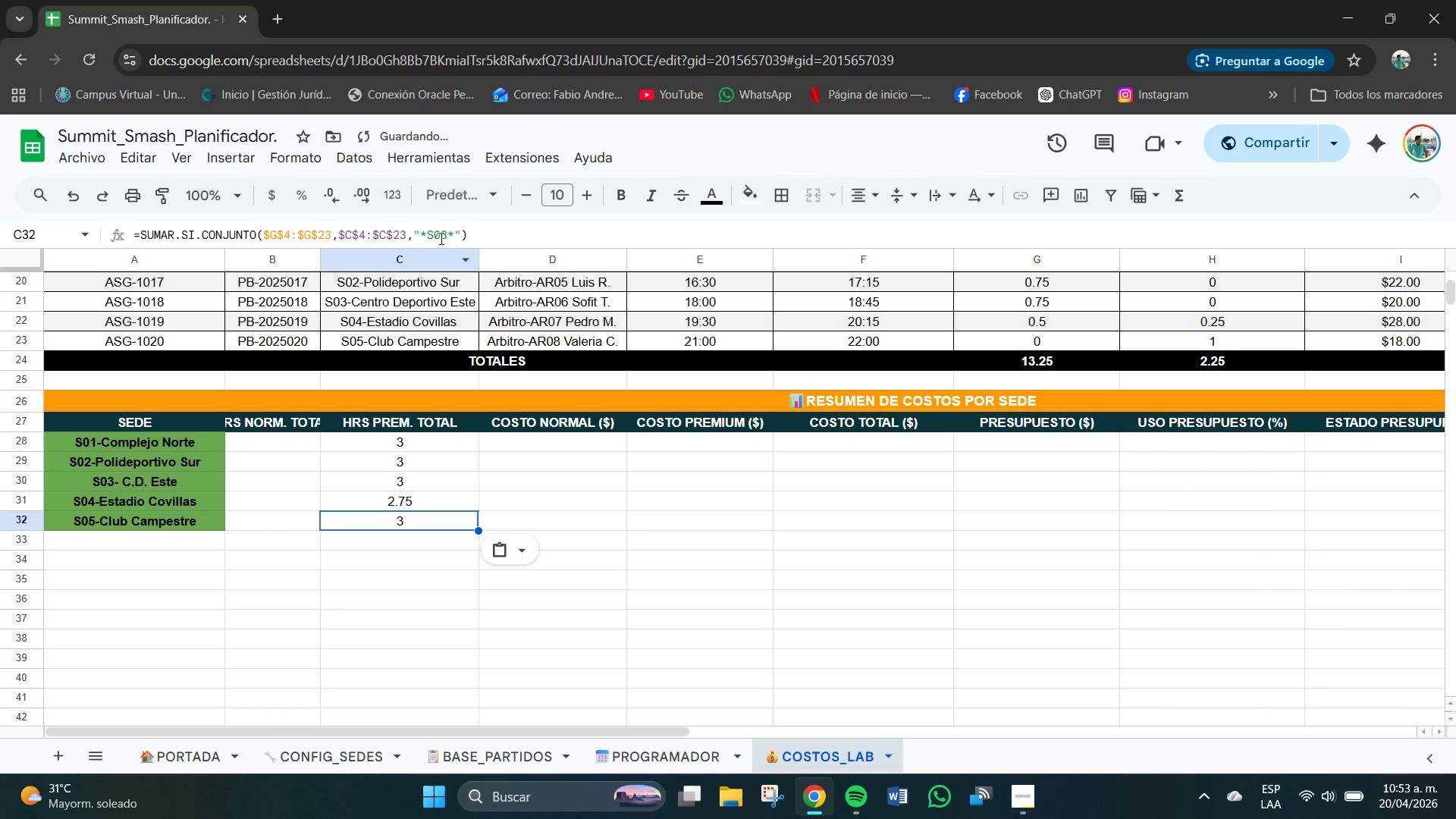 
left_click([447, 234])
 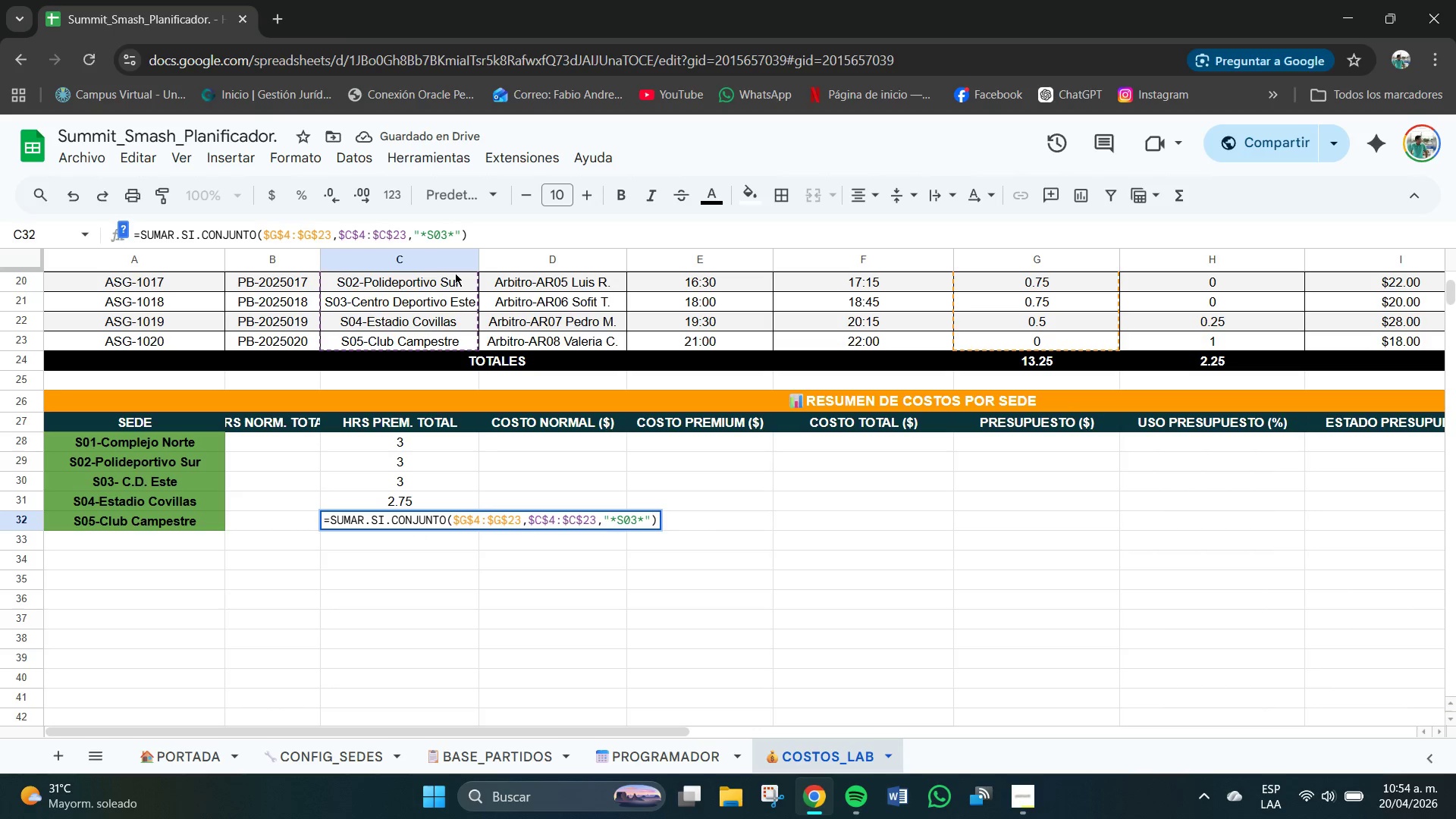 
key(Backspace)
 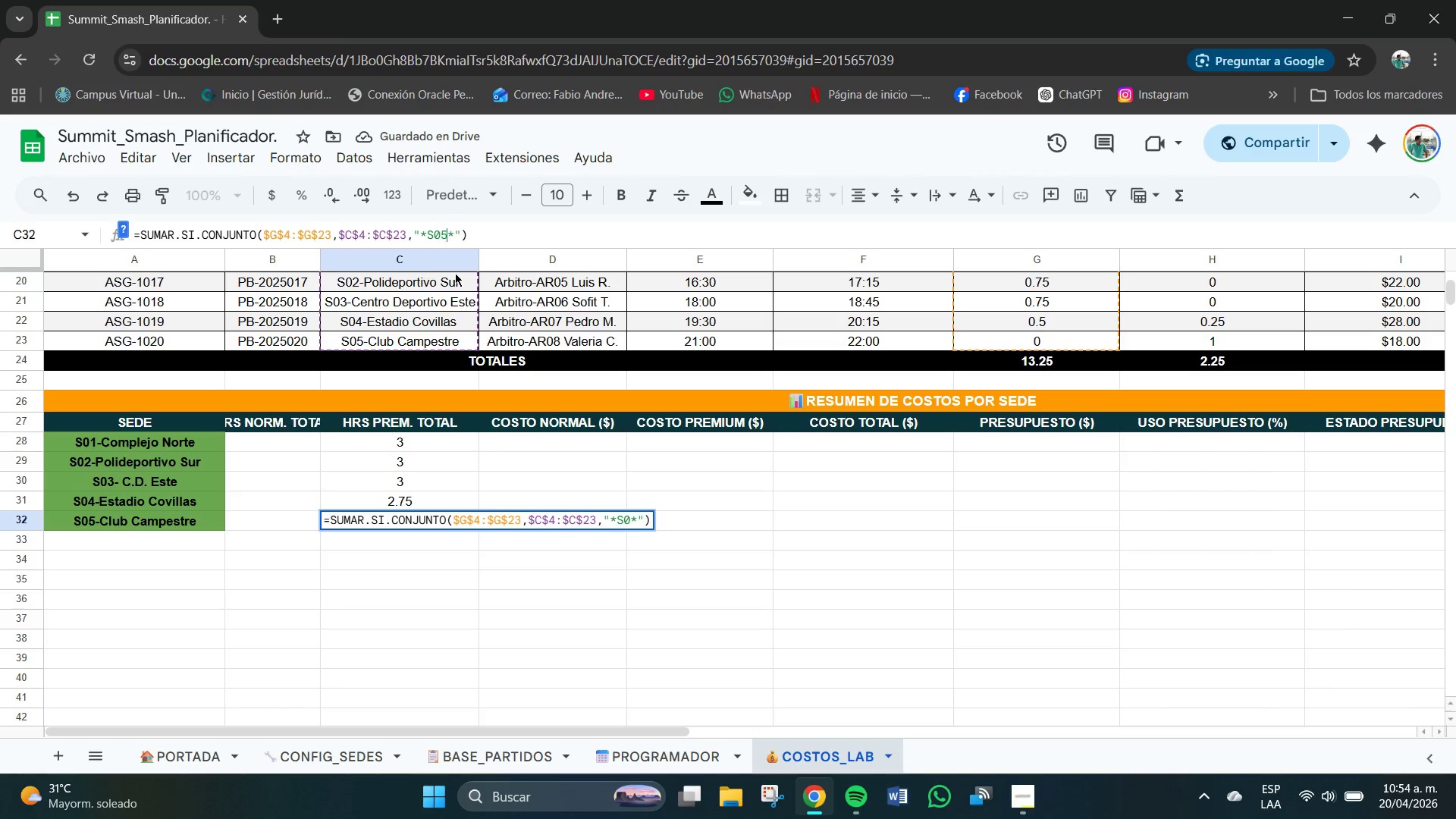 
key(Numpad5)
 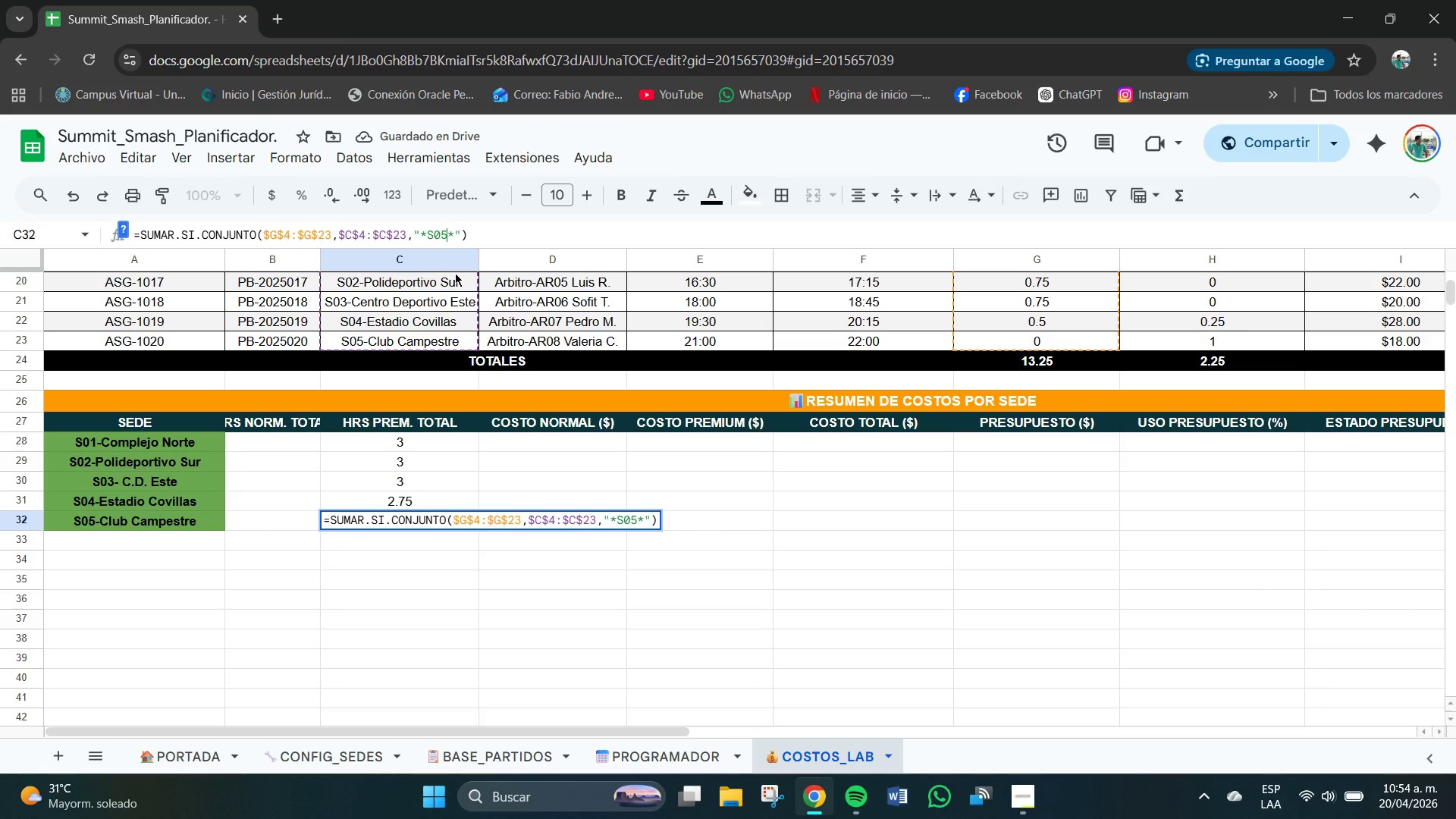 
key(NumpadEnter)
 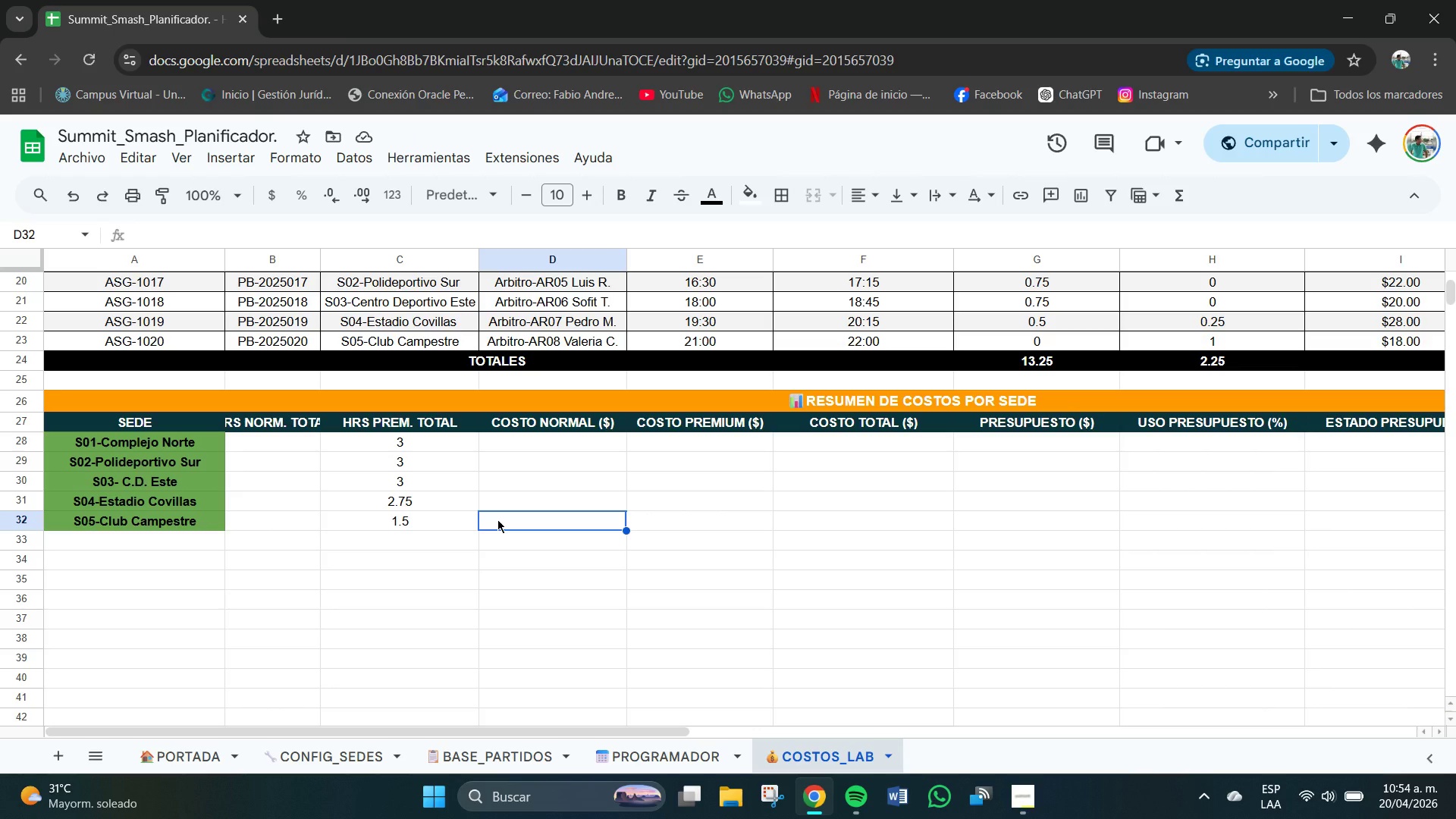 
wait(10.69)
 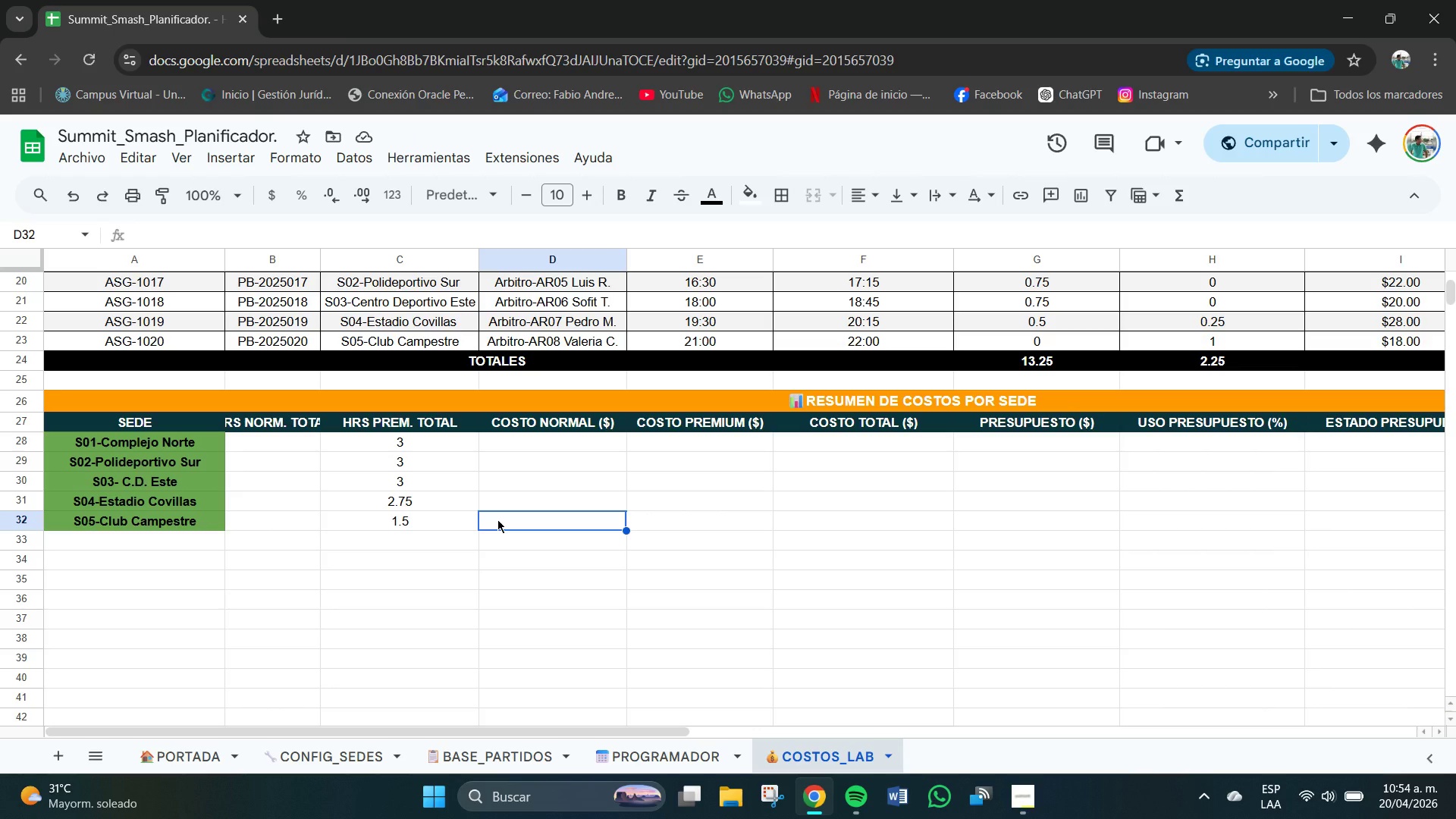 
left_click([531, 439])
 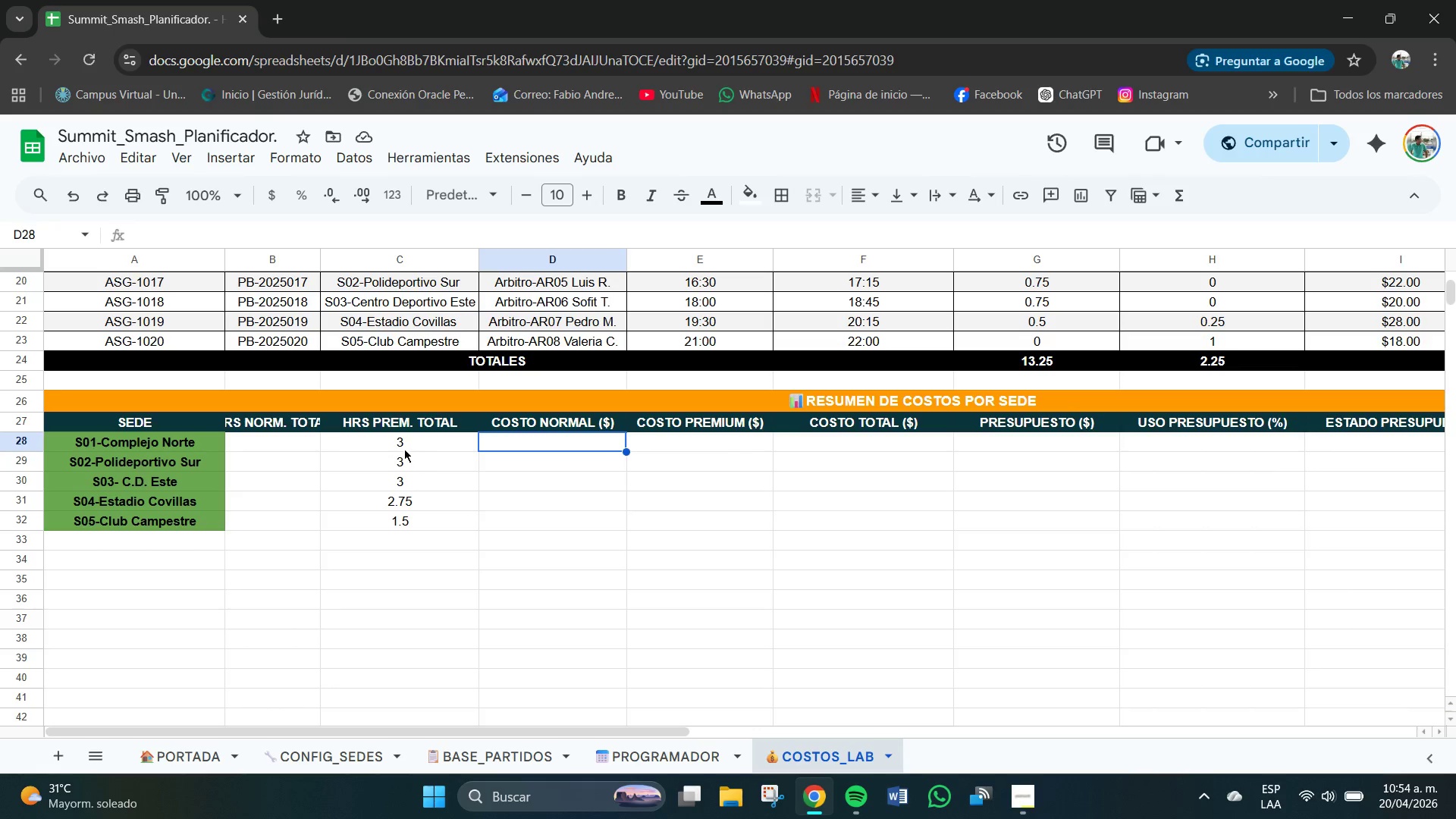 
left_click([414, 441])
 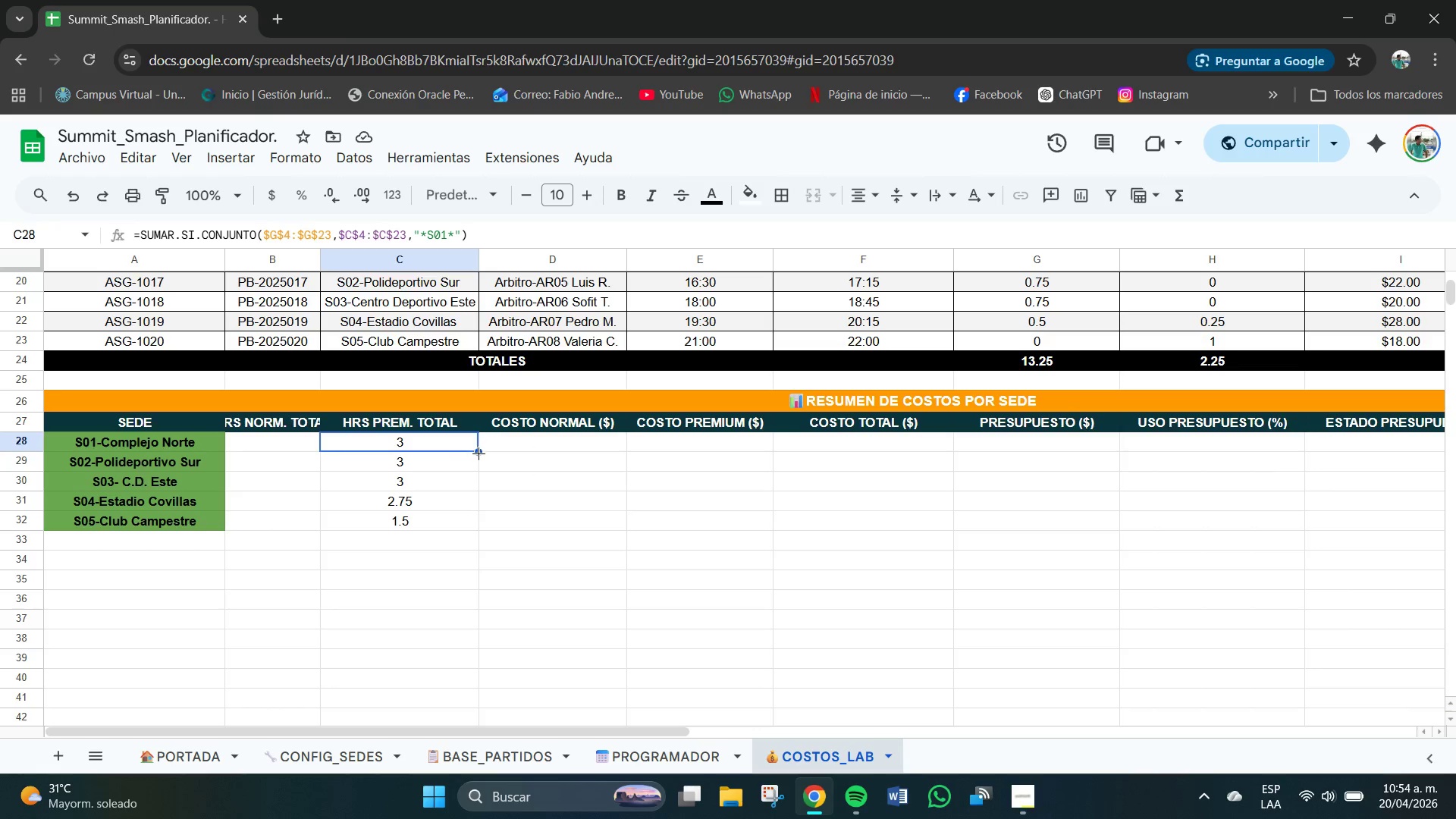 
left_click_drag(start_coordinate=[481, 455], to_coordinate=[575, 452])
 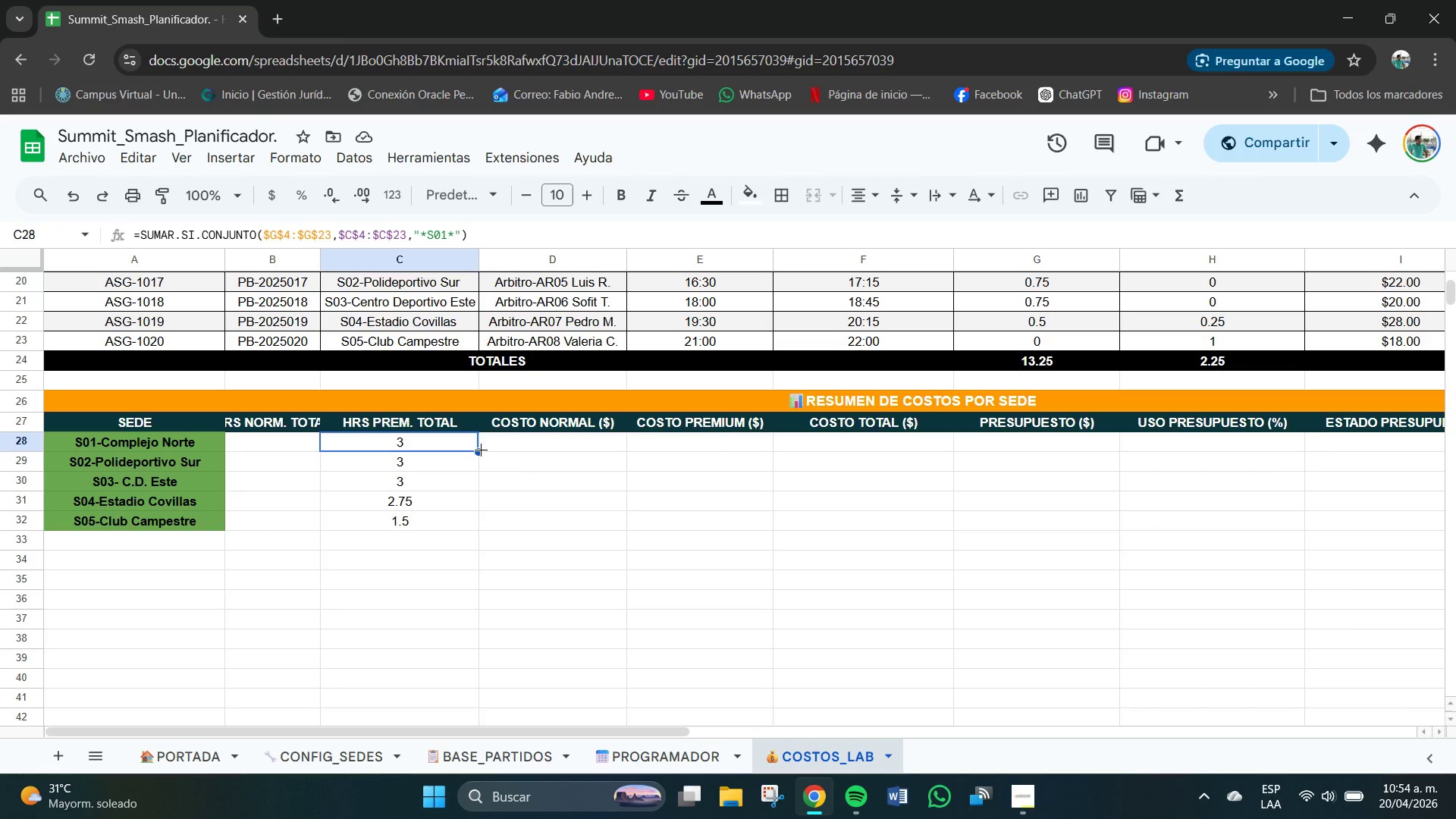 
left_click_drag(start_coordinate=[479, 450], to_coordinate=[541, 449])
 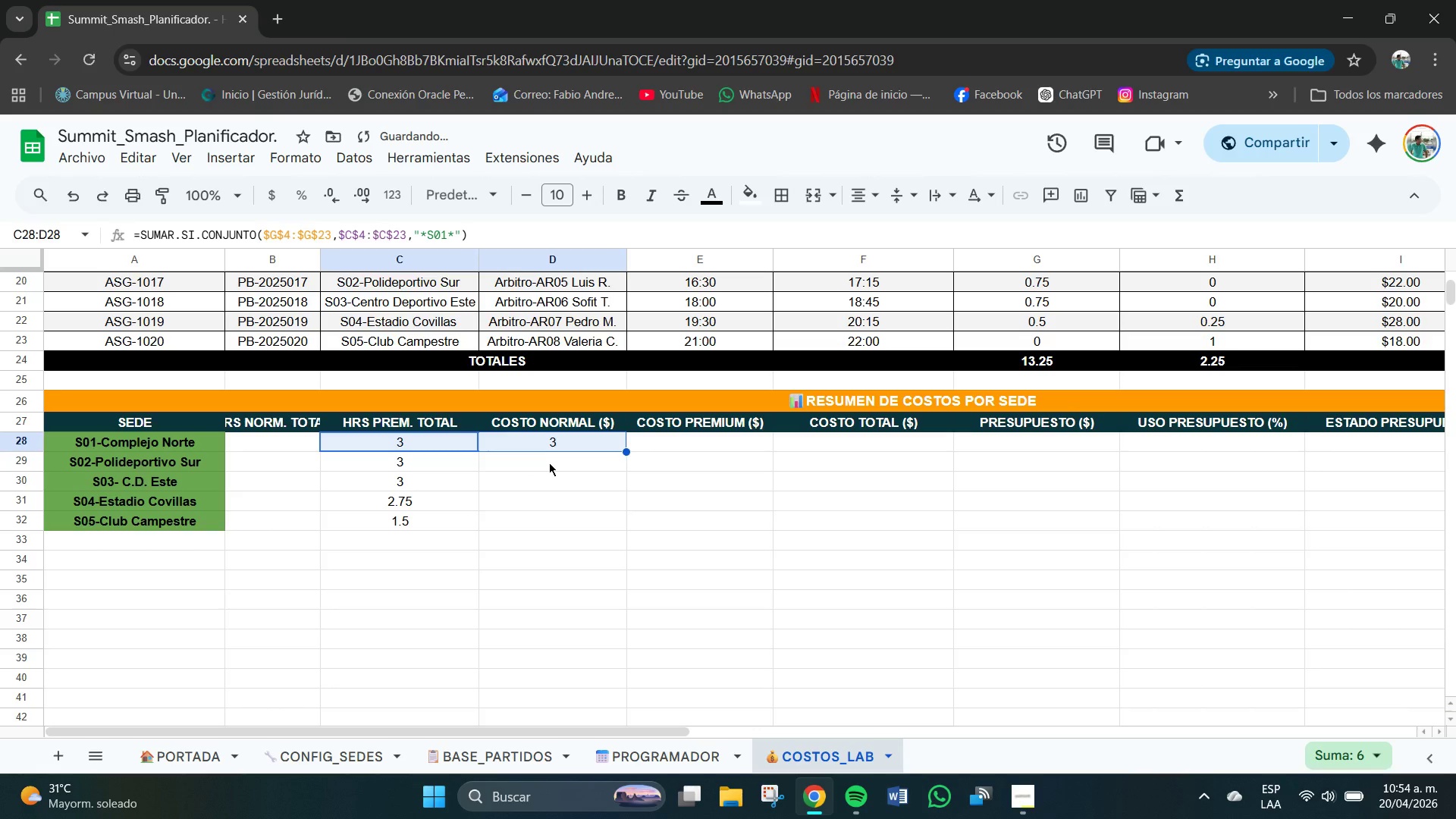 
left_click([549, 464])
 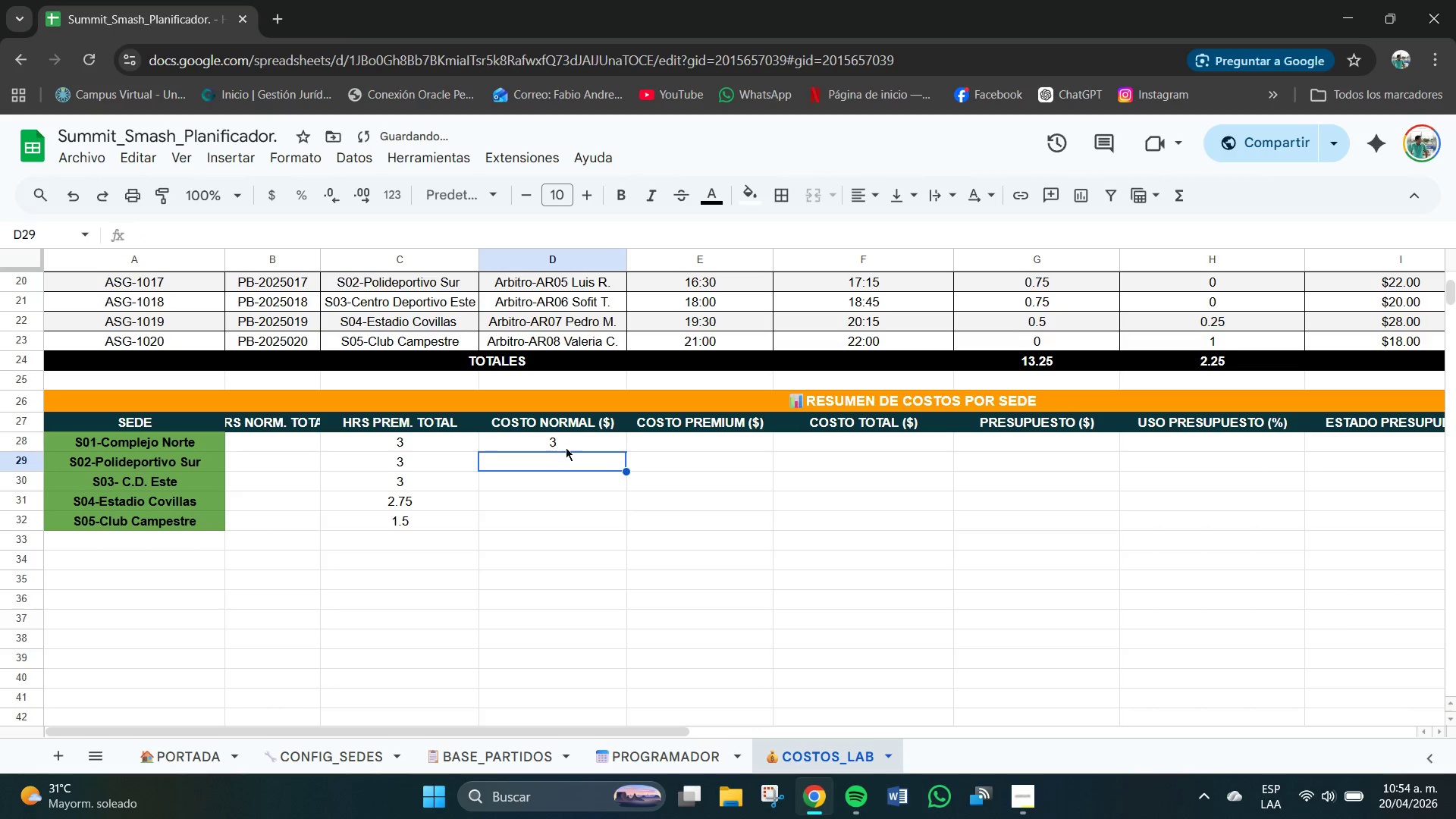 
left_click([566, 446])
 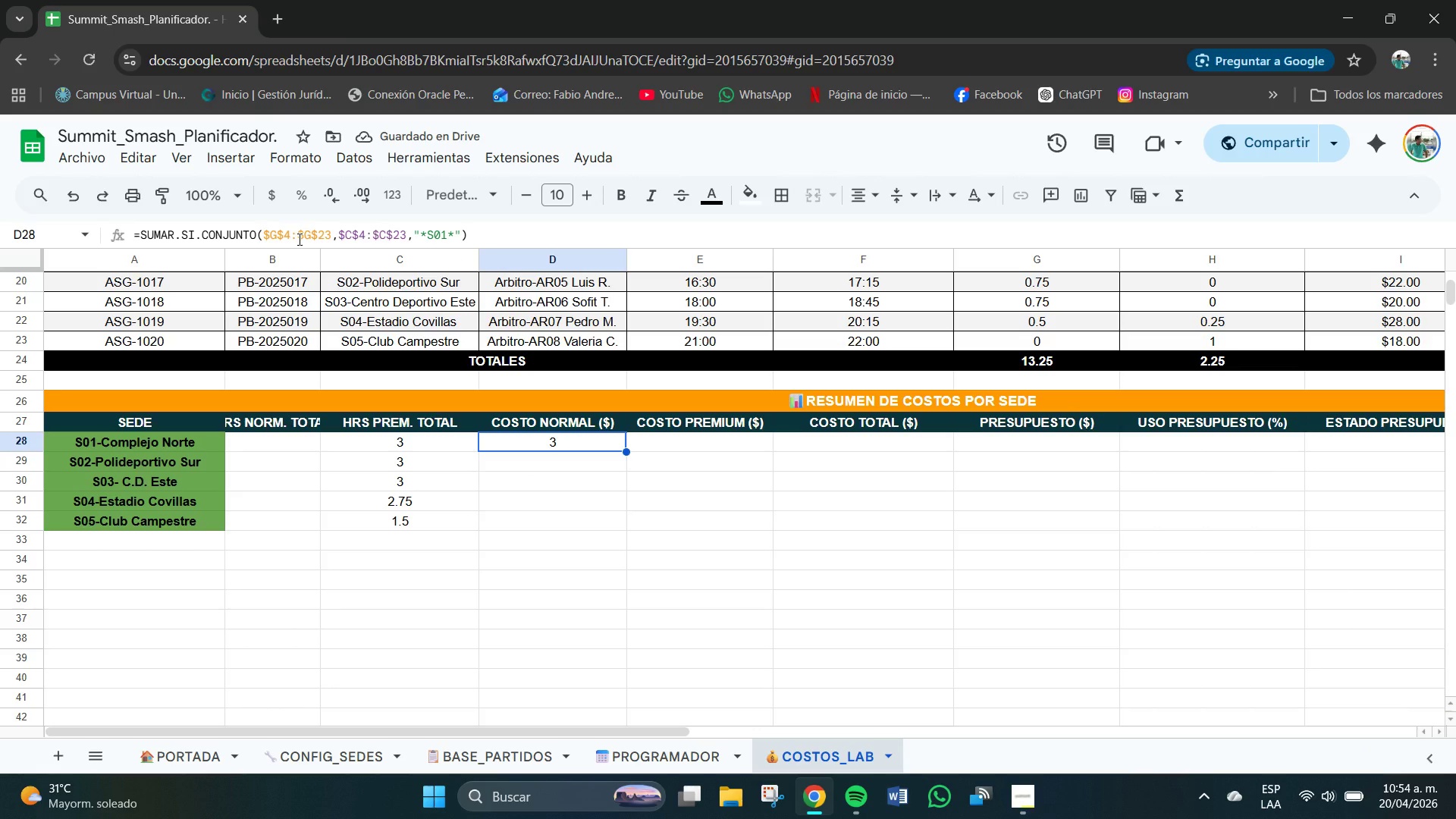 
key(Delete)
 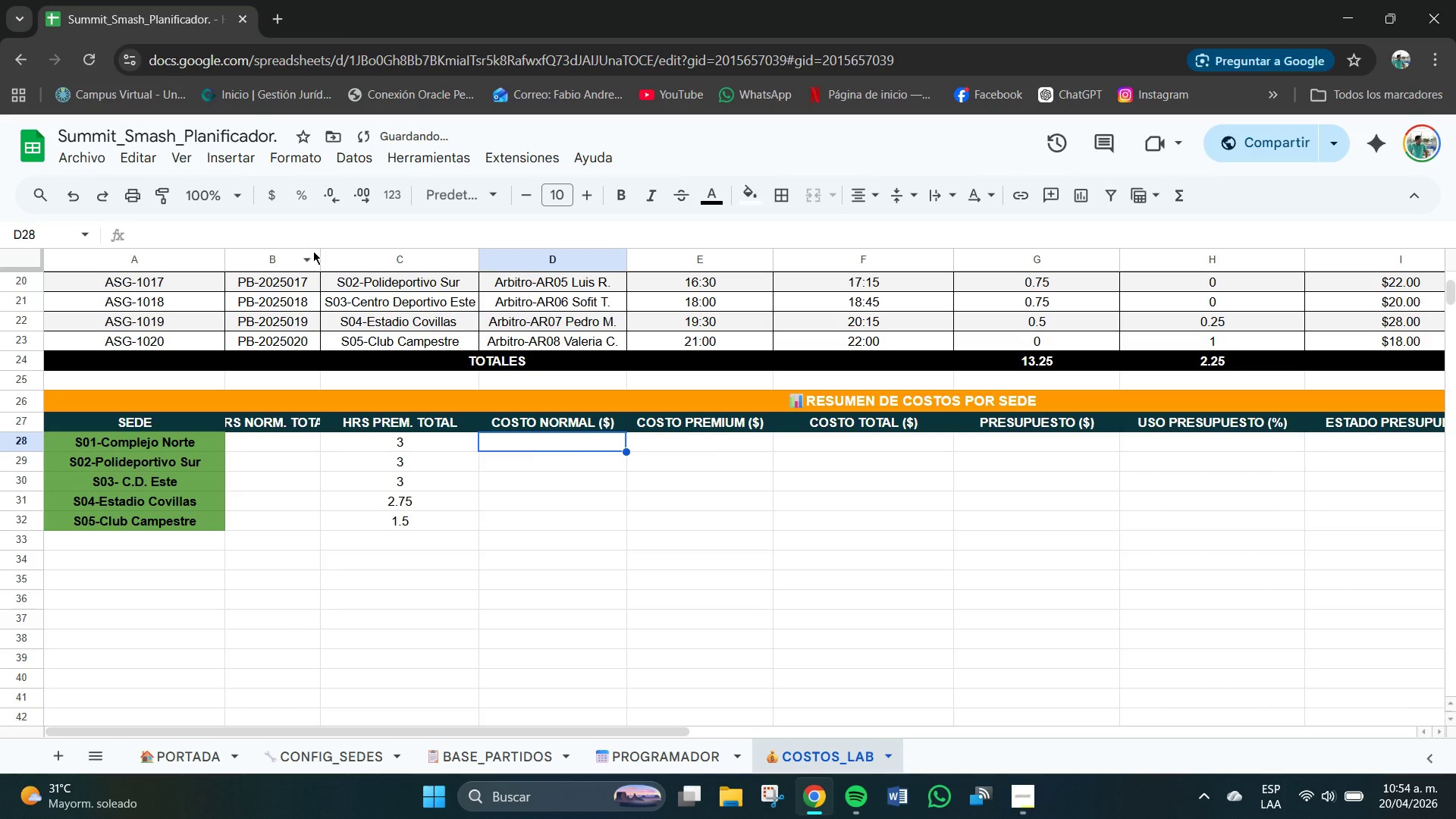 
key(Control+Z)
 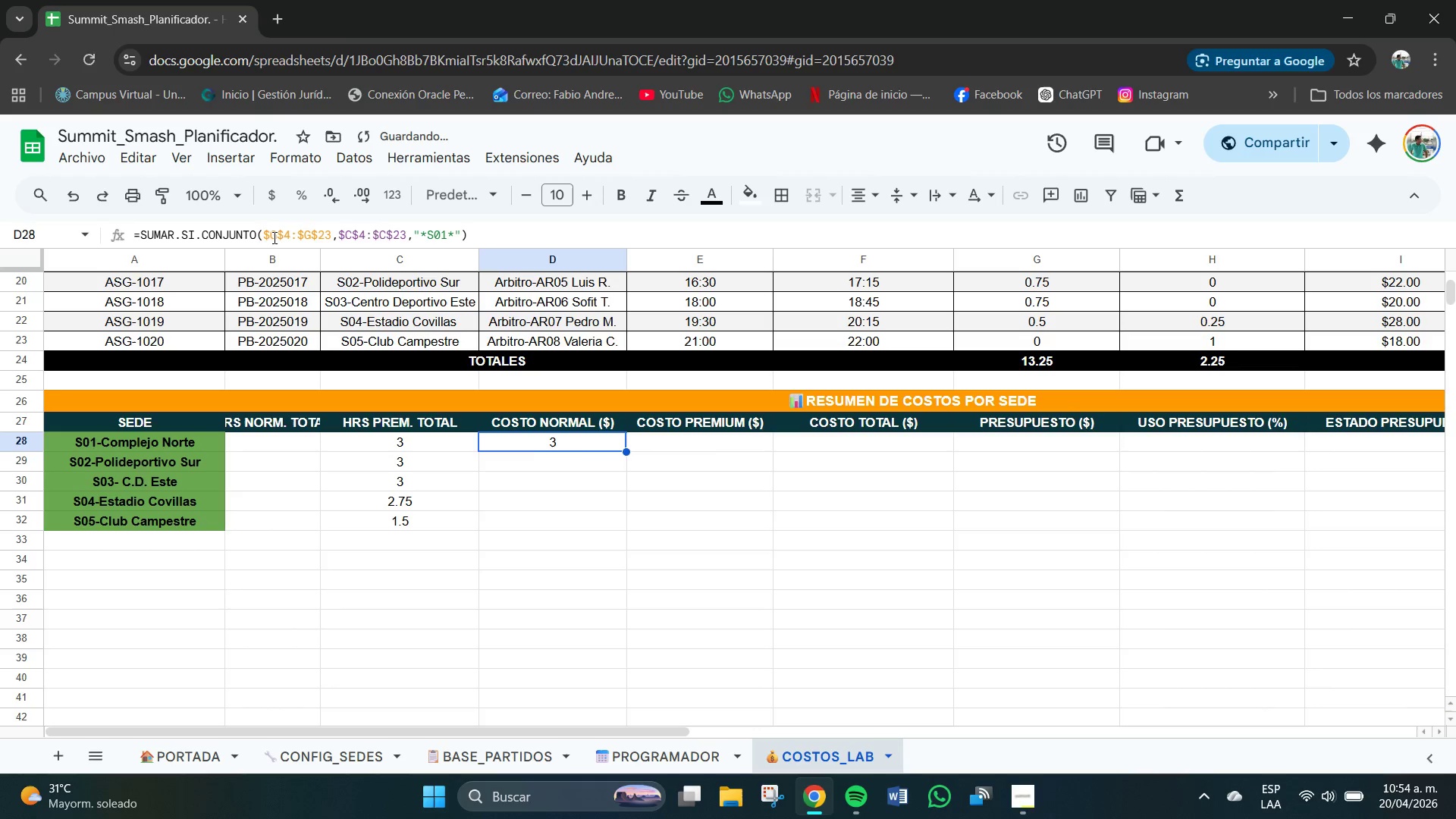 
left_click([277, 238])
 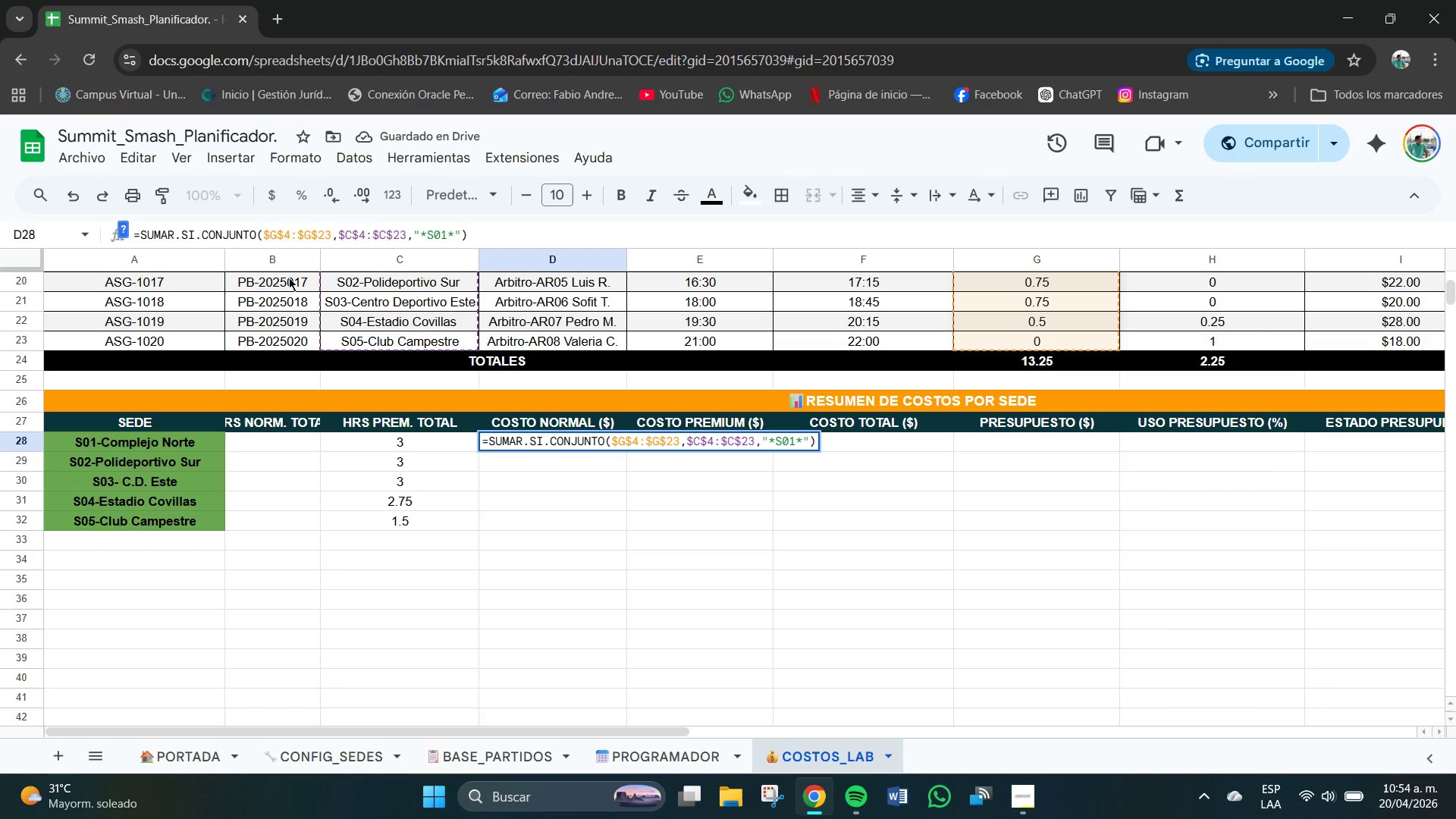 
key(Backspace)
 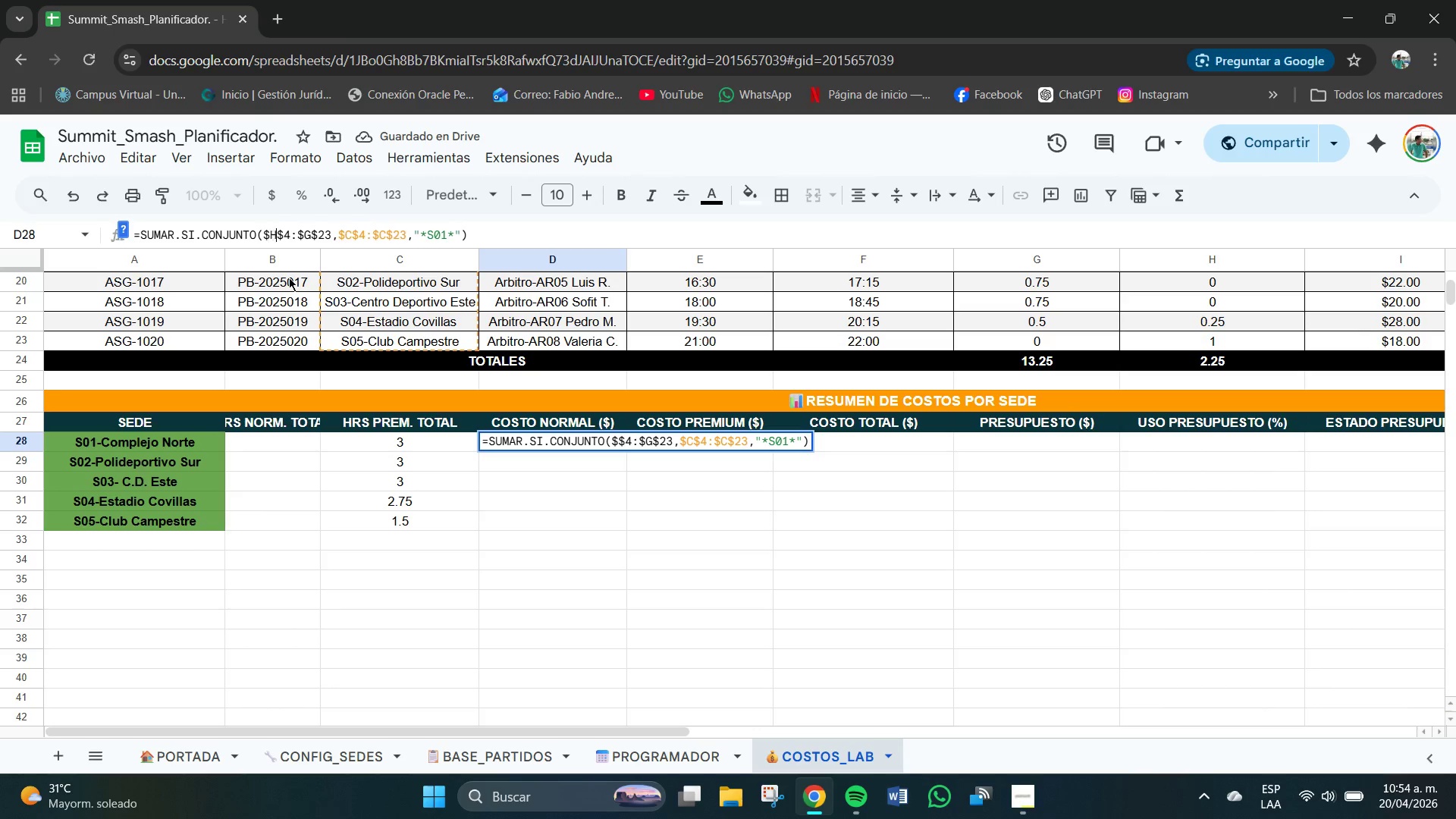 
key(H)
 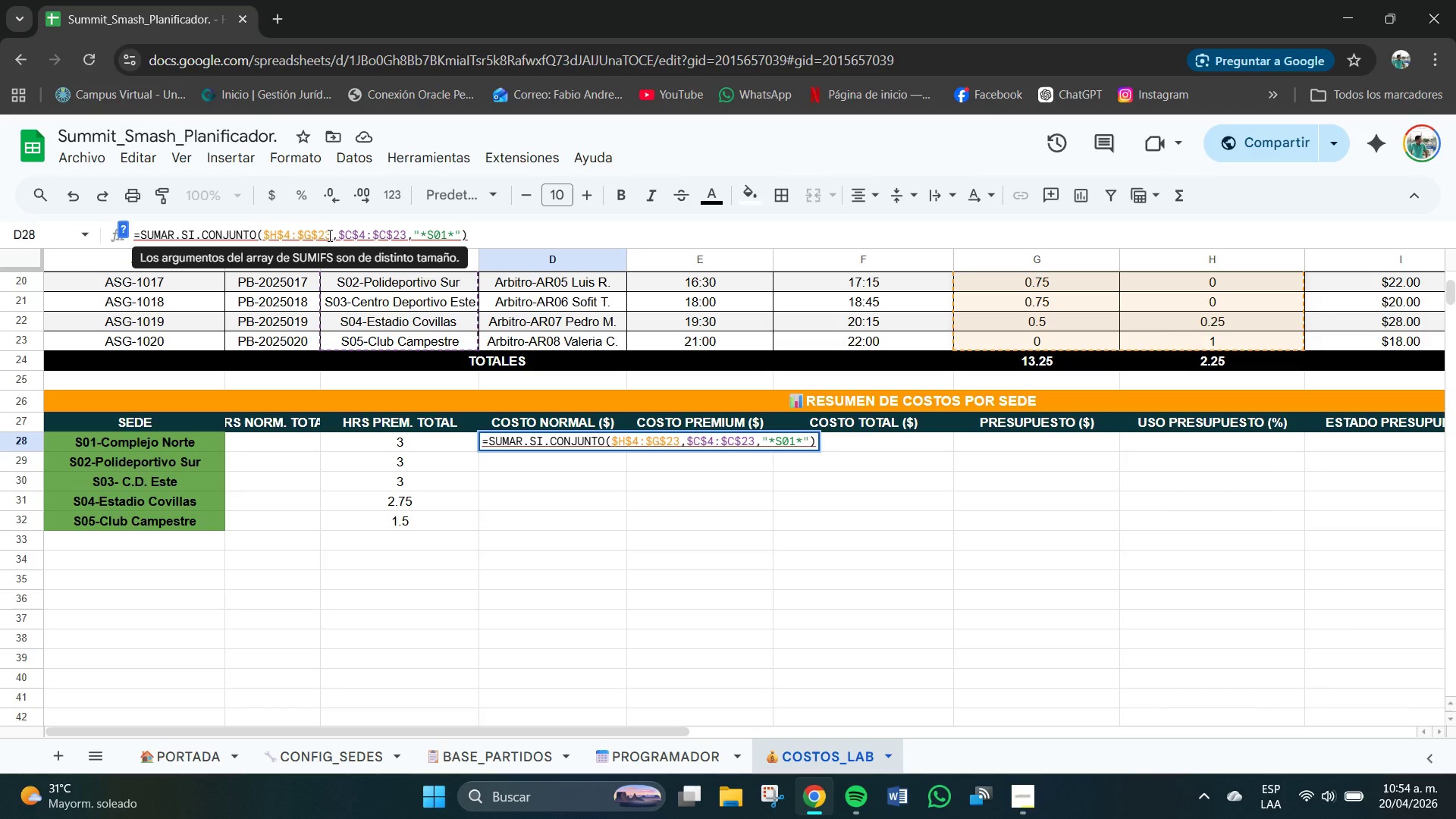 
wait(6.91)
 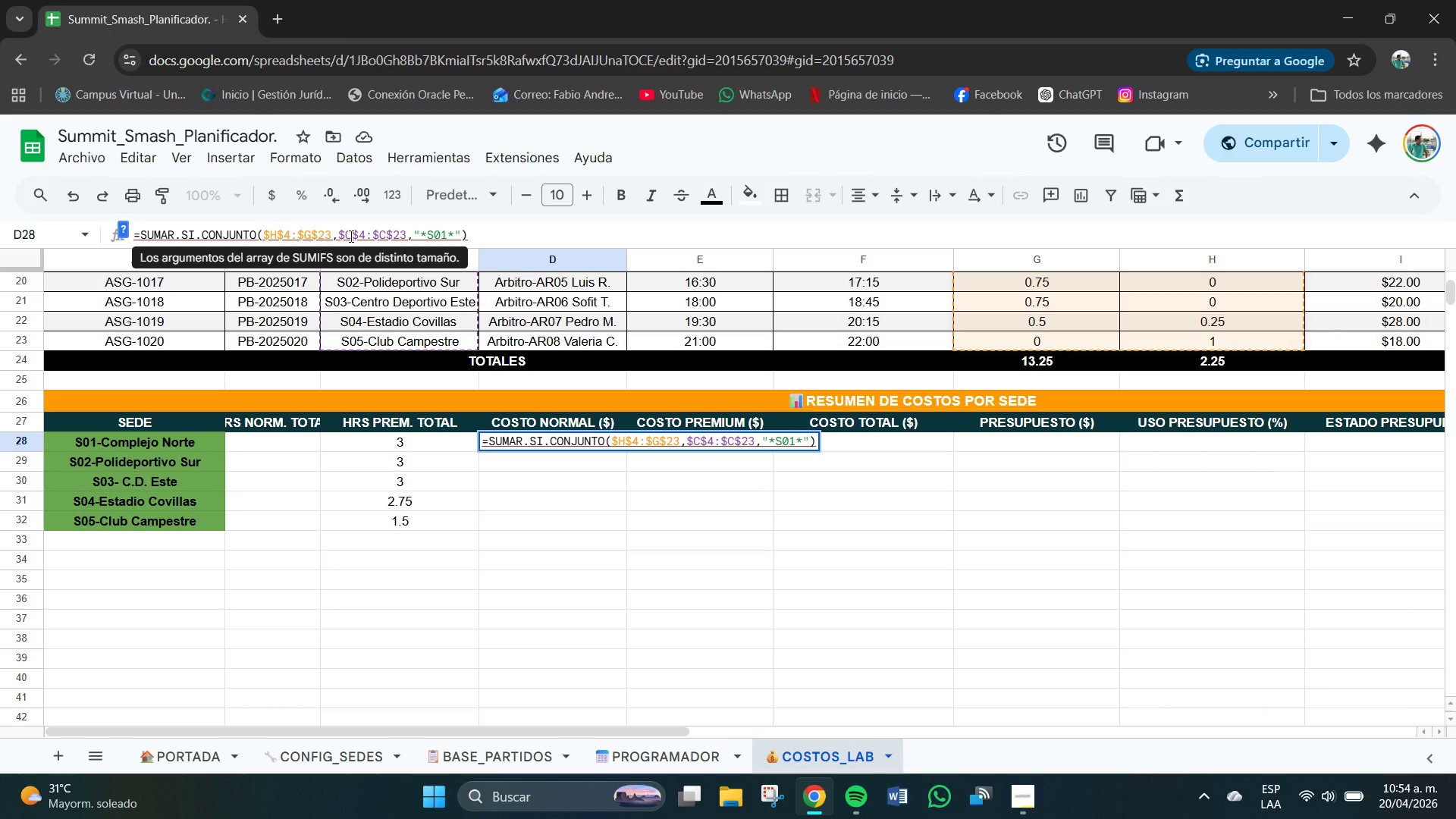 
left_click([313, 237])
 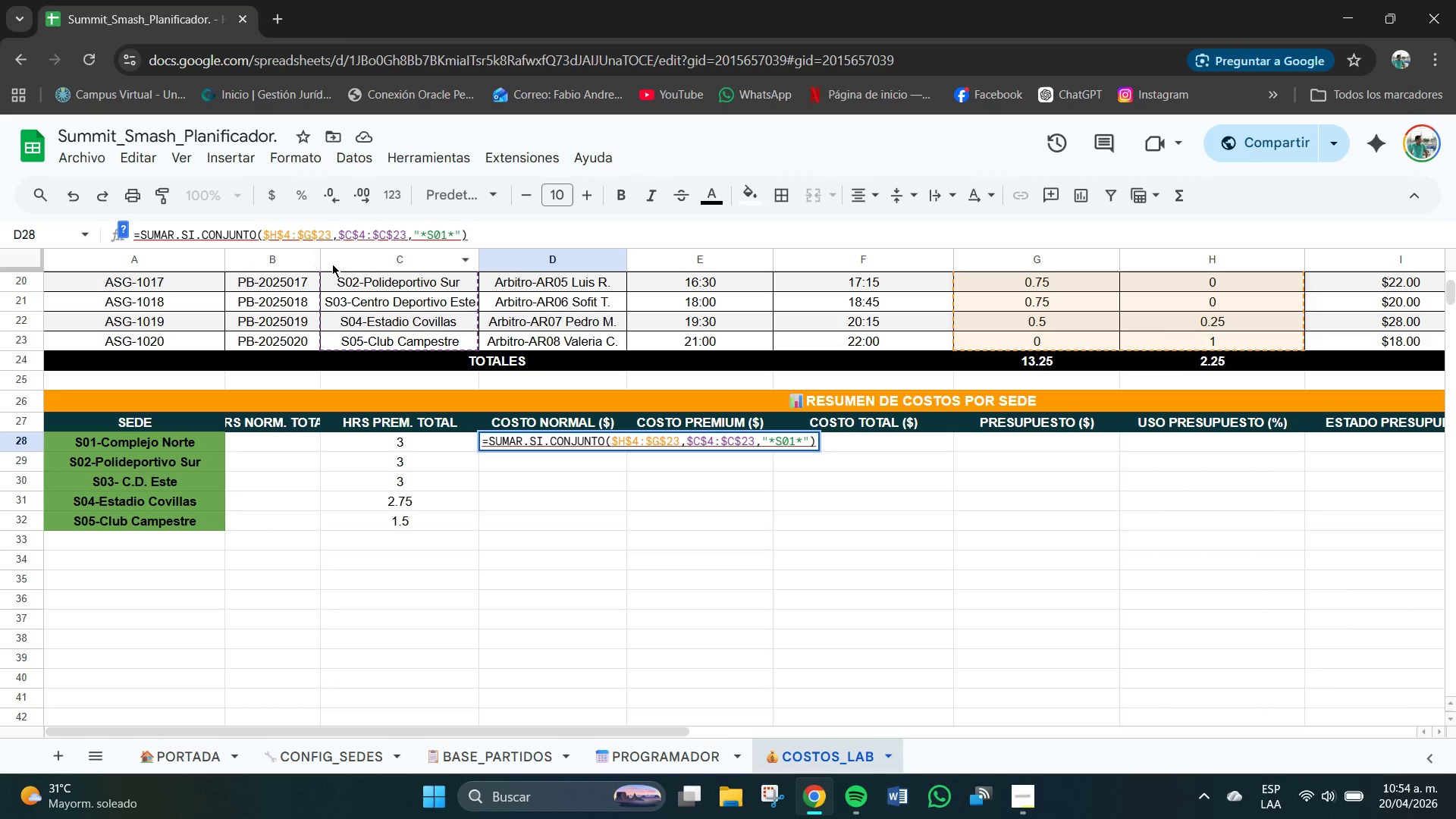 
key(Backspace)
 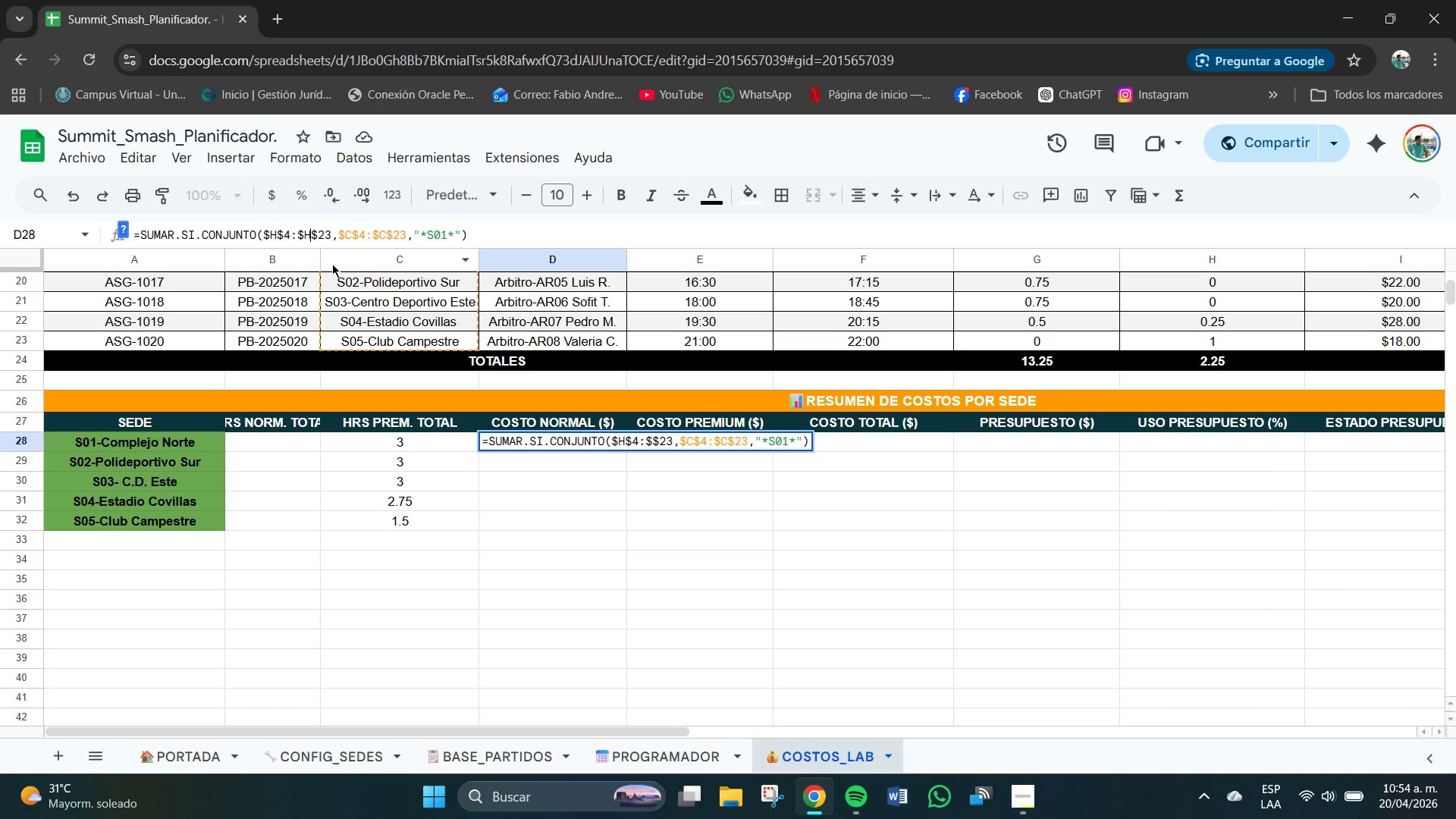 
key(H)
 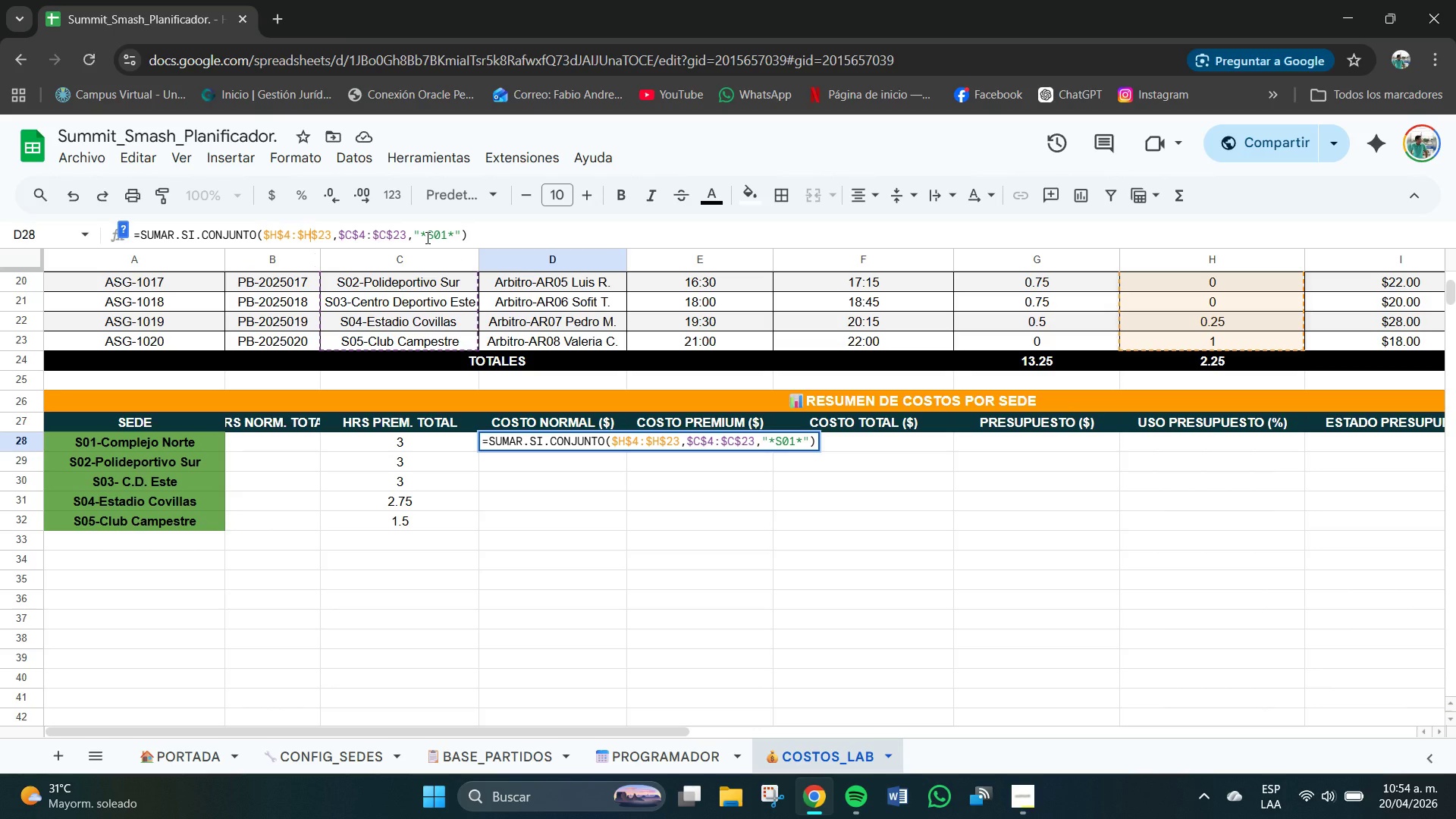 
left_click([489, 236])
 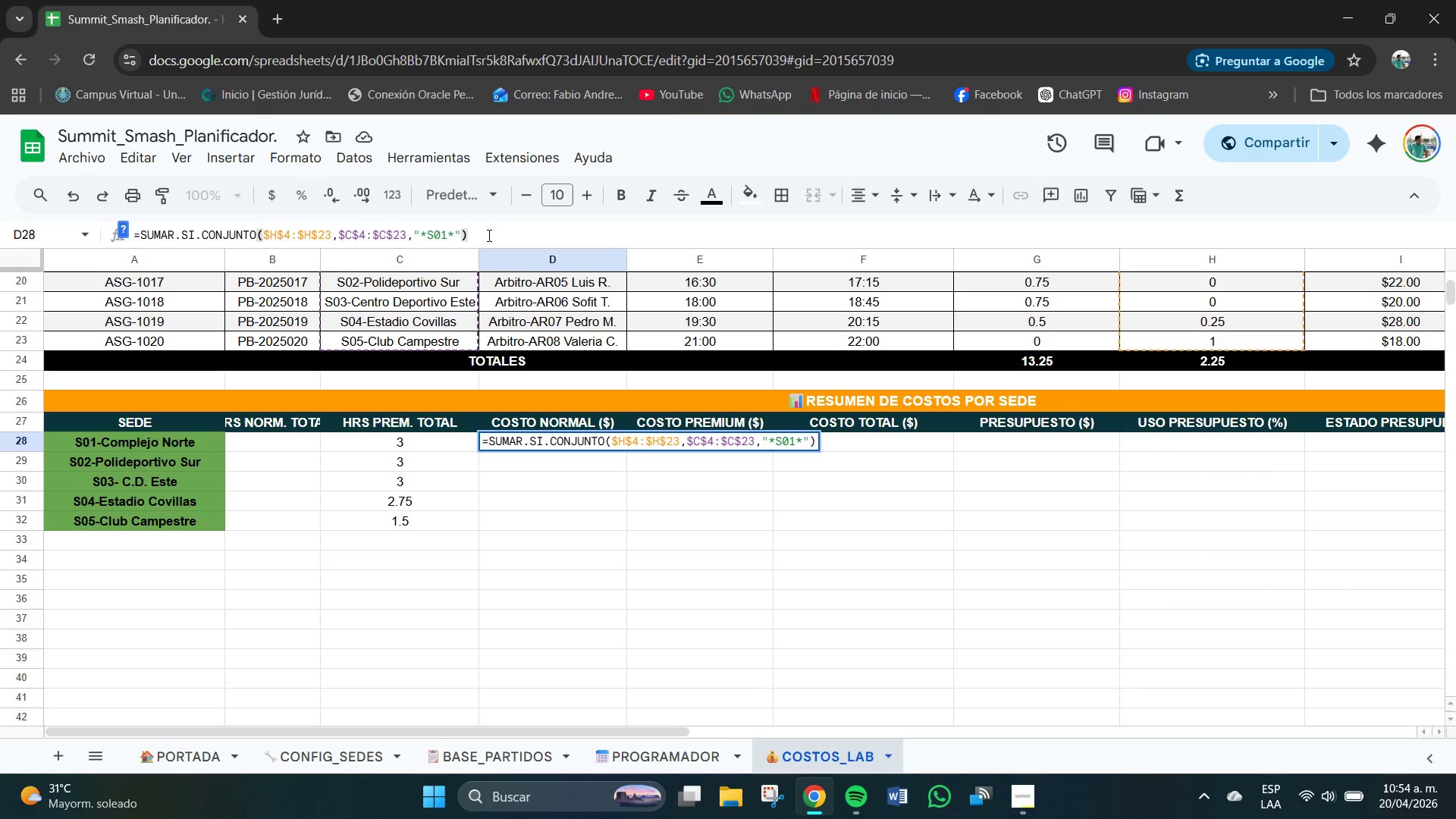 
key(Enter)
 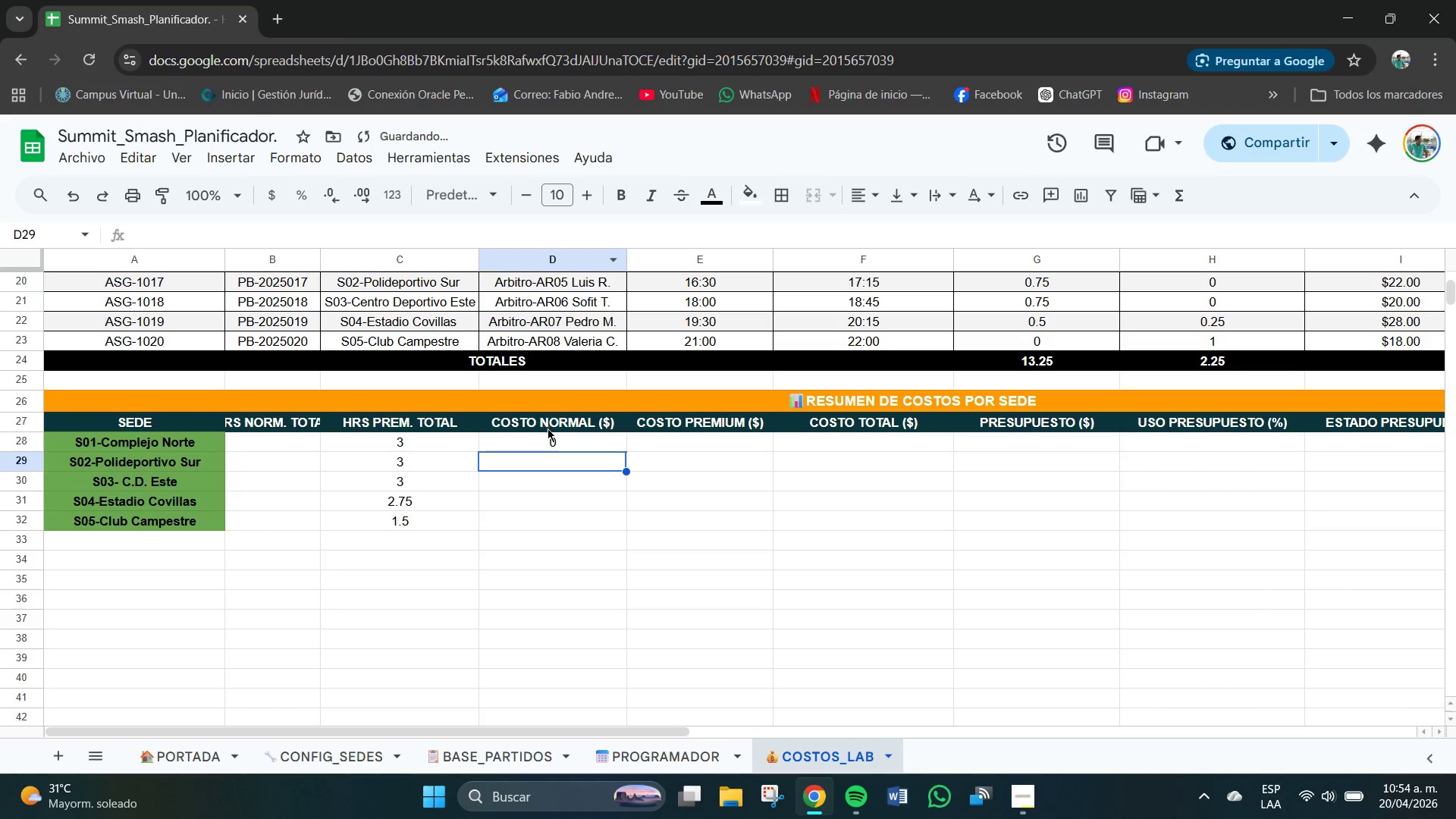 
left_click([545, 436])
 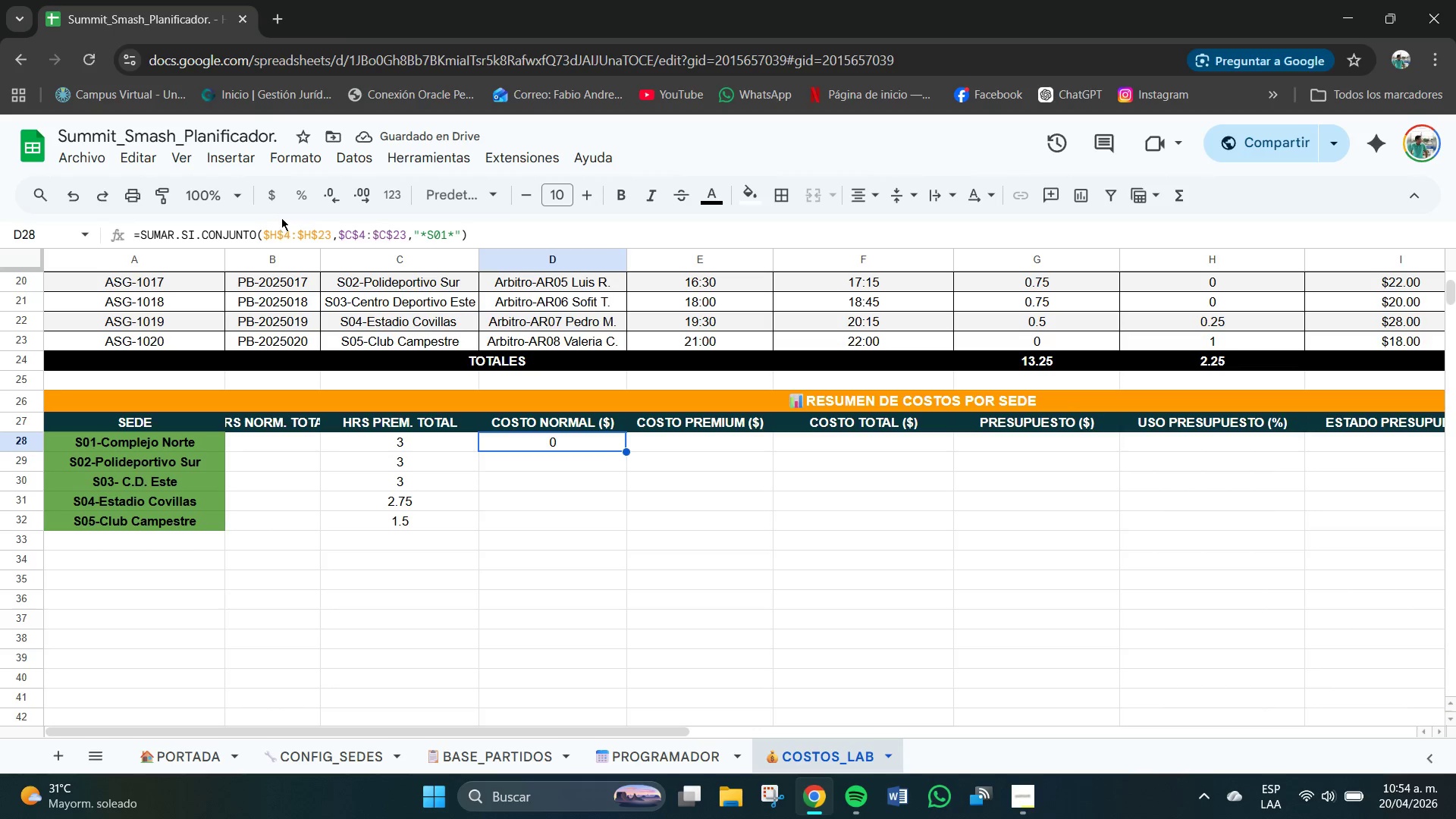 
left_click([274, 200])
 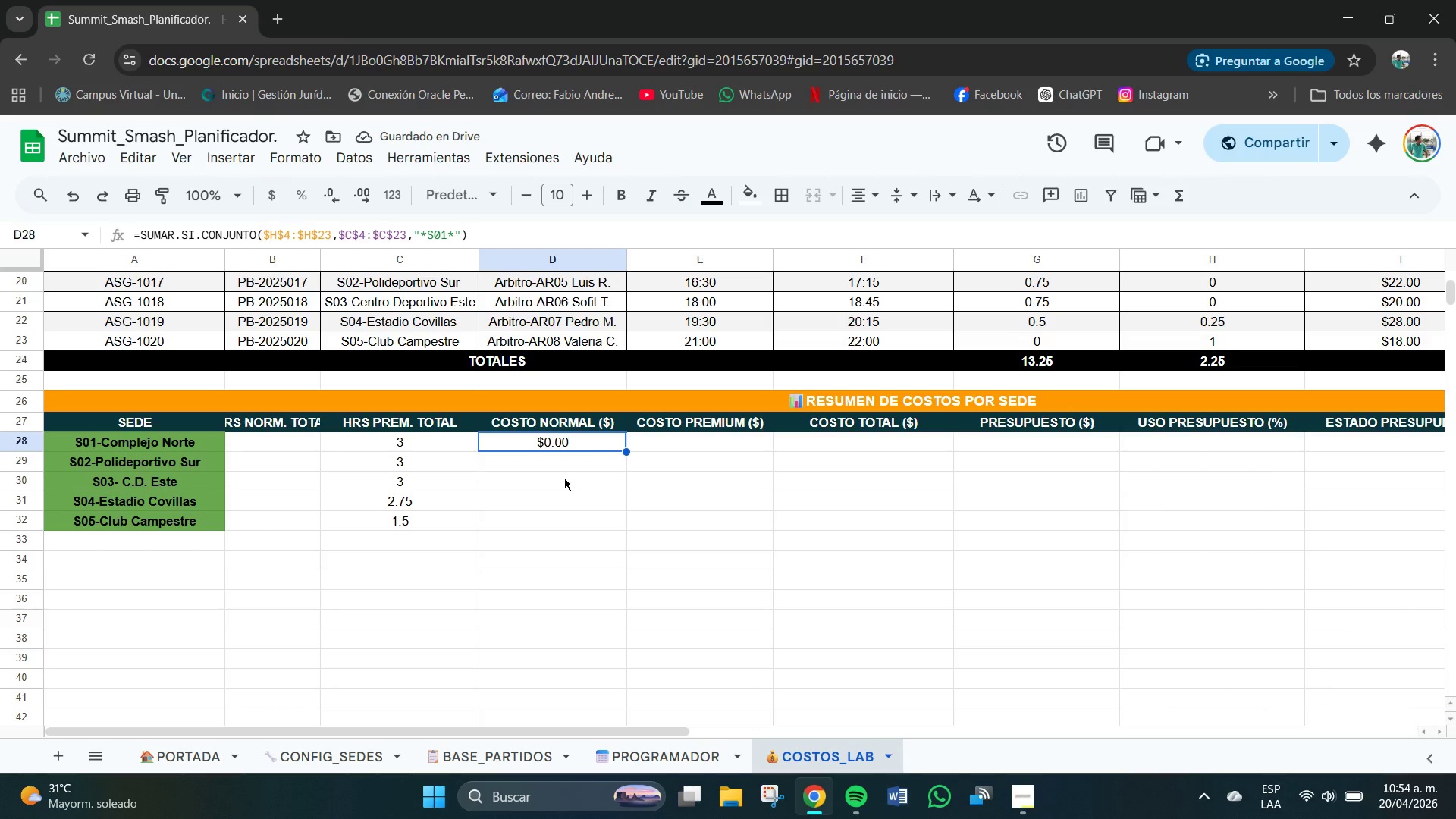 
wait(8.48)
 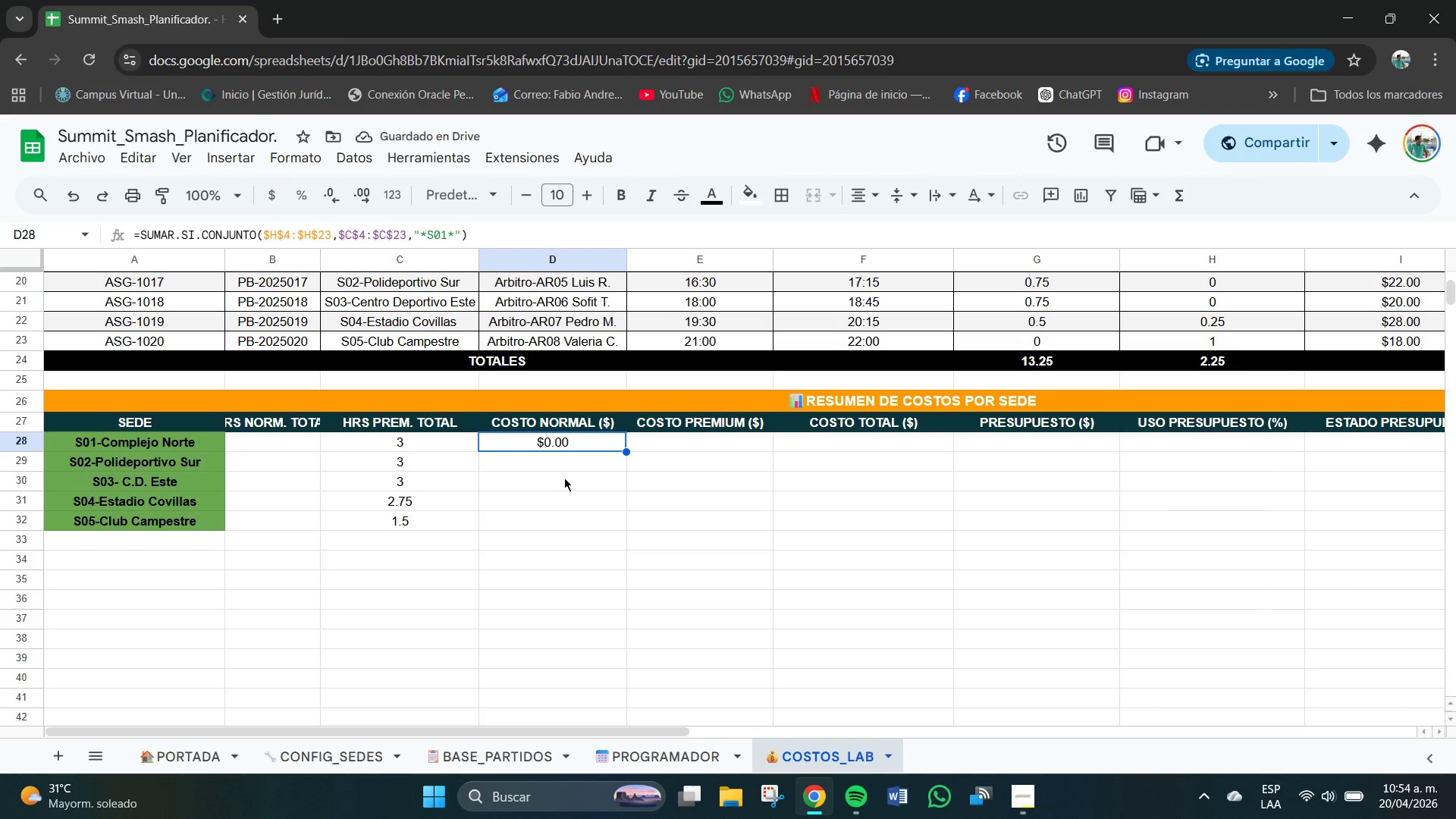 
left_click_drag(start_coordinate=[624, 447], to_coordinate=[623, 516])
 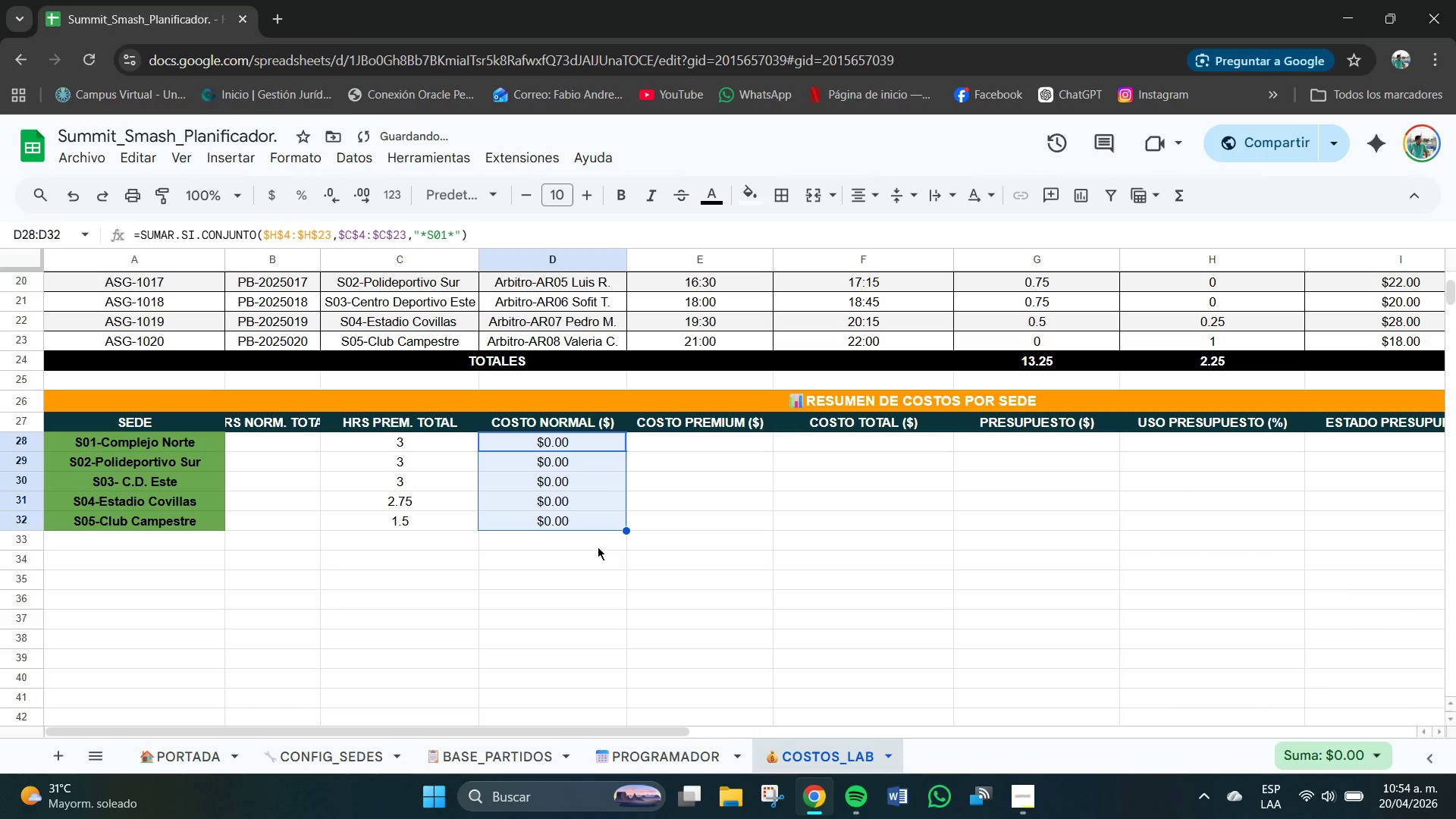 
left_click([588, 522])
 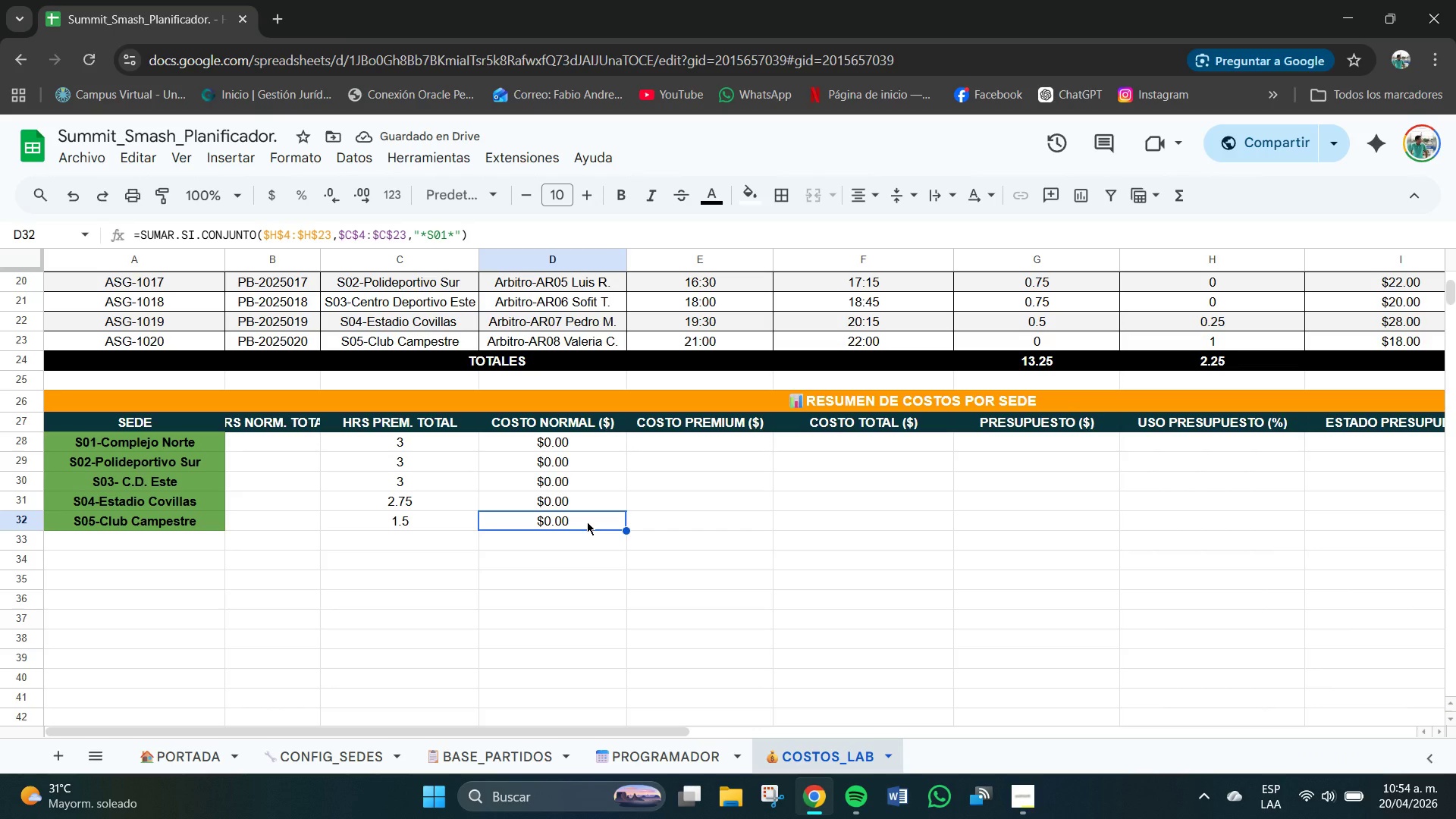 
key(Delete)
 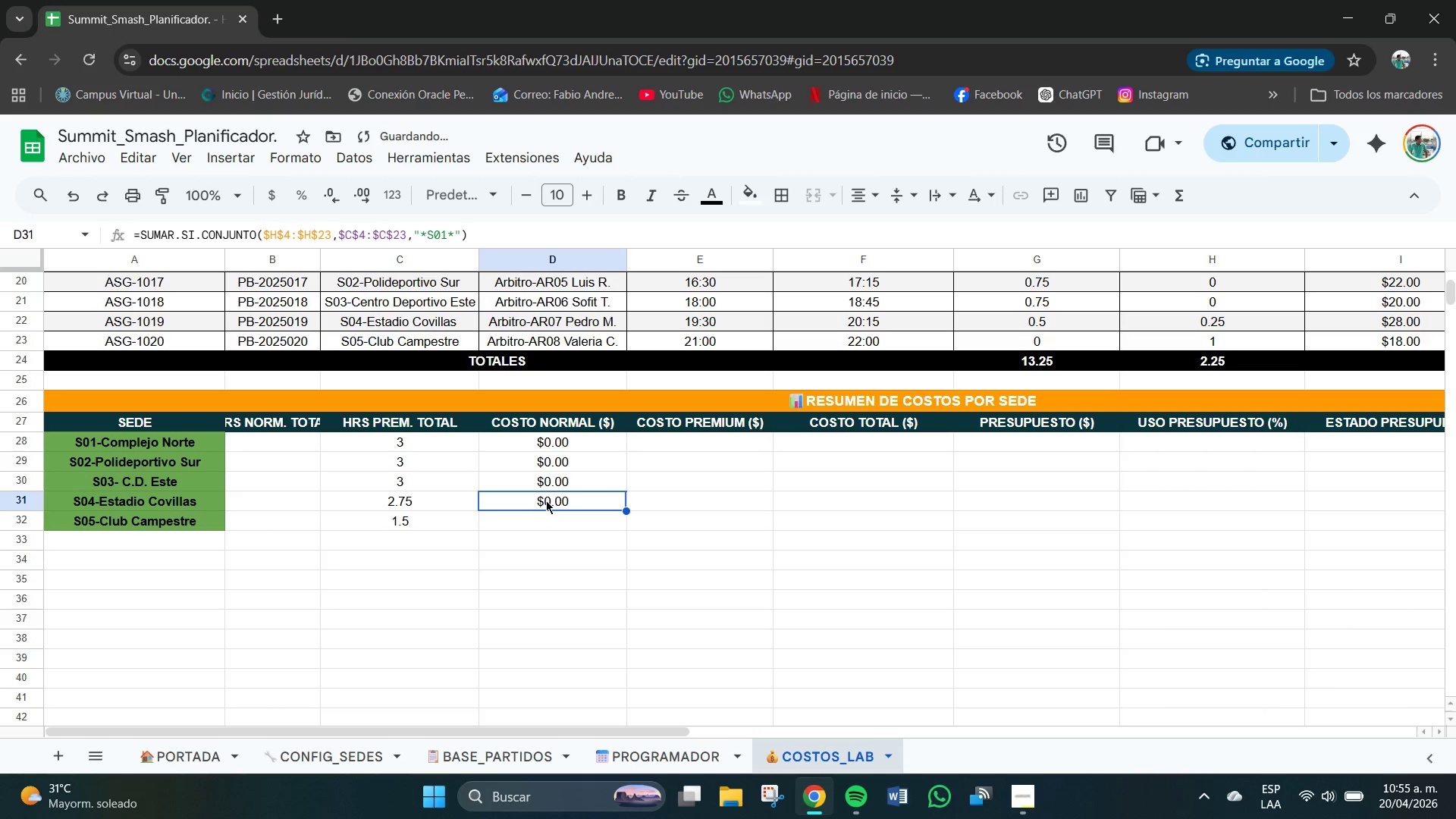 
key(Delete)
 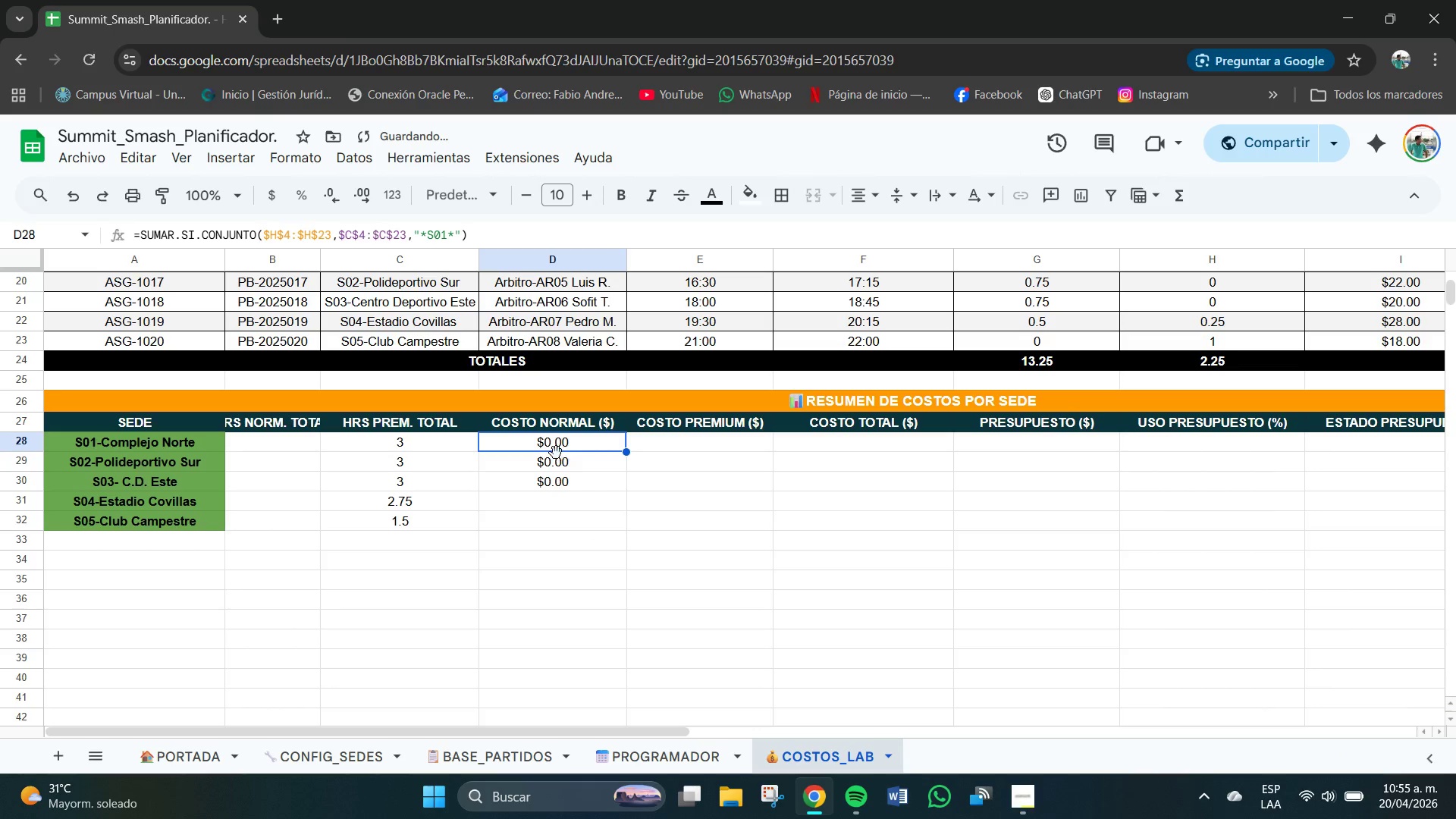 
left_click([557, 463])
 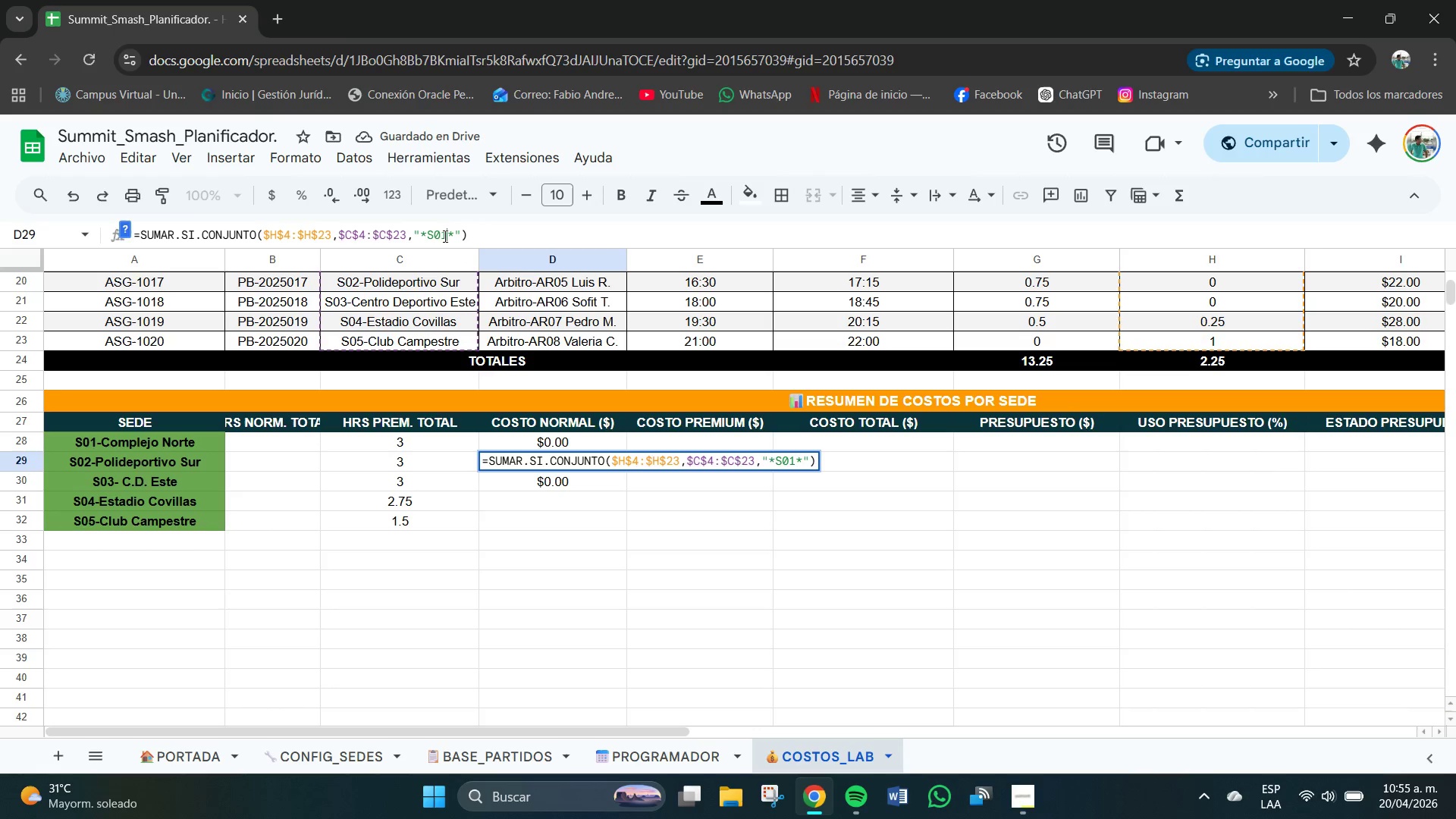 
key(Backspace)
 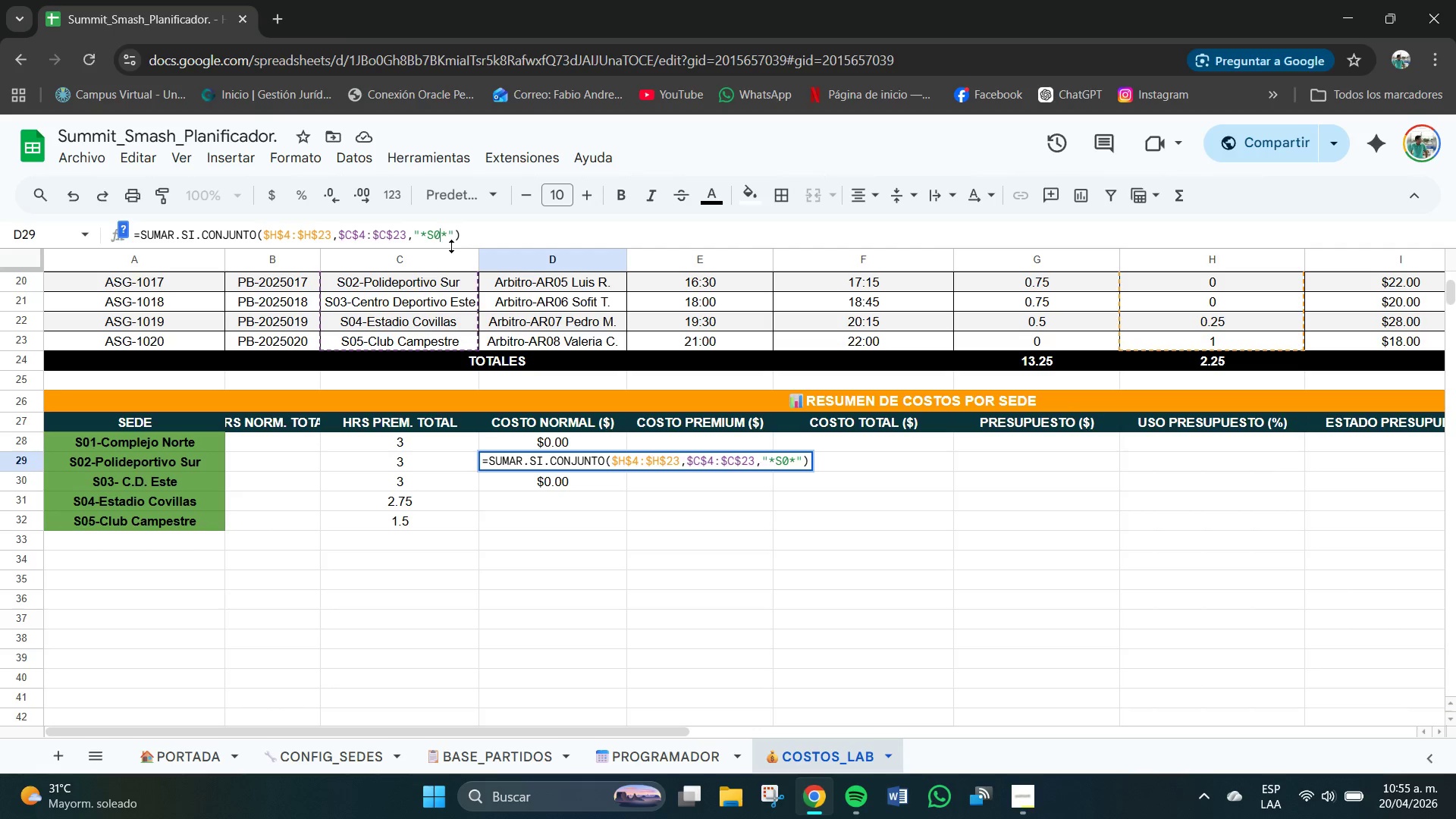 
key(Numpad2)
 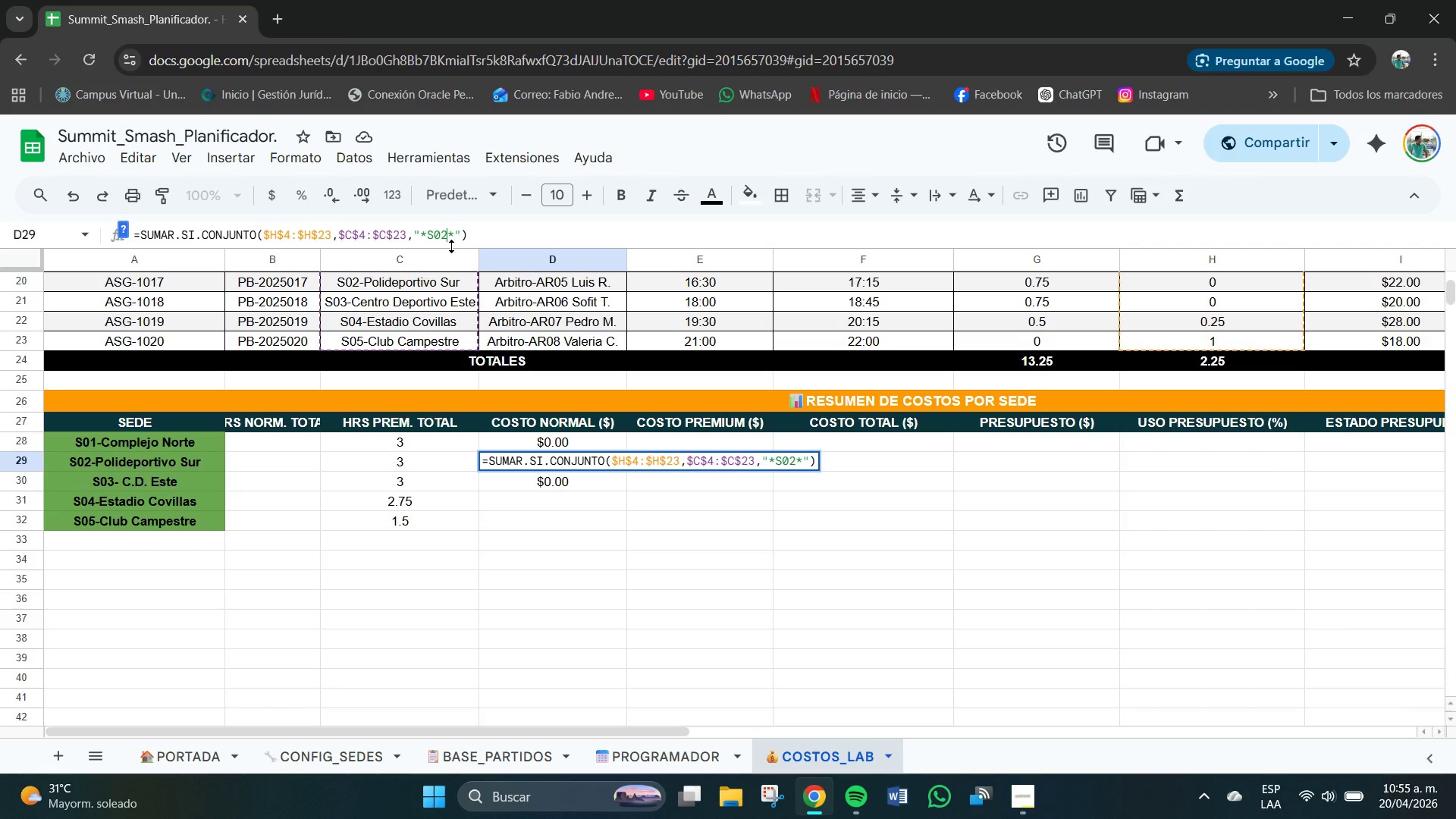 
key(NumpadEnter)
 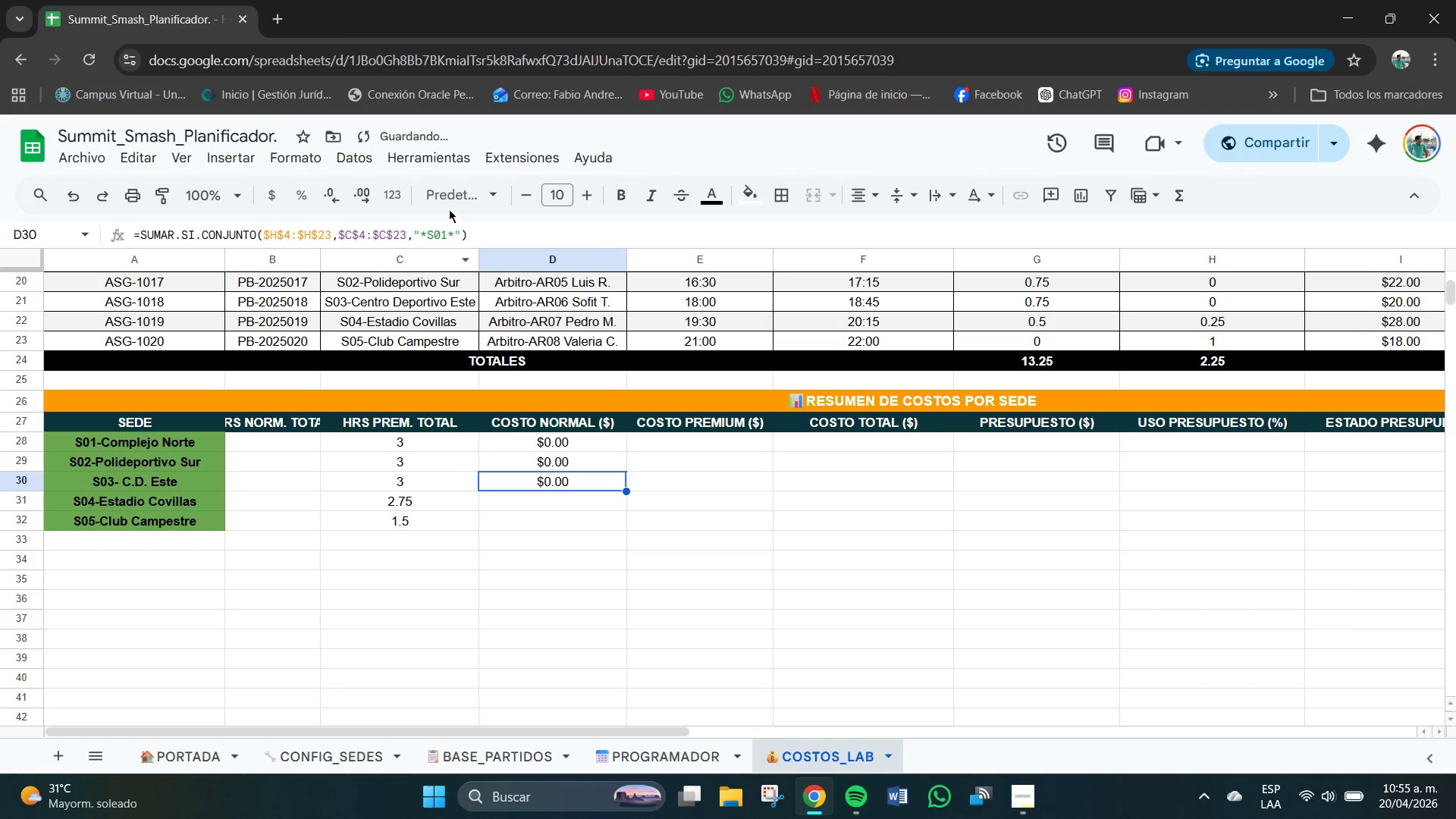 
left_click([444, 237])
 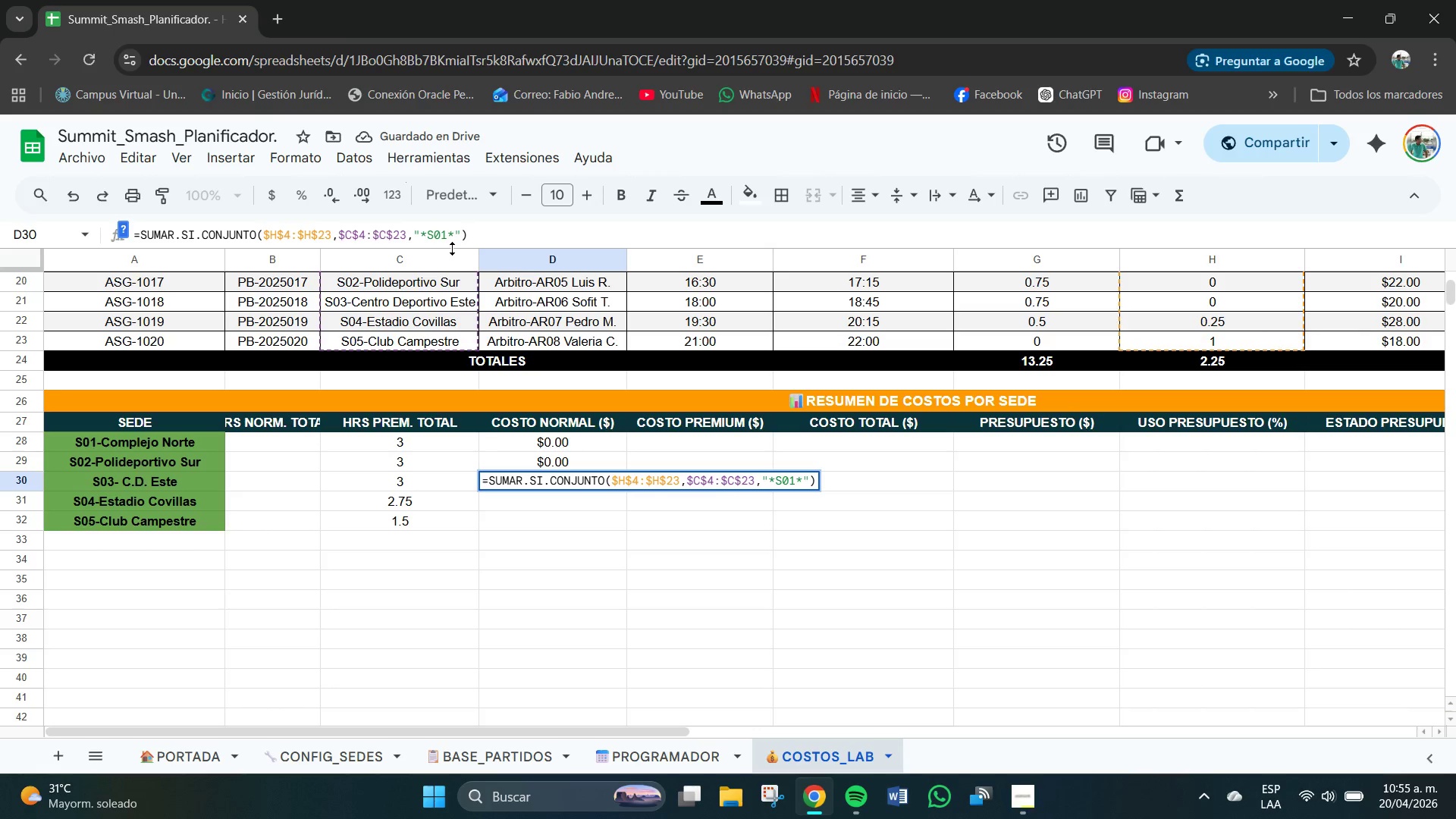 
key(Backspace)
 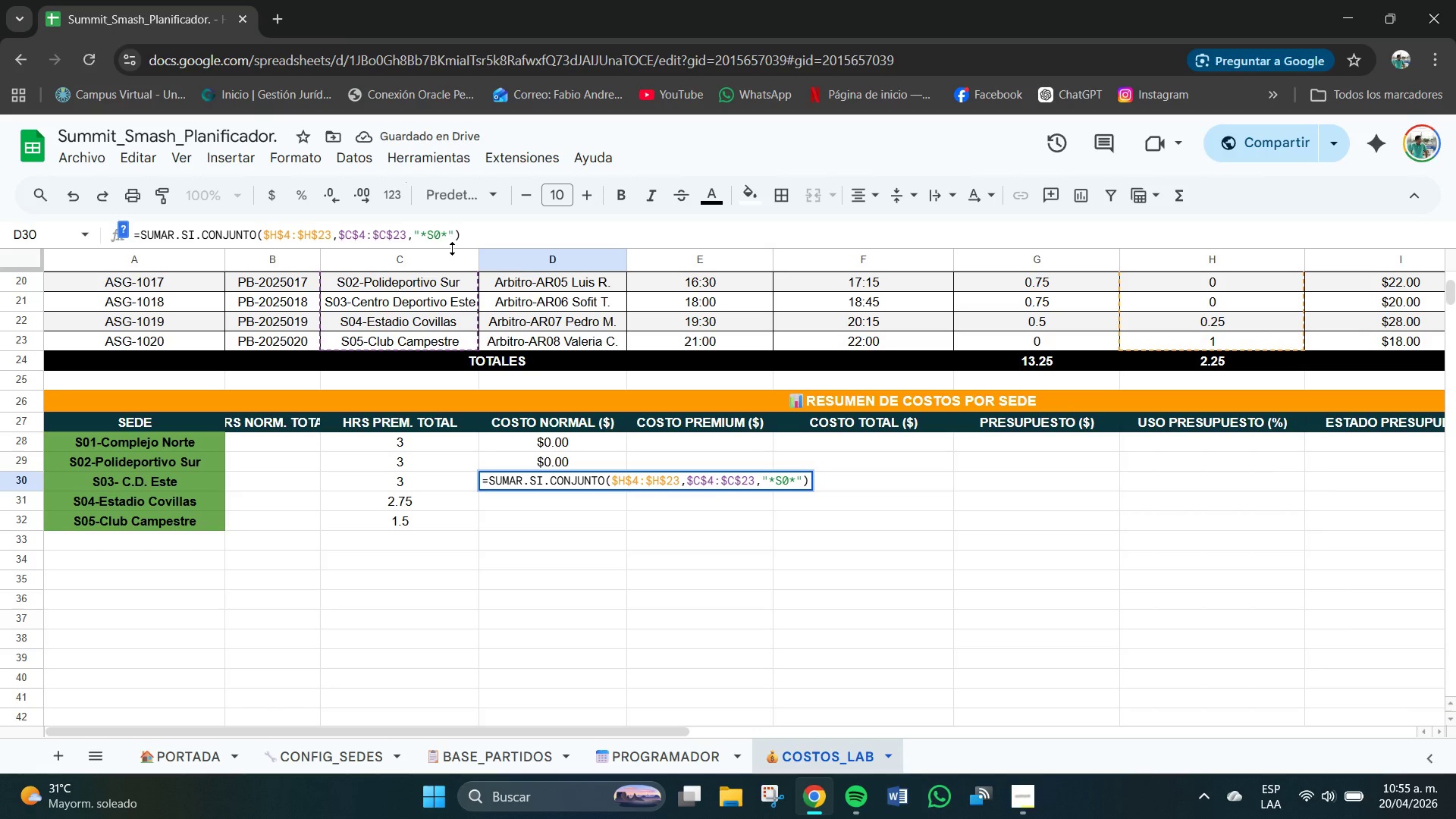 
key(Numpad3)
 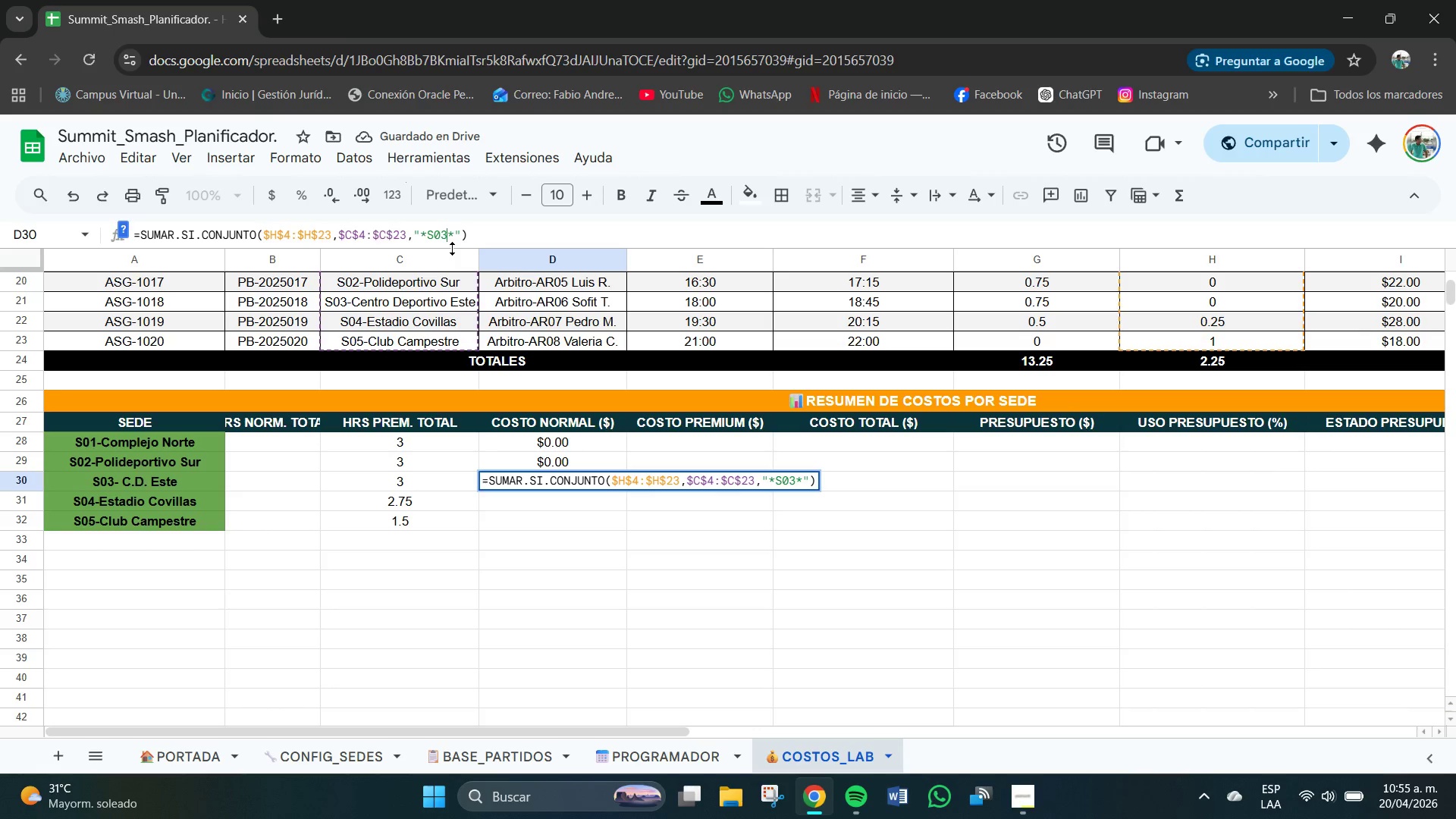 
key(NumpadEnter)
 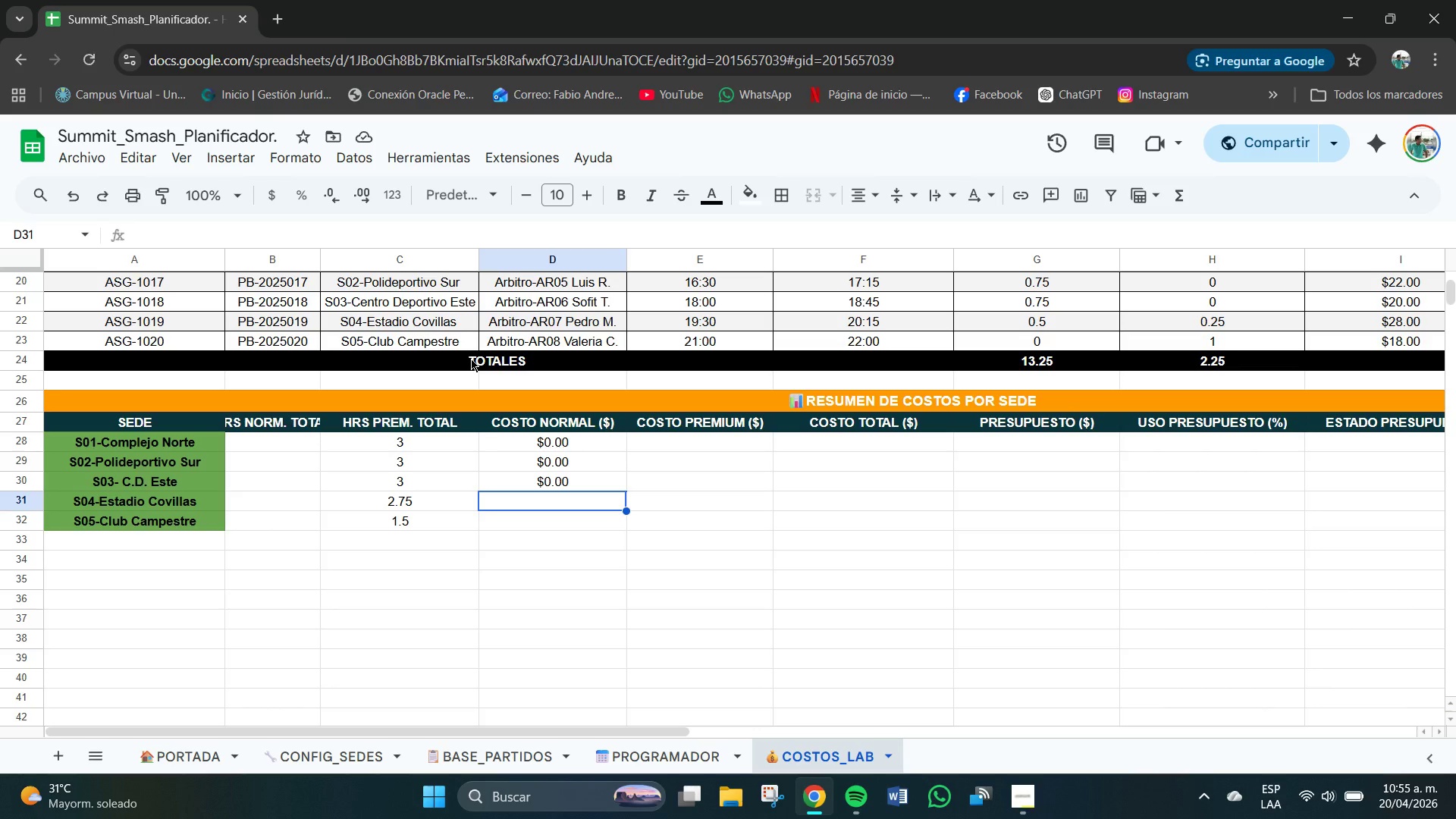 
wait(7.83)
 